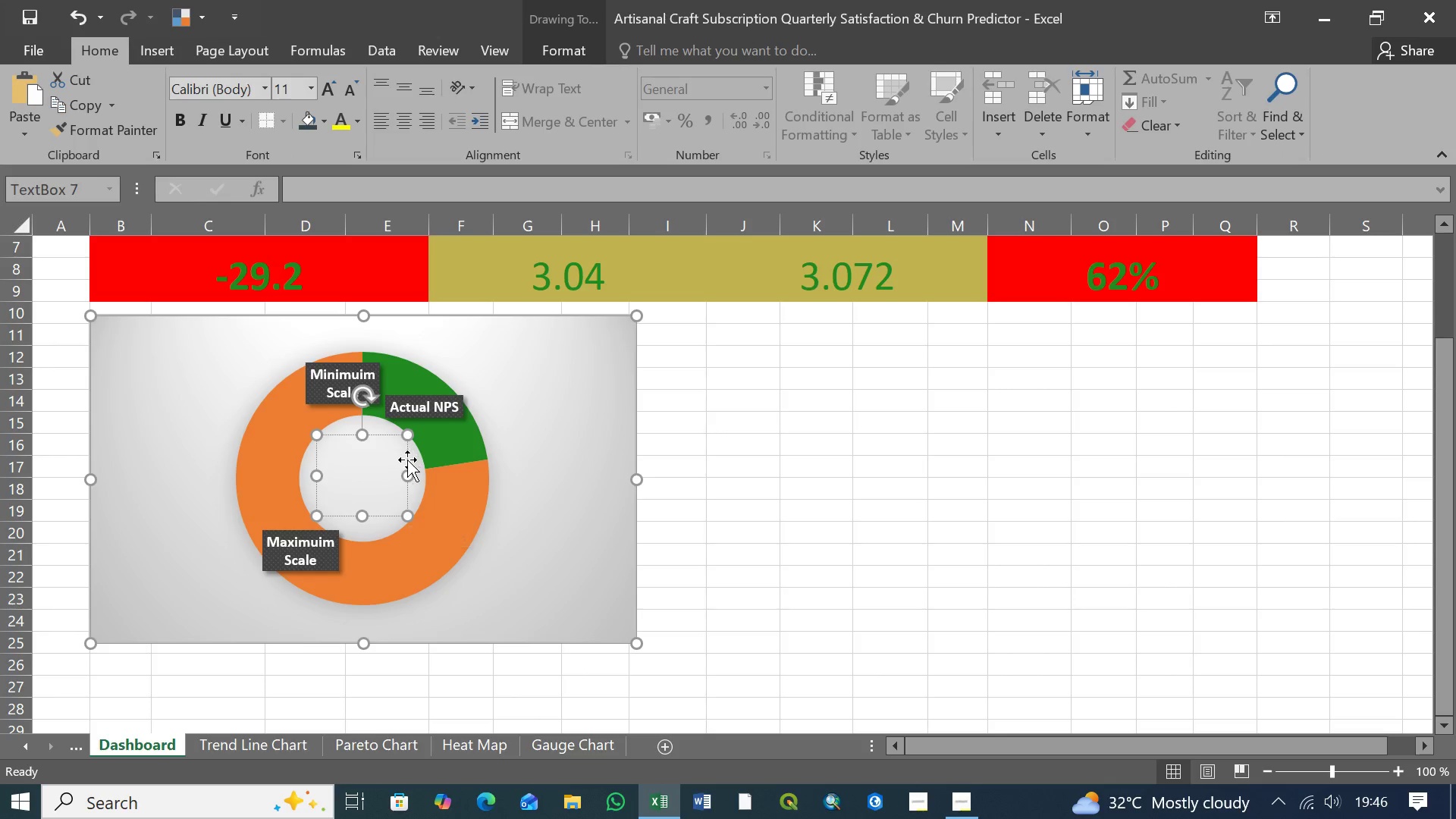 
left_click([407, 460])
 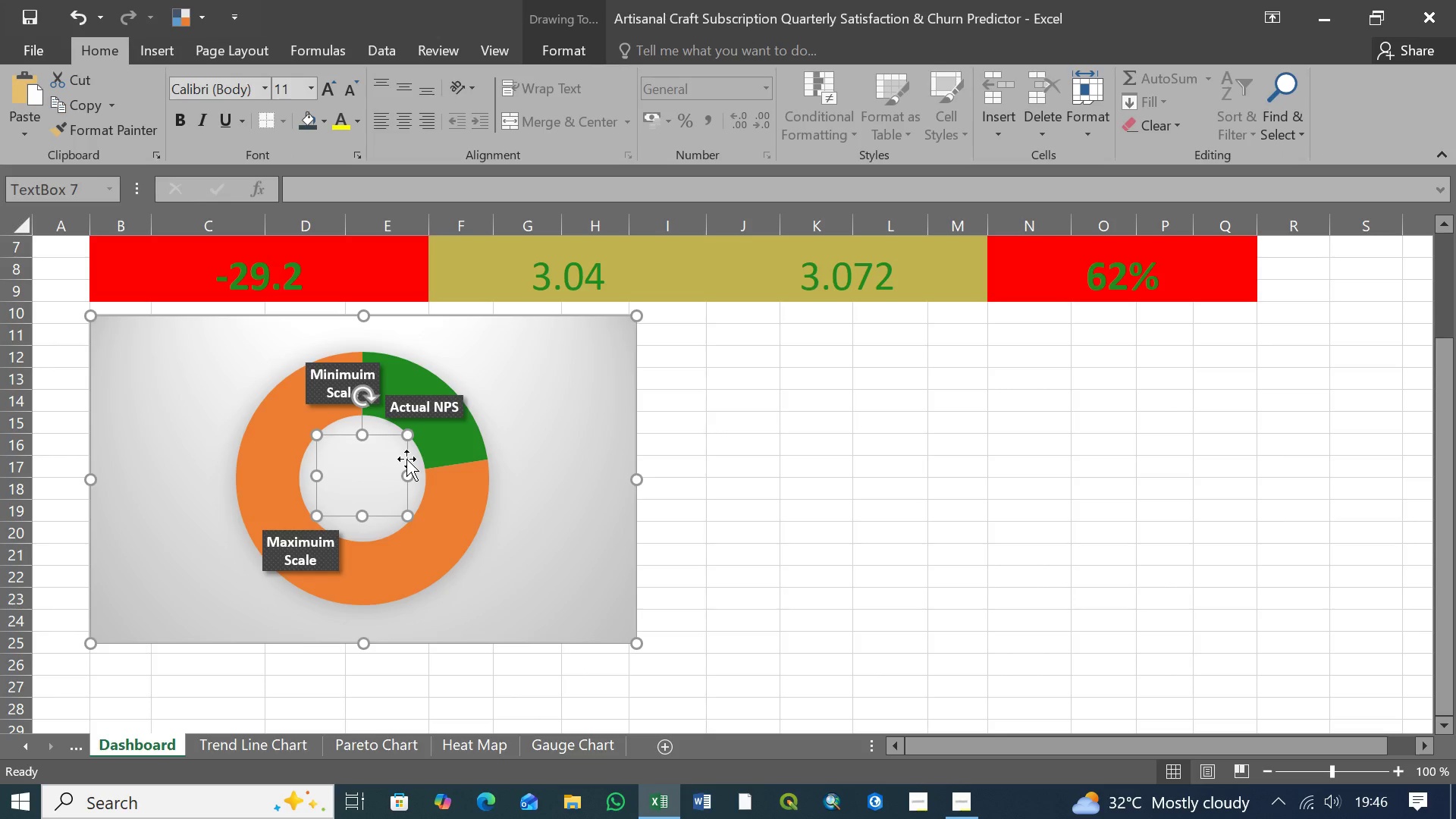 
left_click([406, 459])
 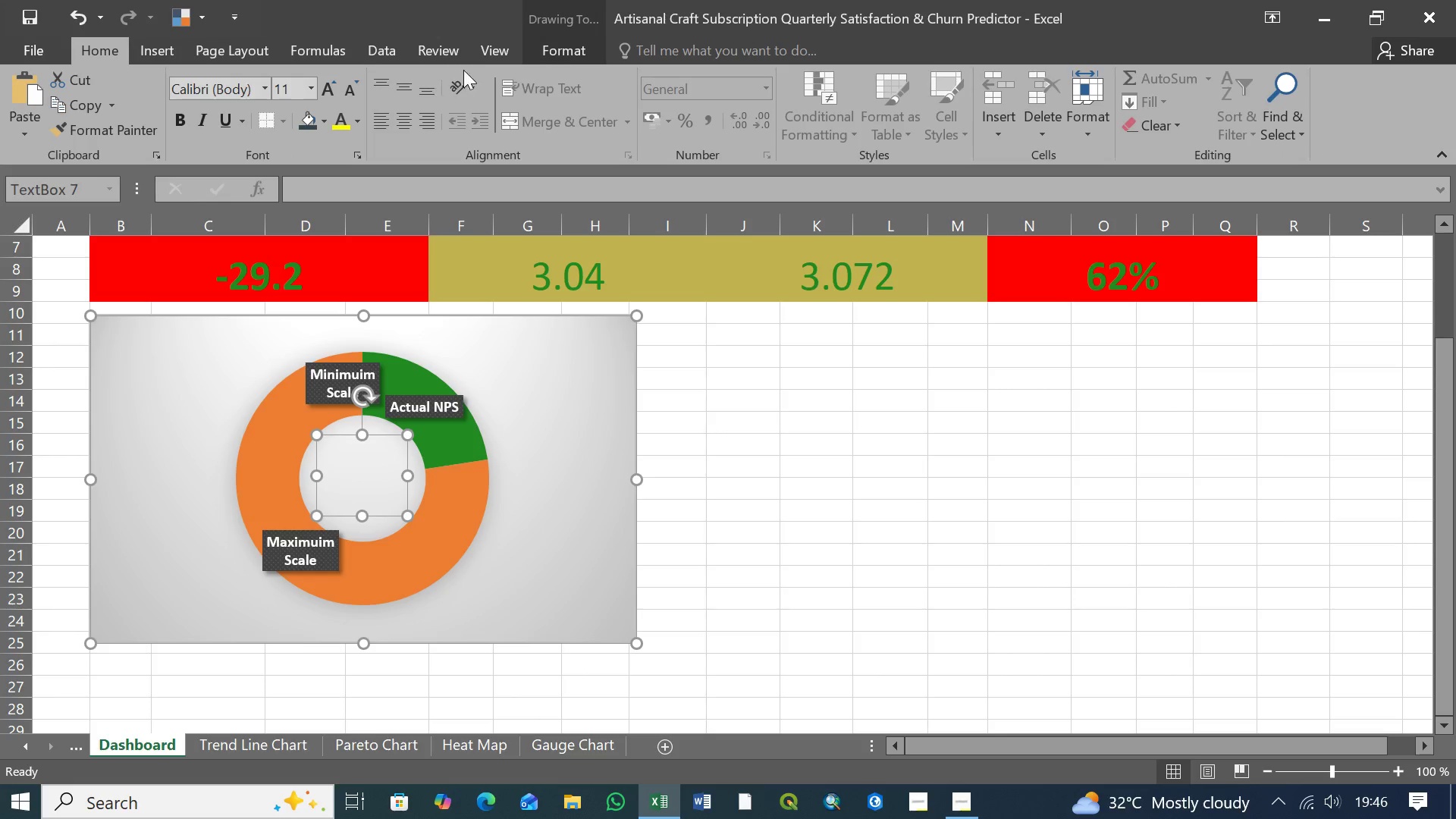 
left_click([497, 51])
 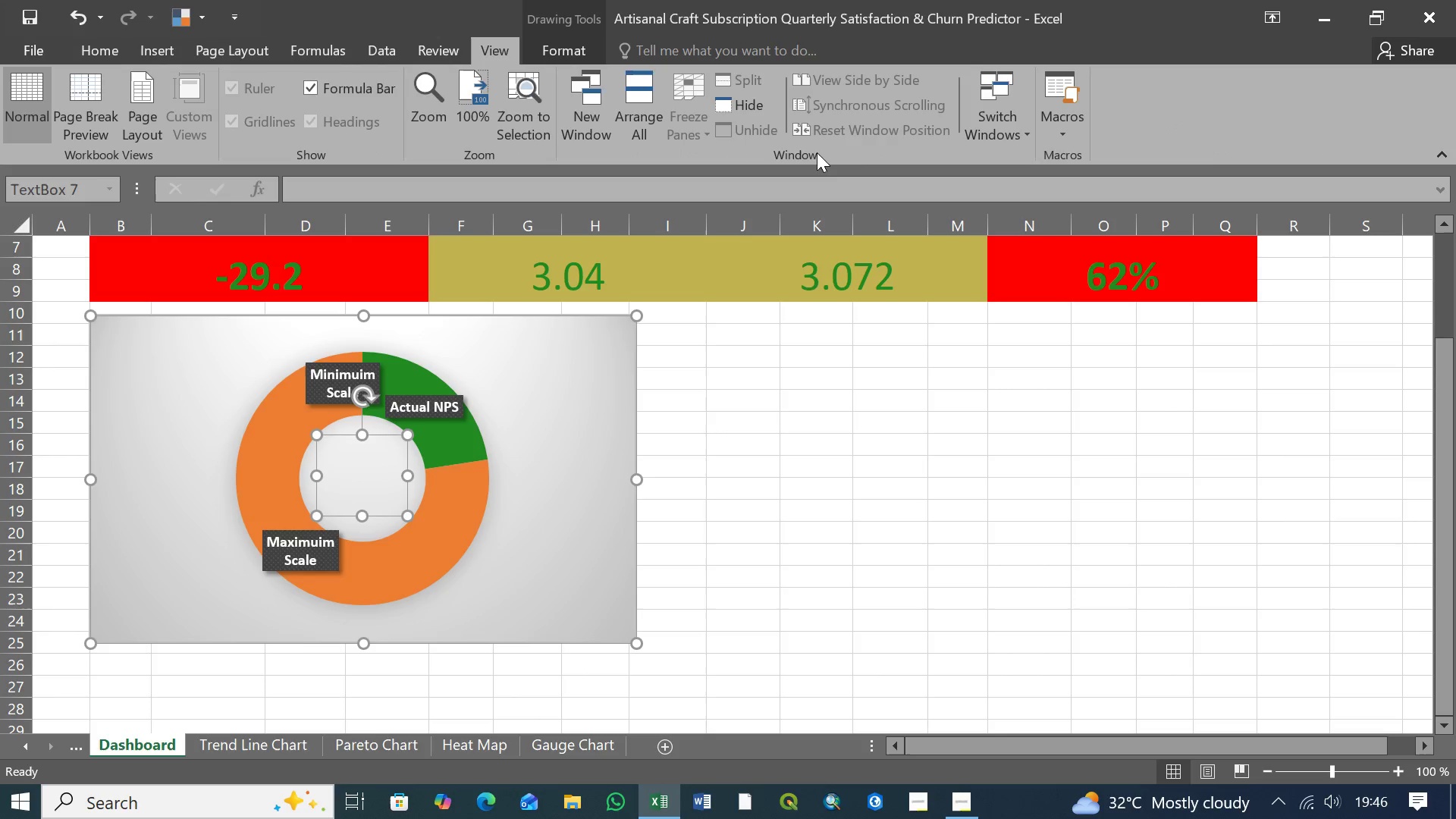 
wait(10.3)
 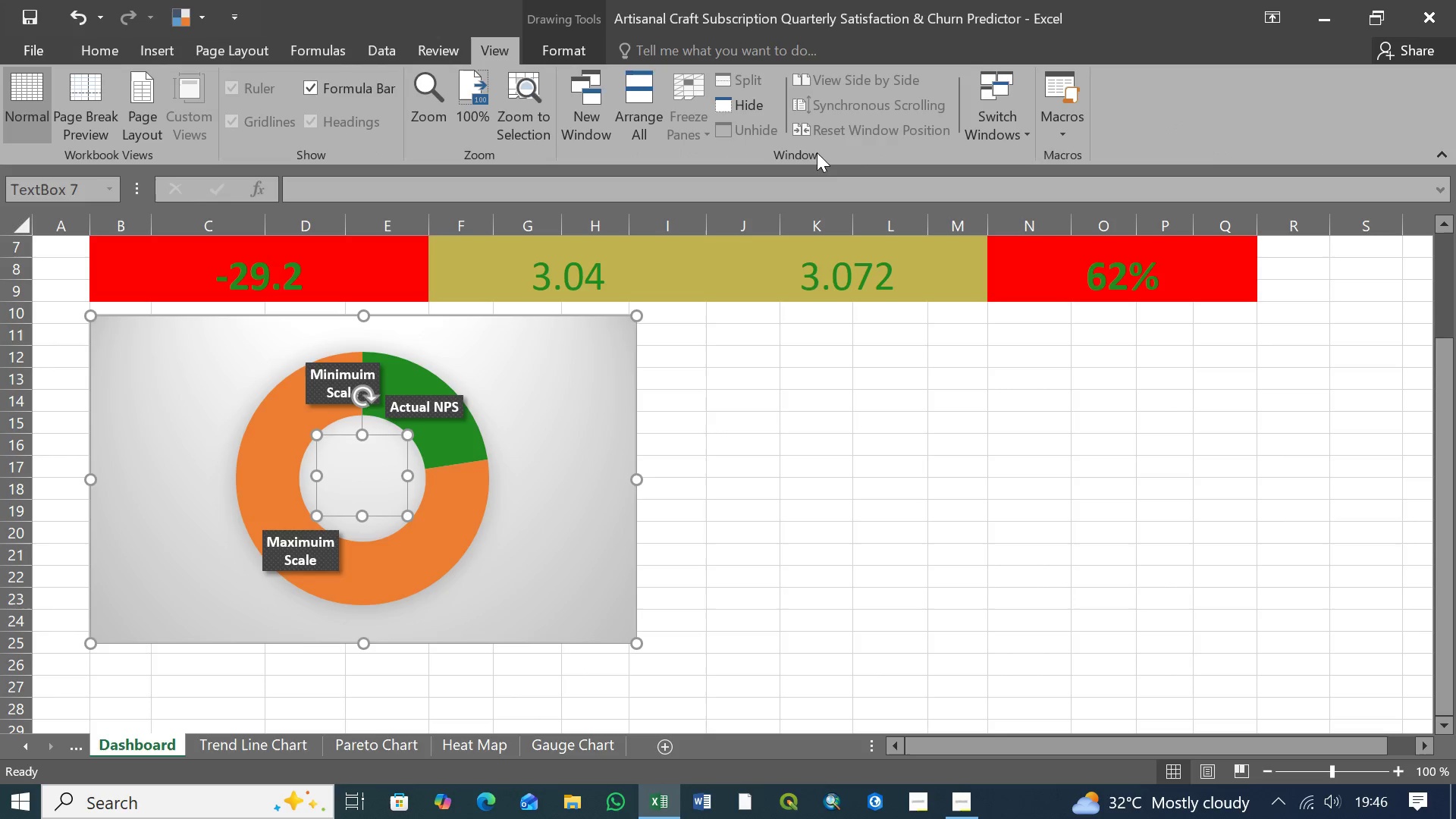 
left_click([308, 87])
 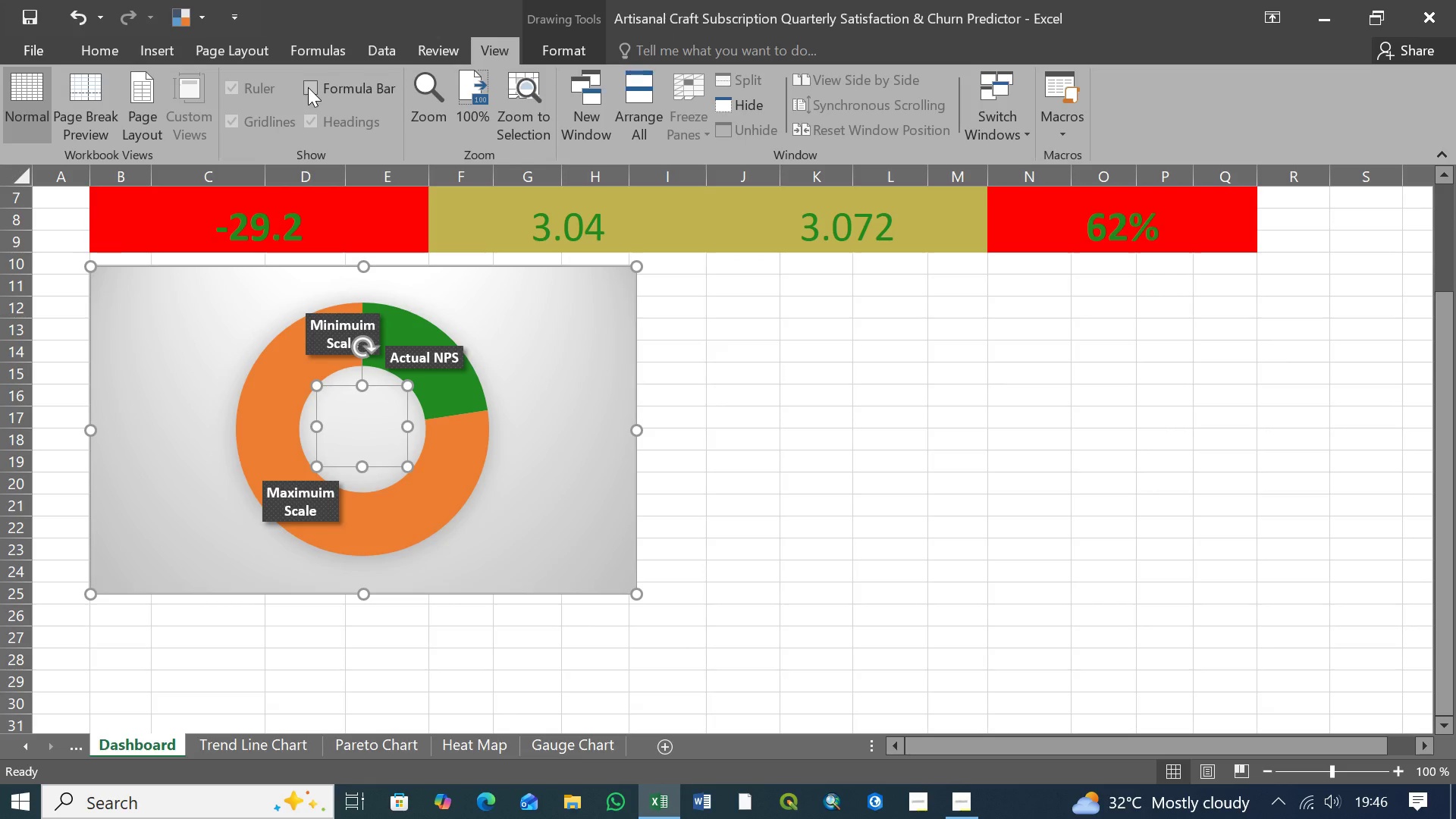 
left_click([308, 87])
 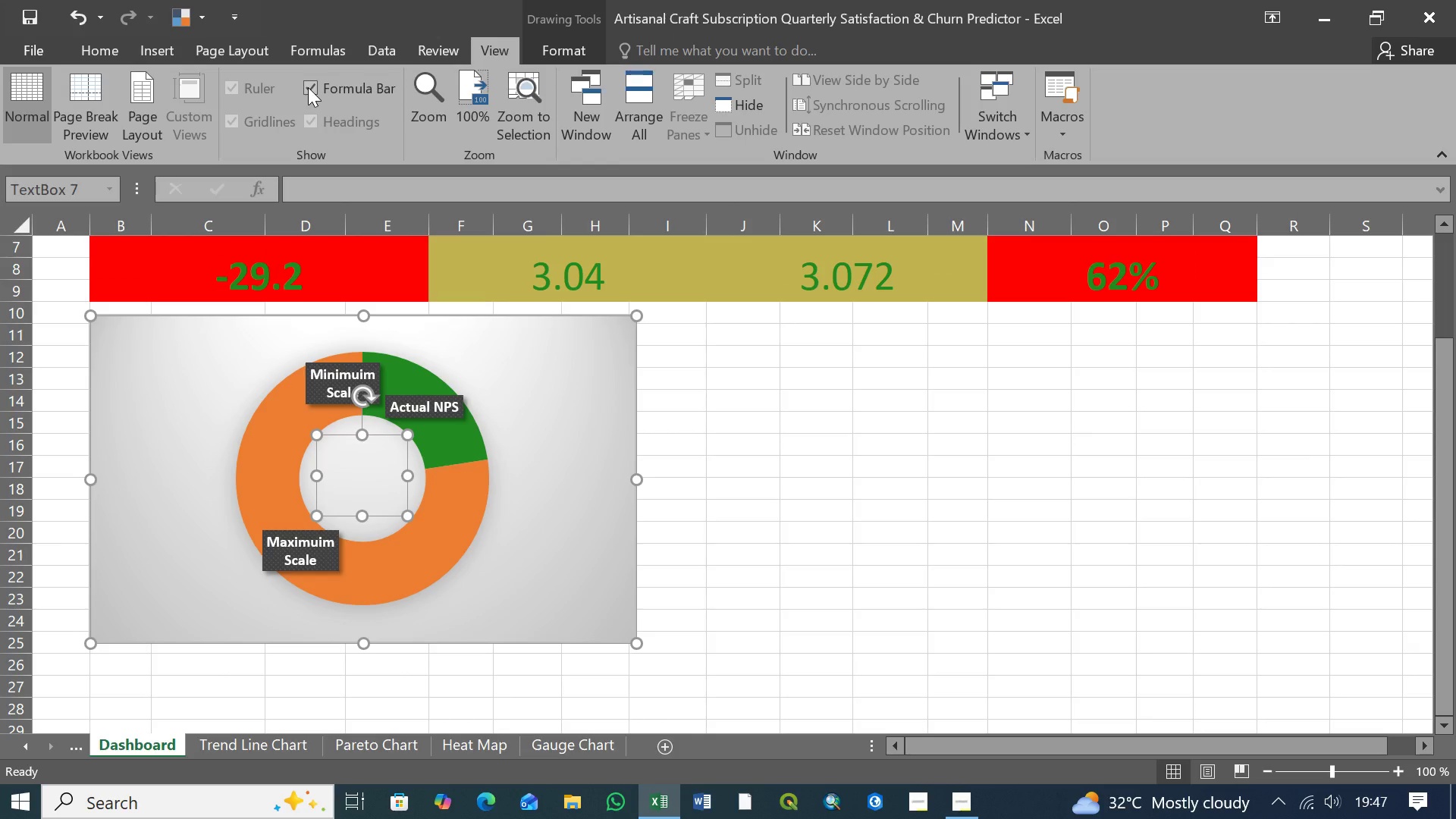 
wait(8.34)
 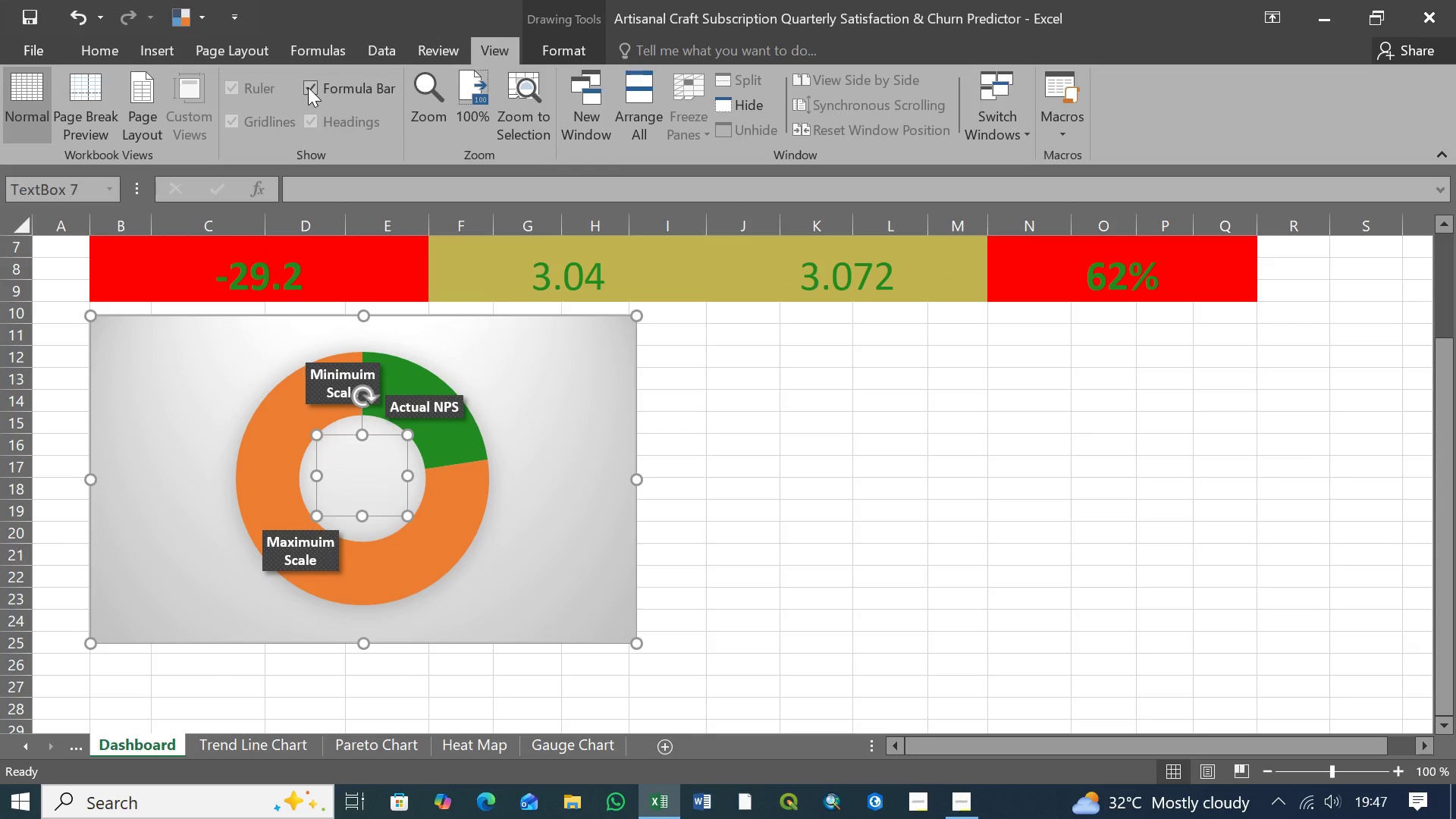 
left_click([310, 88])
 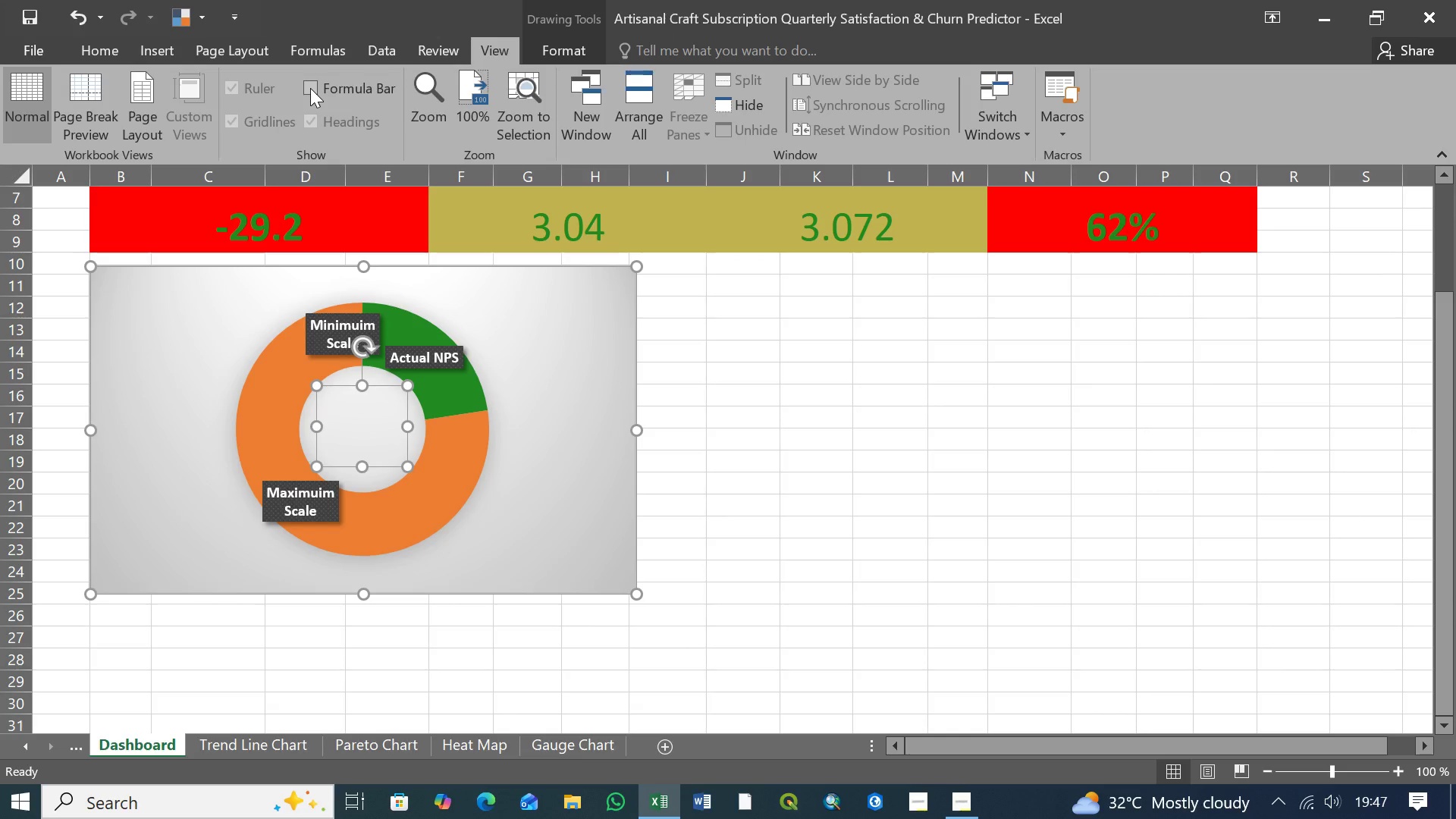 
left_click([310, 88])
 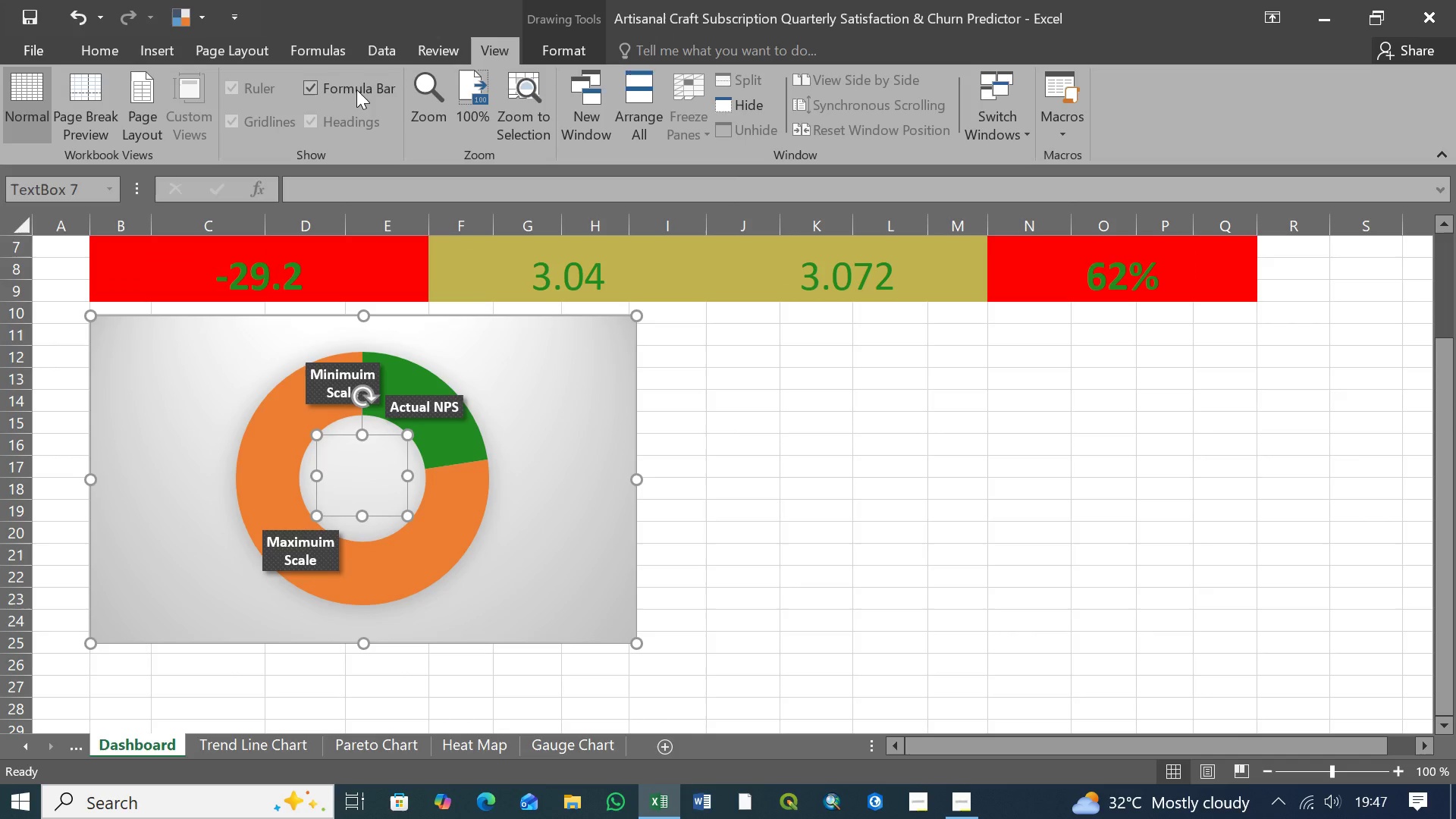 
left_click([370, 89])
 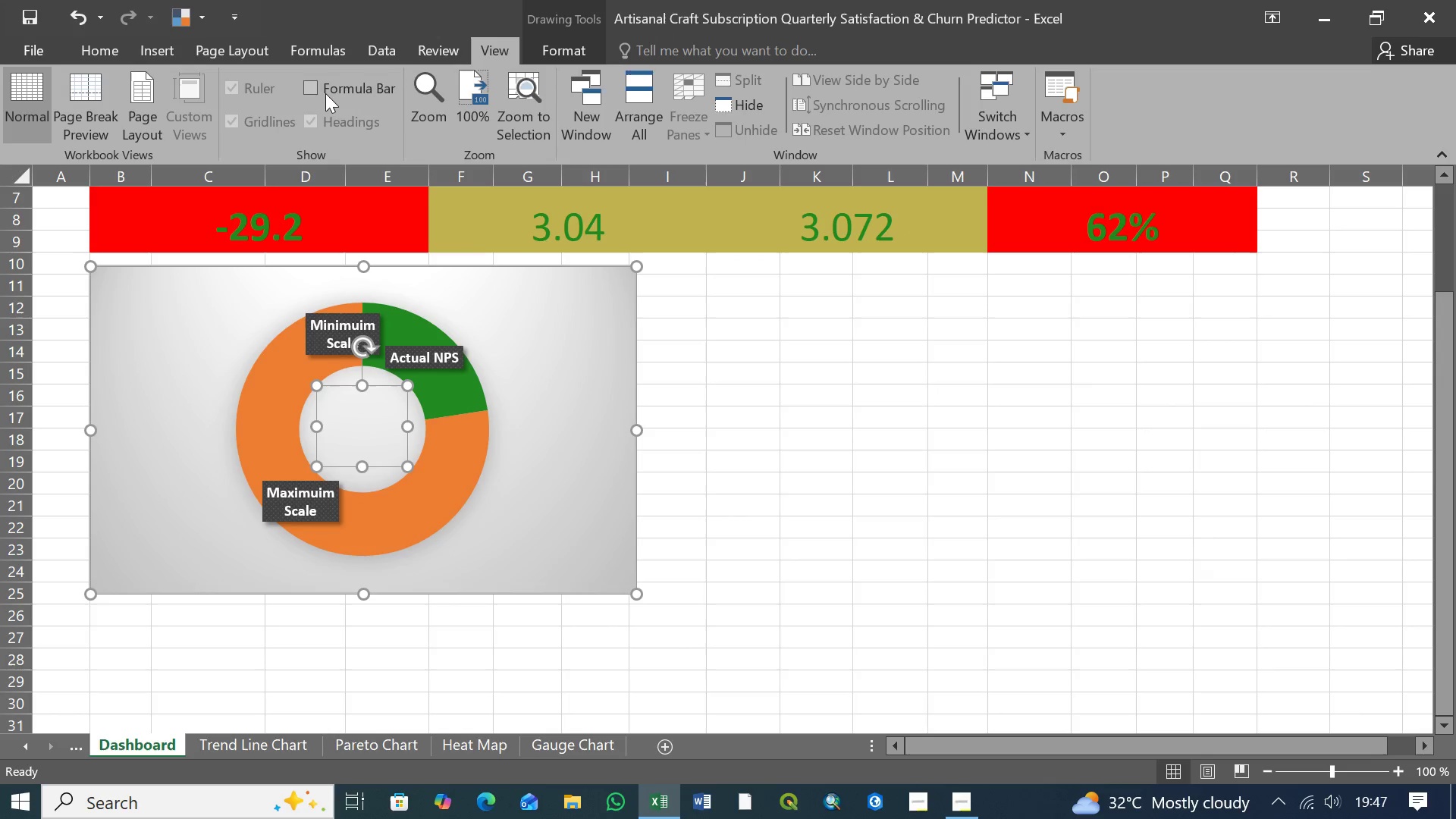 
left_click([309, 88])
 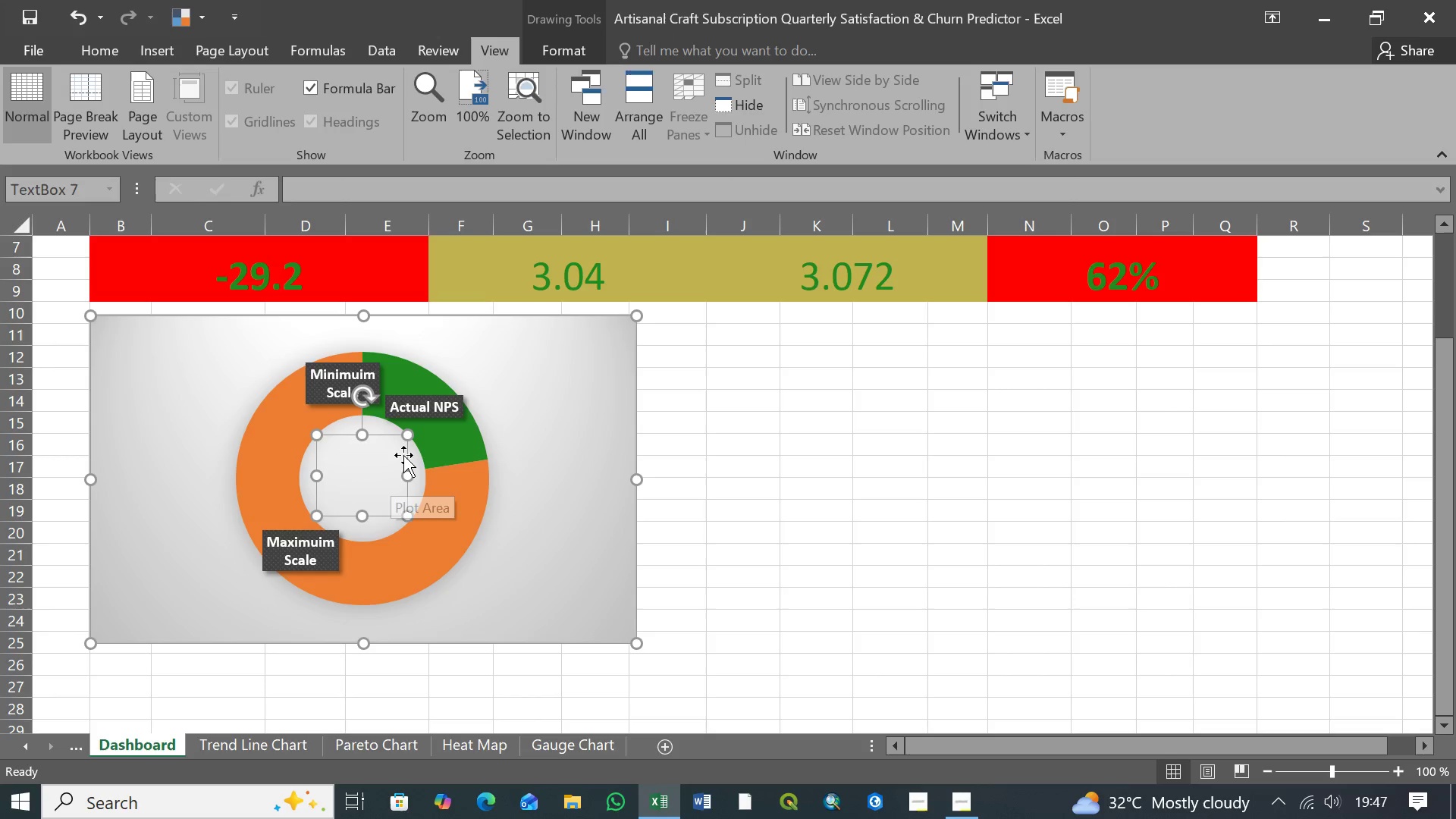 
wait(5.42)
 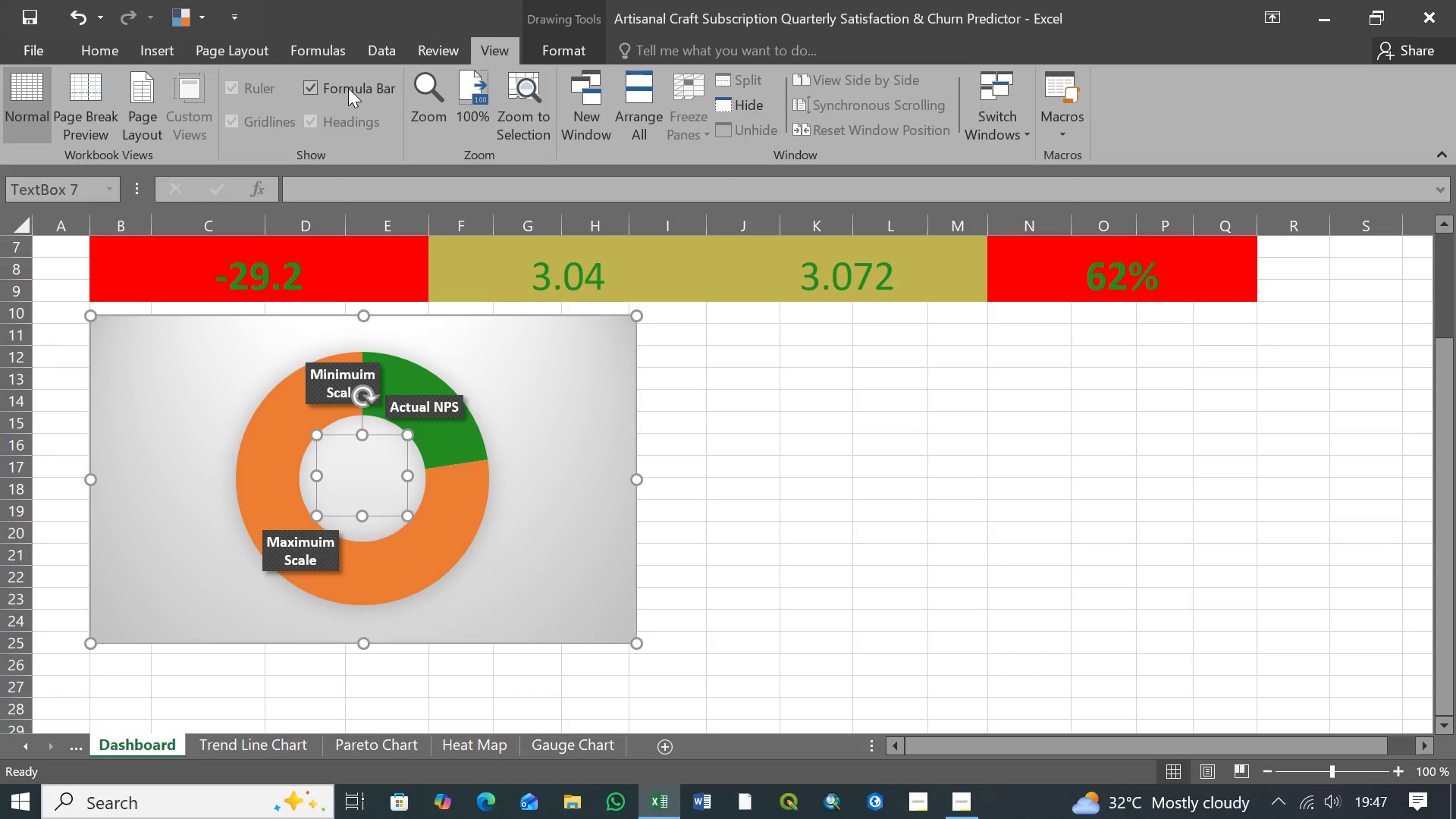 
left_click([407, 450])
 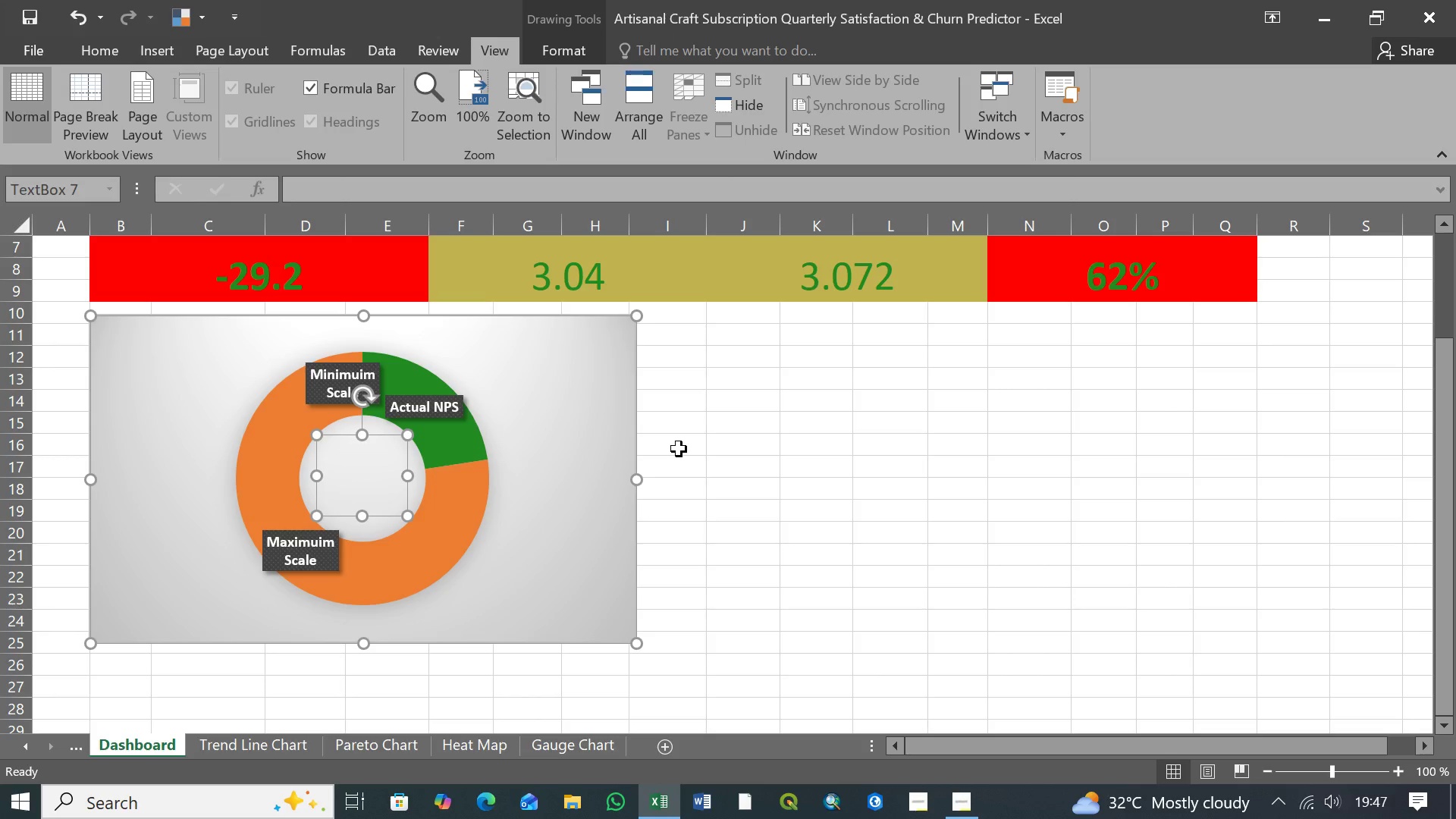 
wait(5.16)
 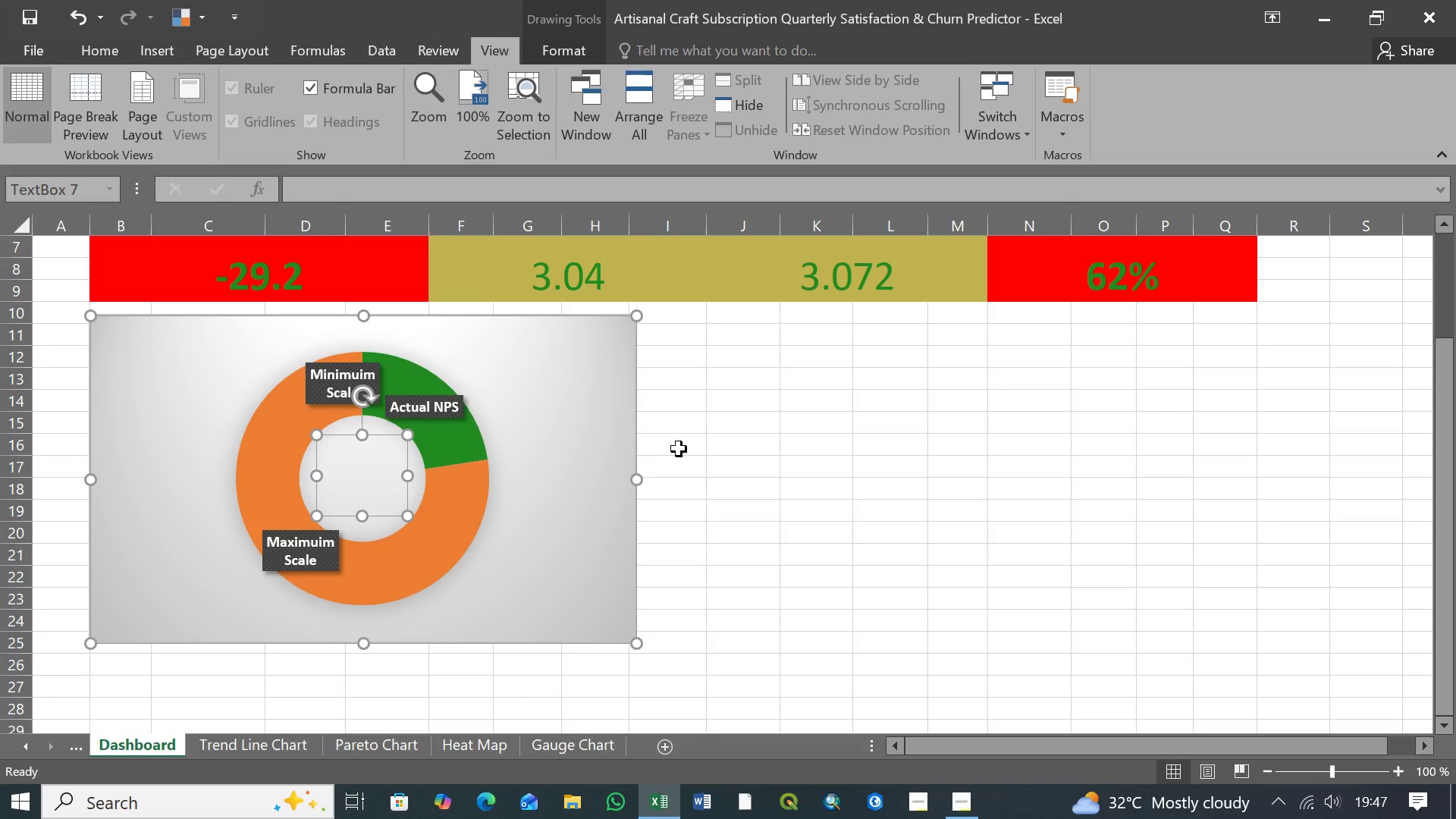 
hold_key(key=ShiftLeft, duration=1.52)
 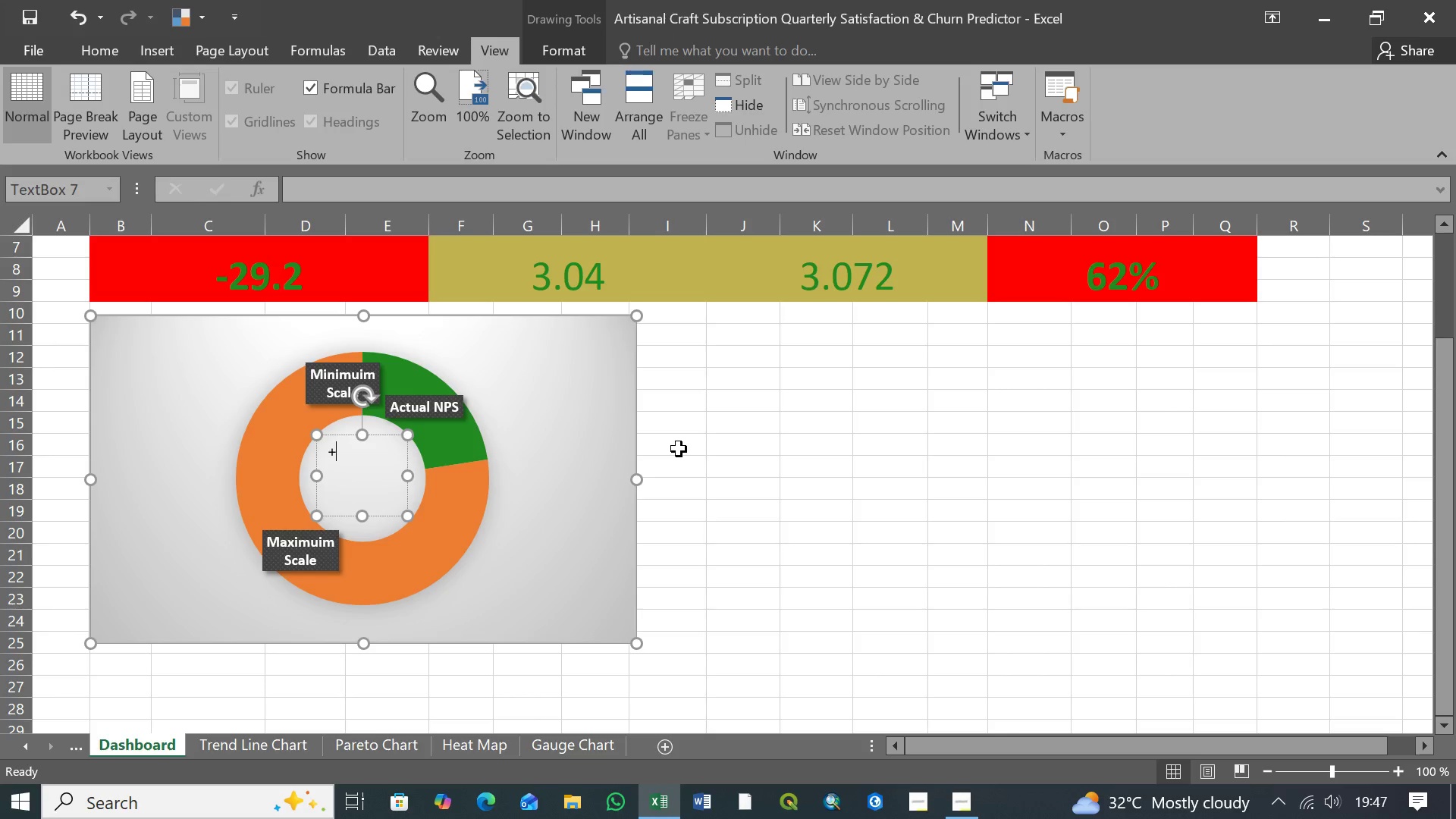 
type(+)
key(Backspace)
type(=Calculations!B6)
 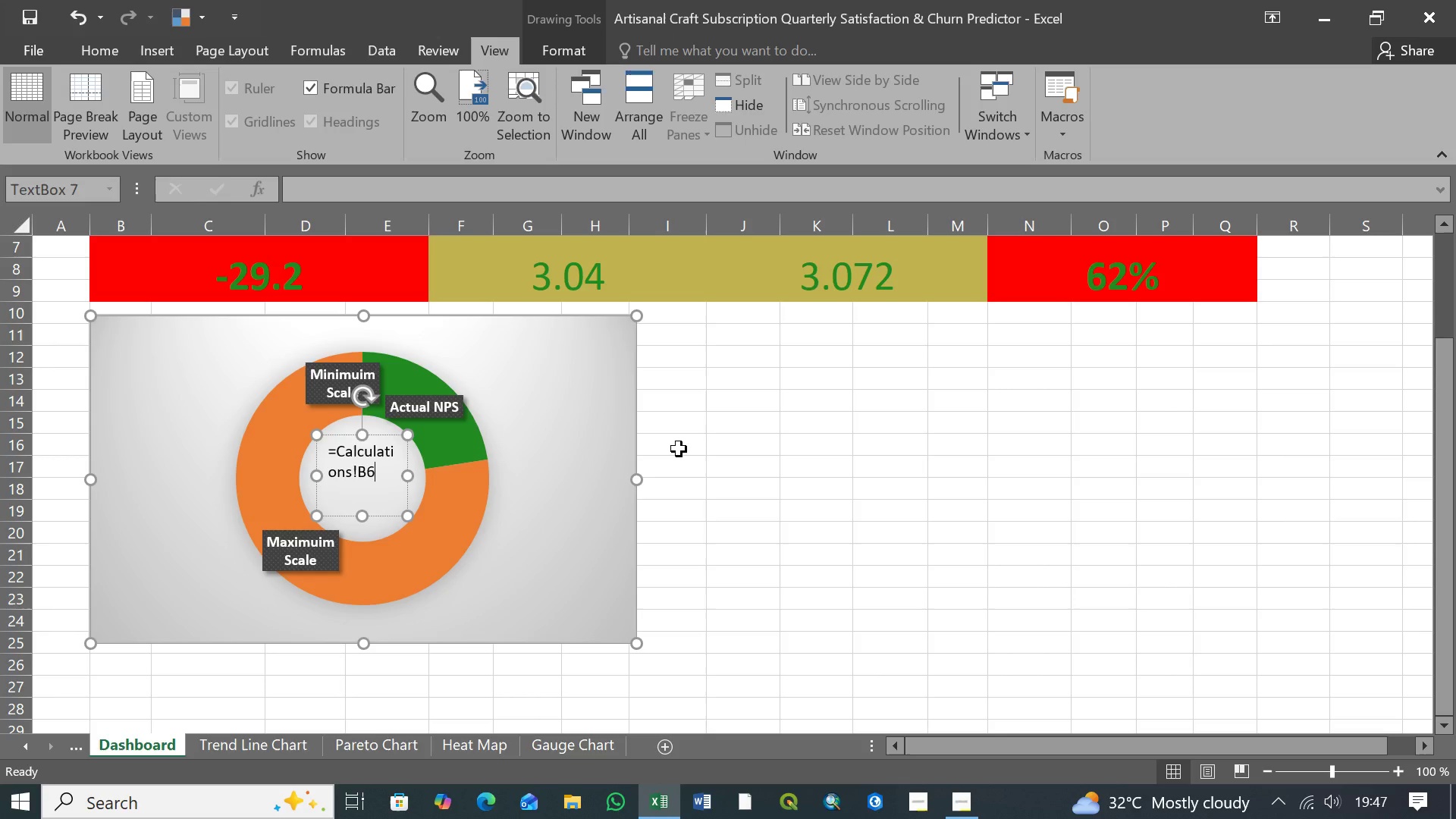 
key(Enter)
 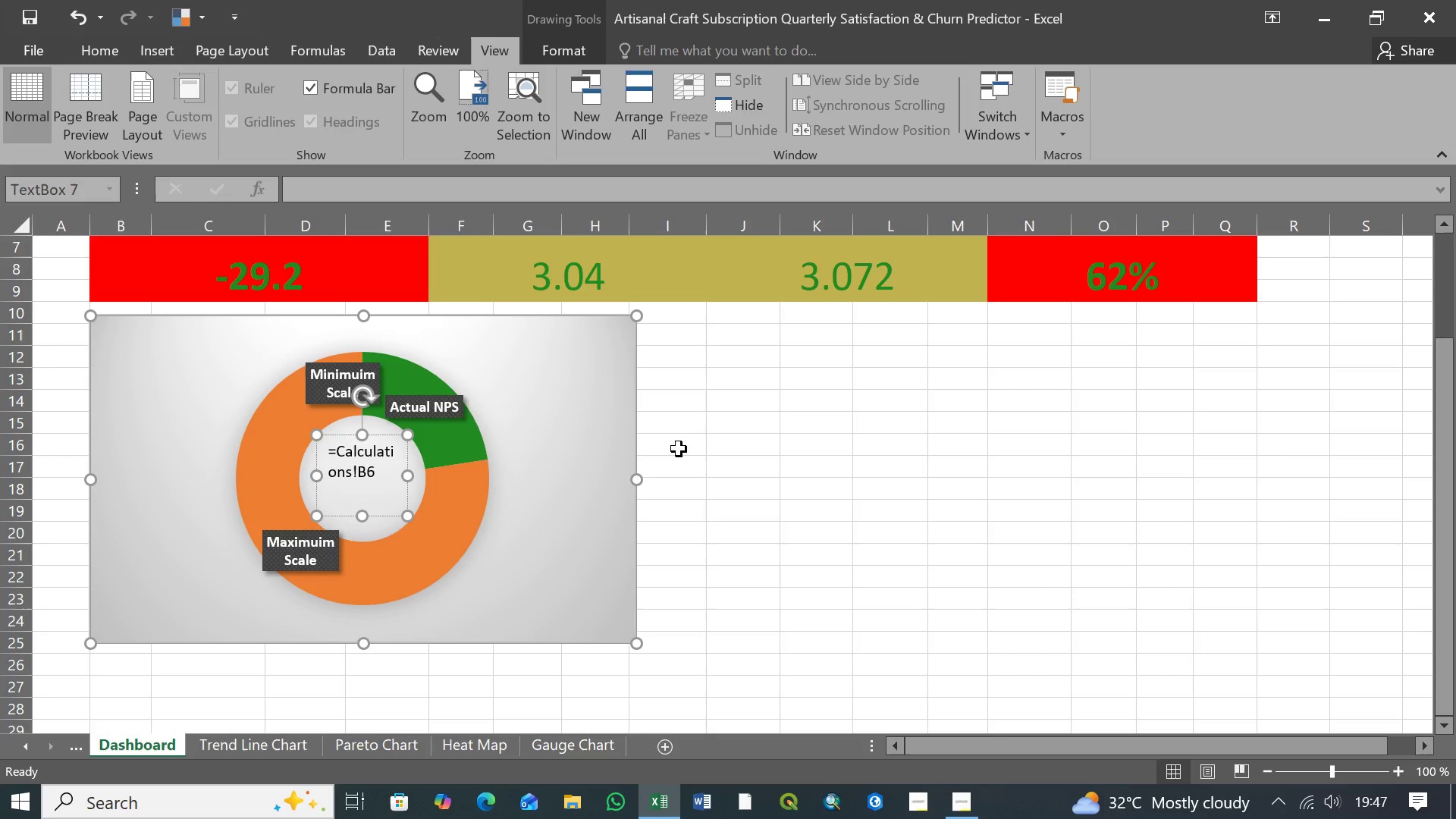 
key(Backspace)
 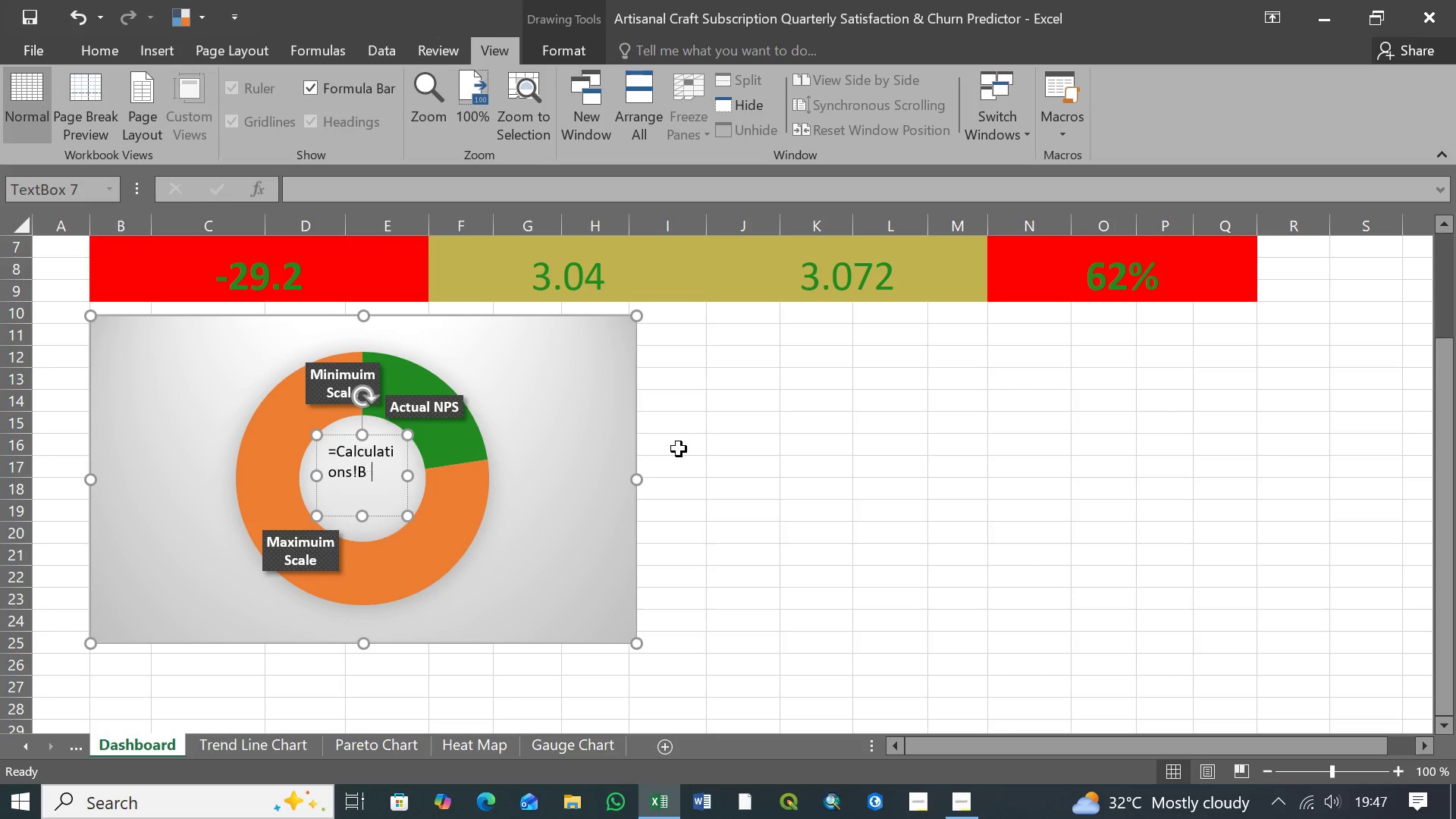 
key(Backspace)
 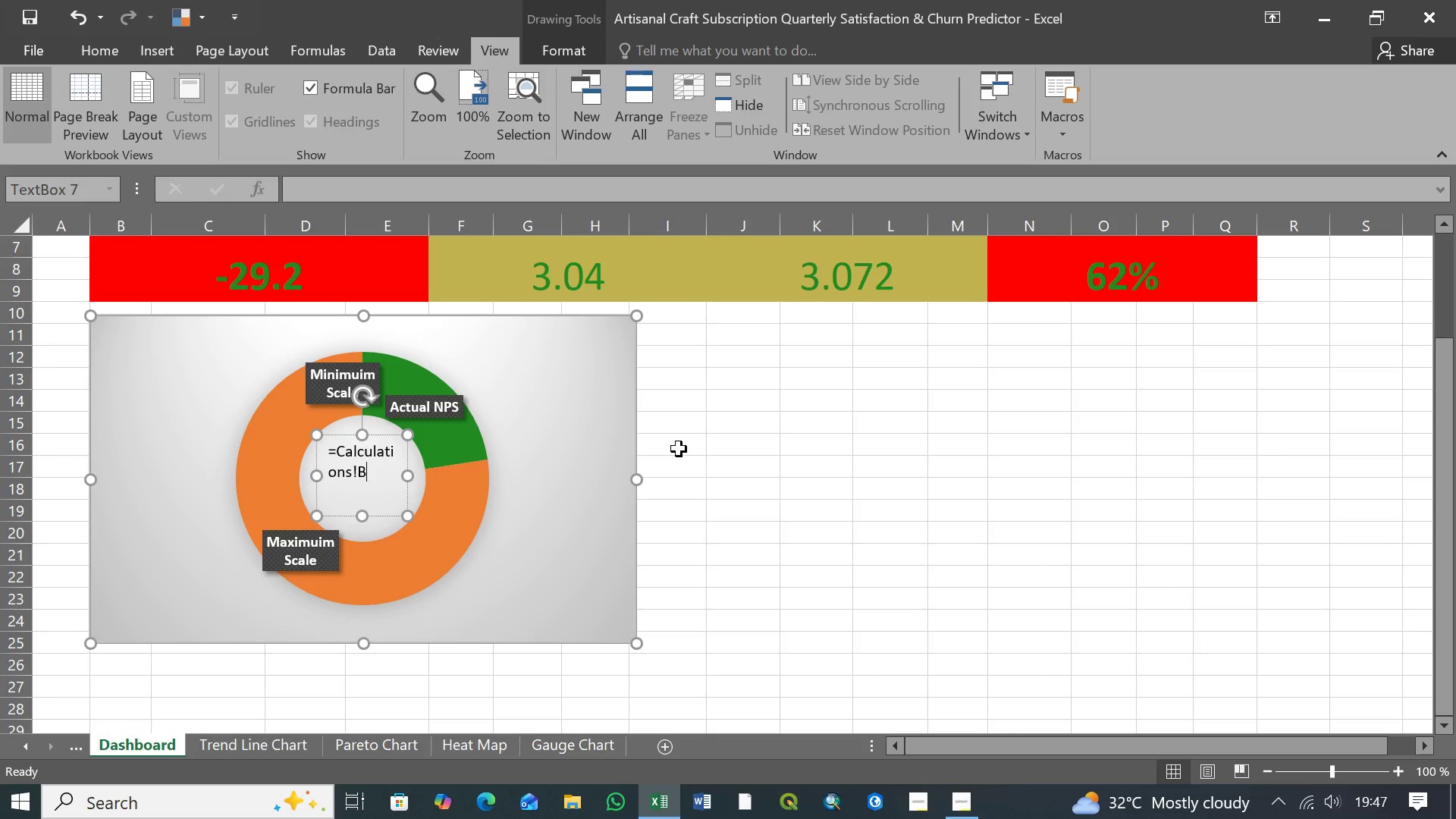 
key(Backspace)
 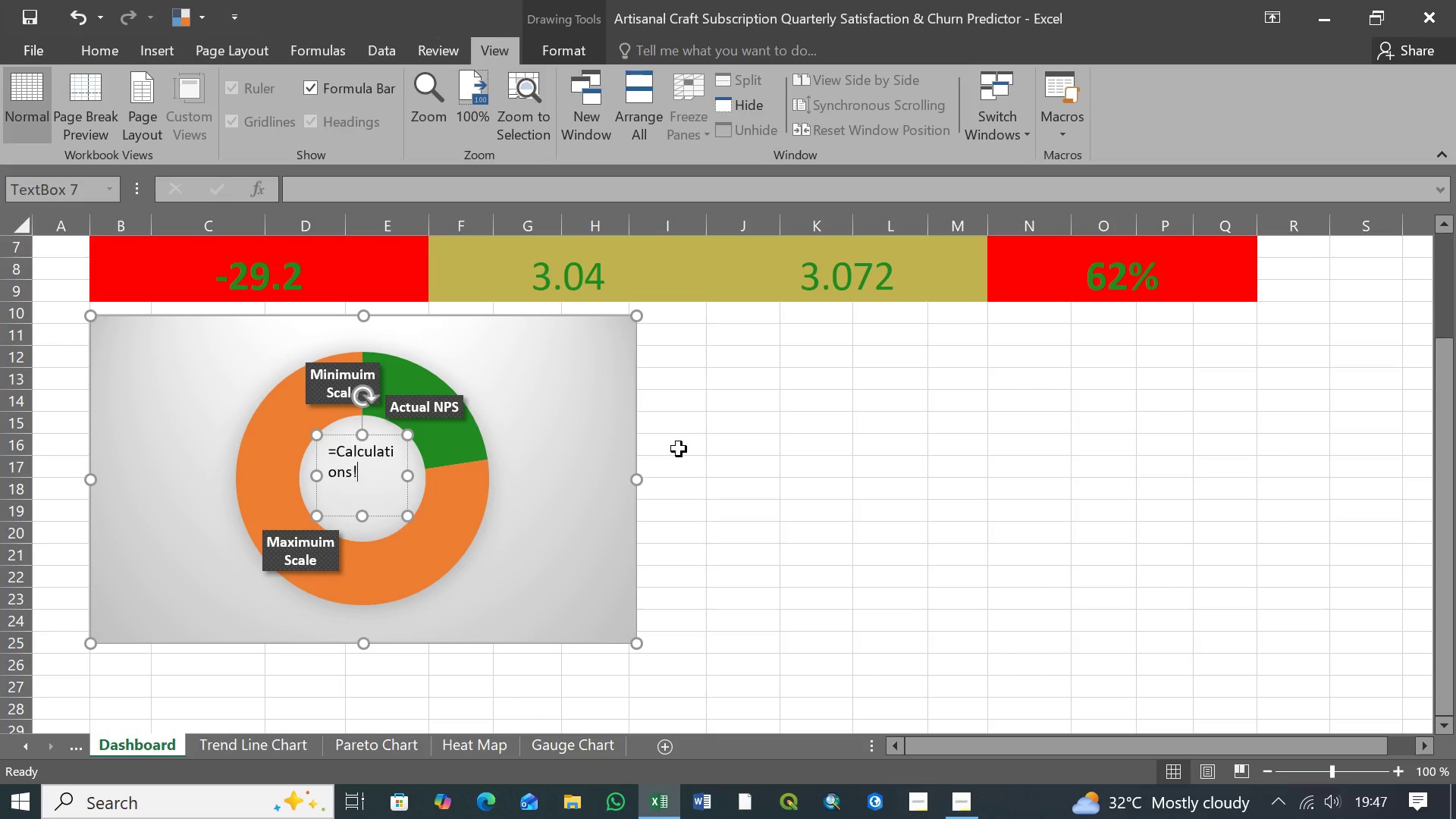 
key(Backspace)
 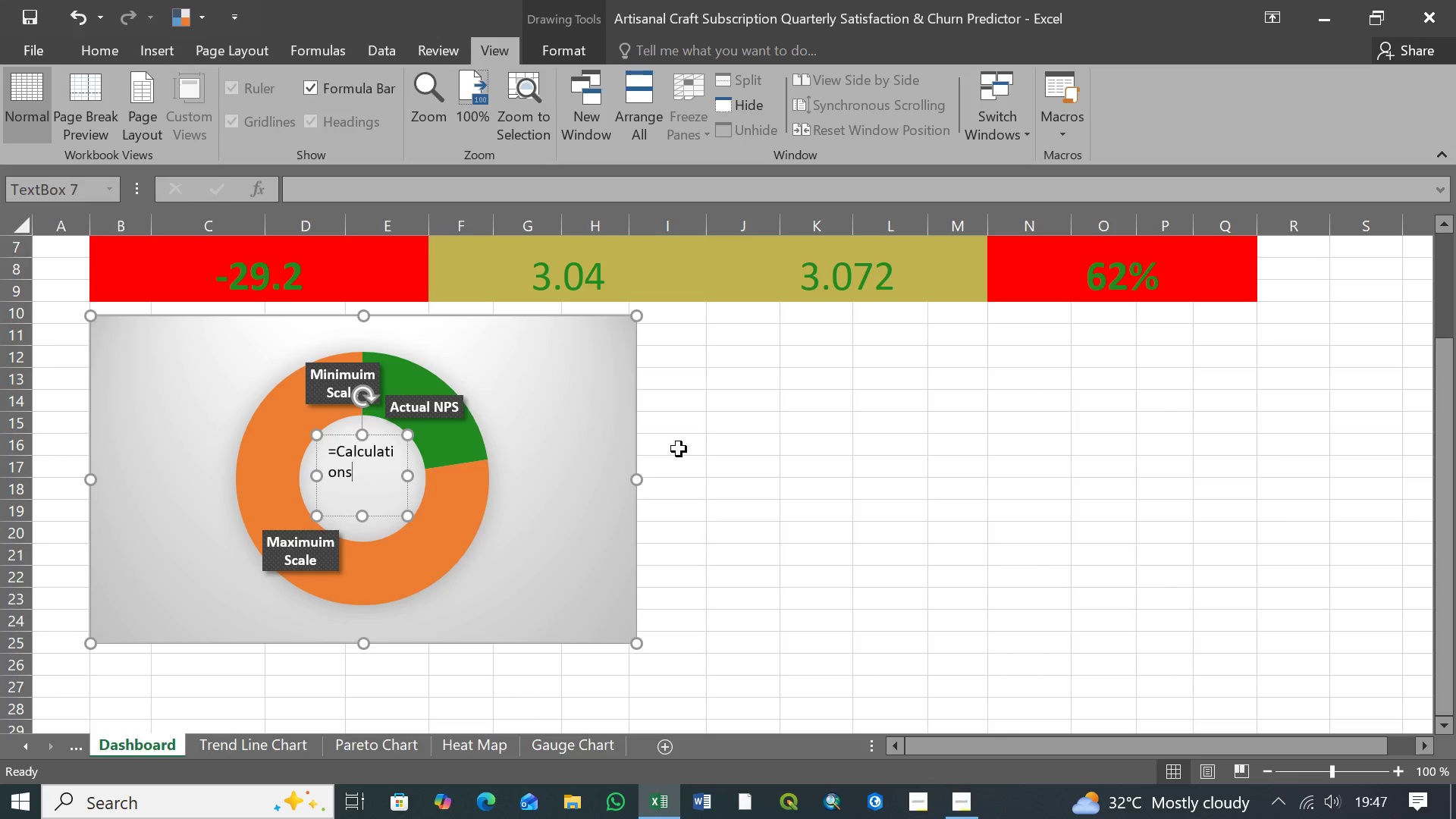 
key(Backspace)
 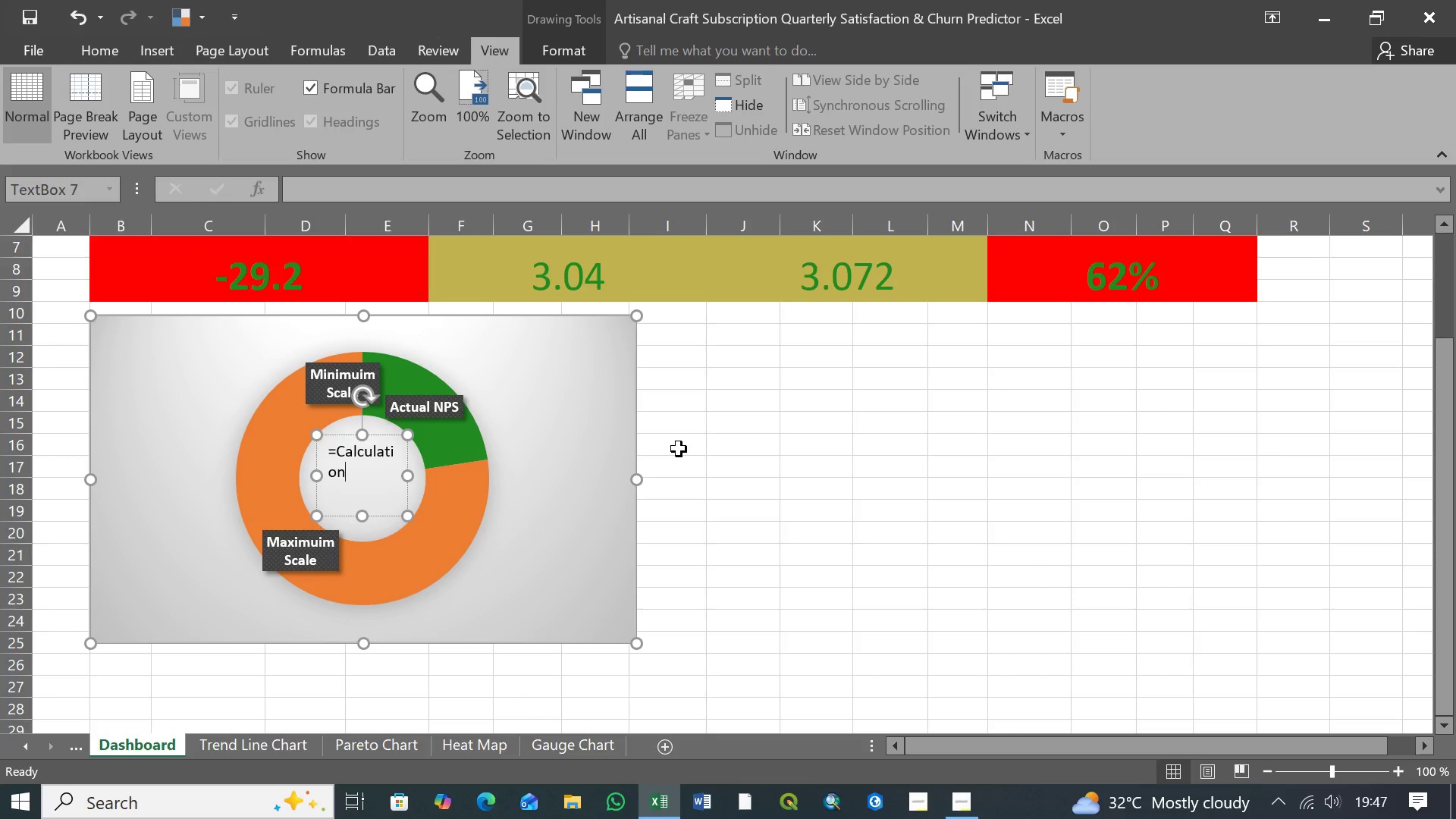 
key(Backspace)
 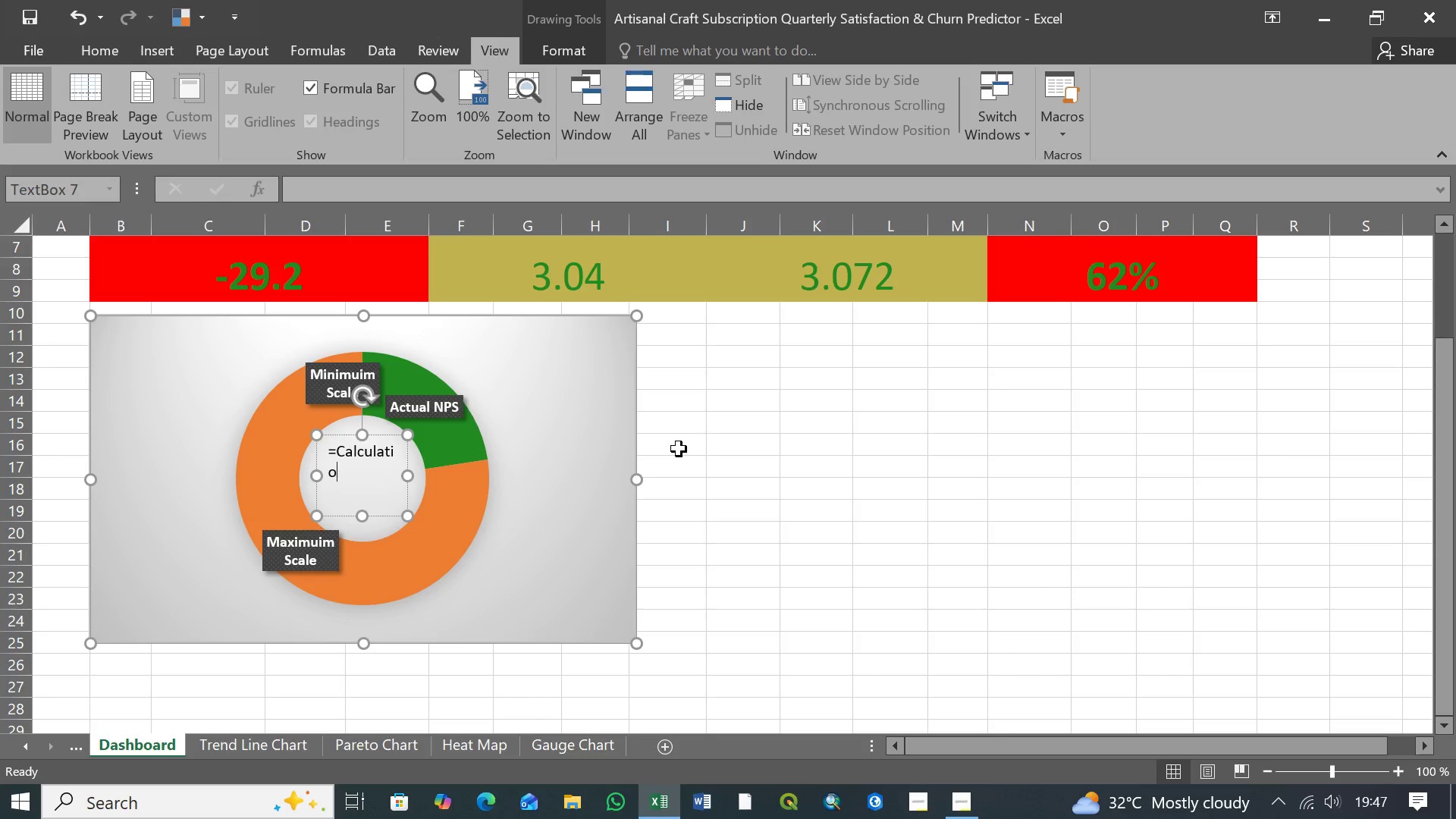 
key(Backspace)
 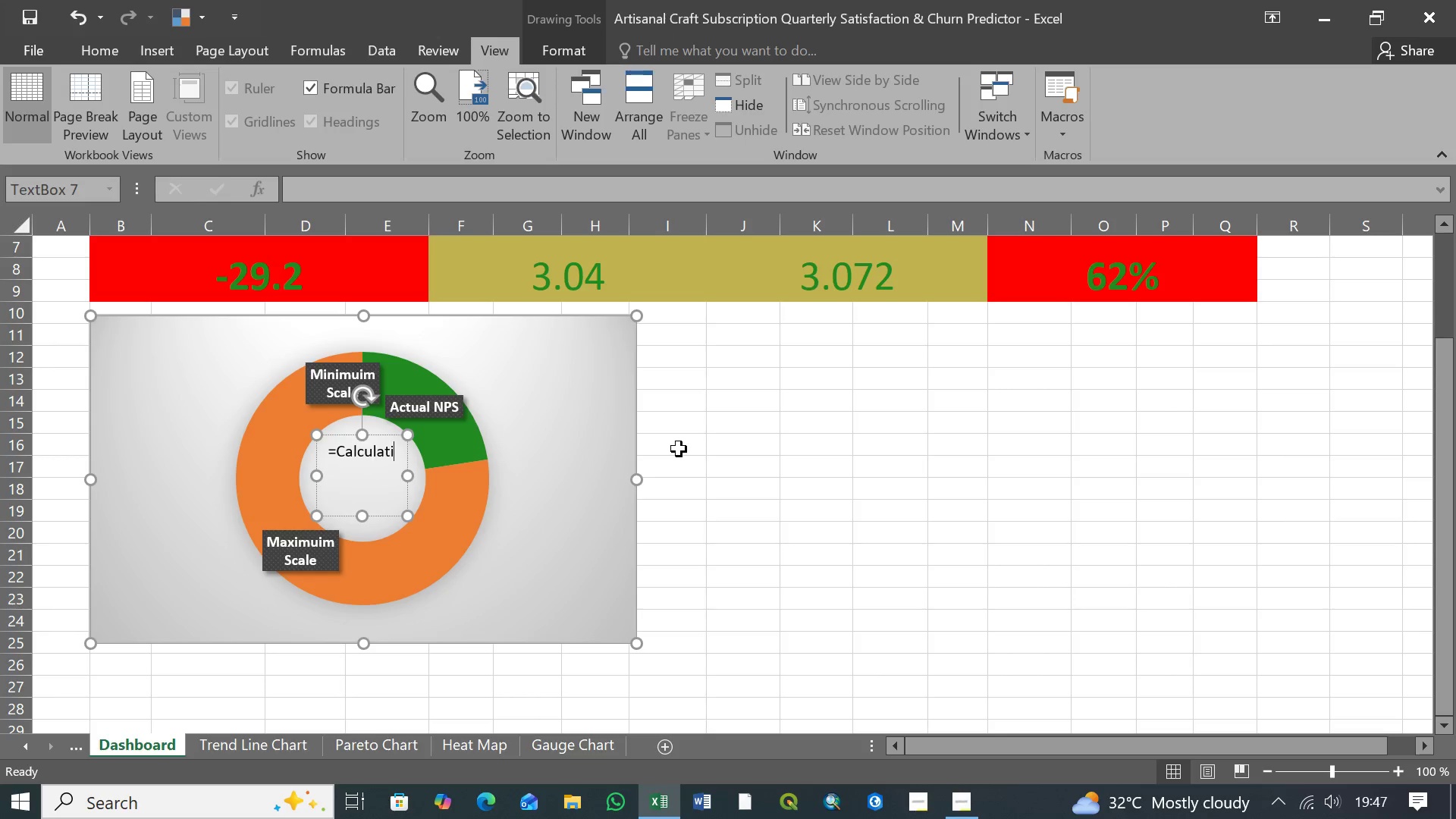 
key(Backspace)
 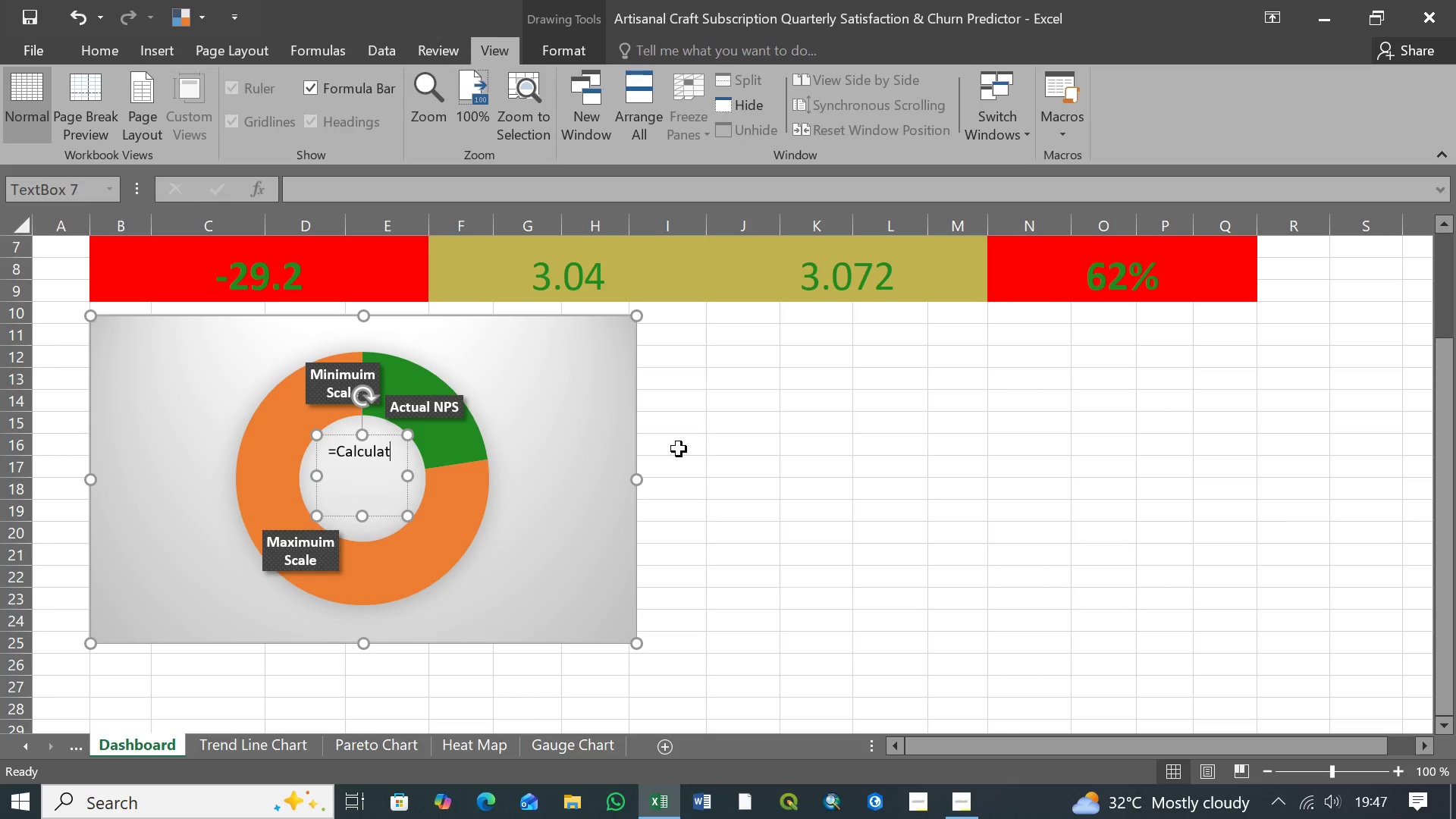 
key(Backspace)
 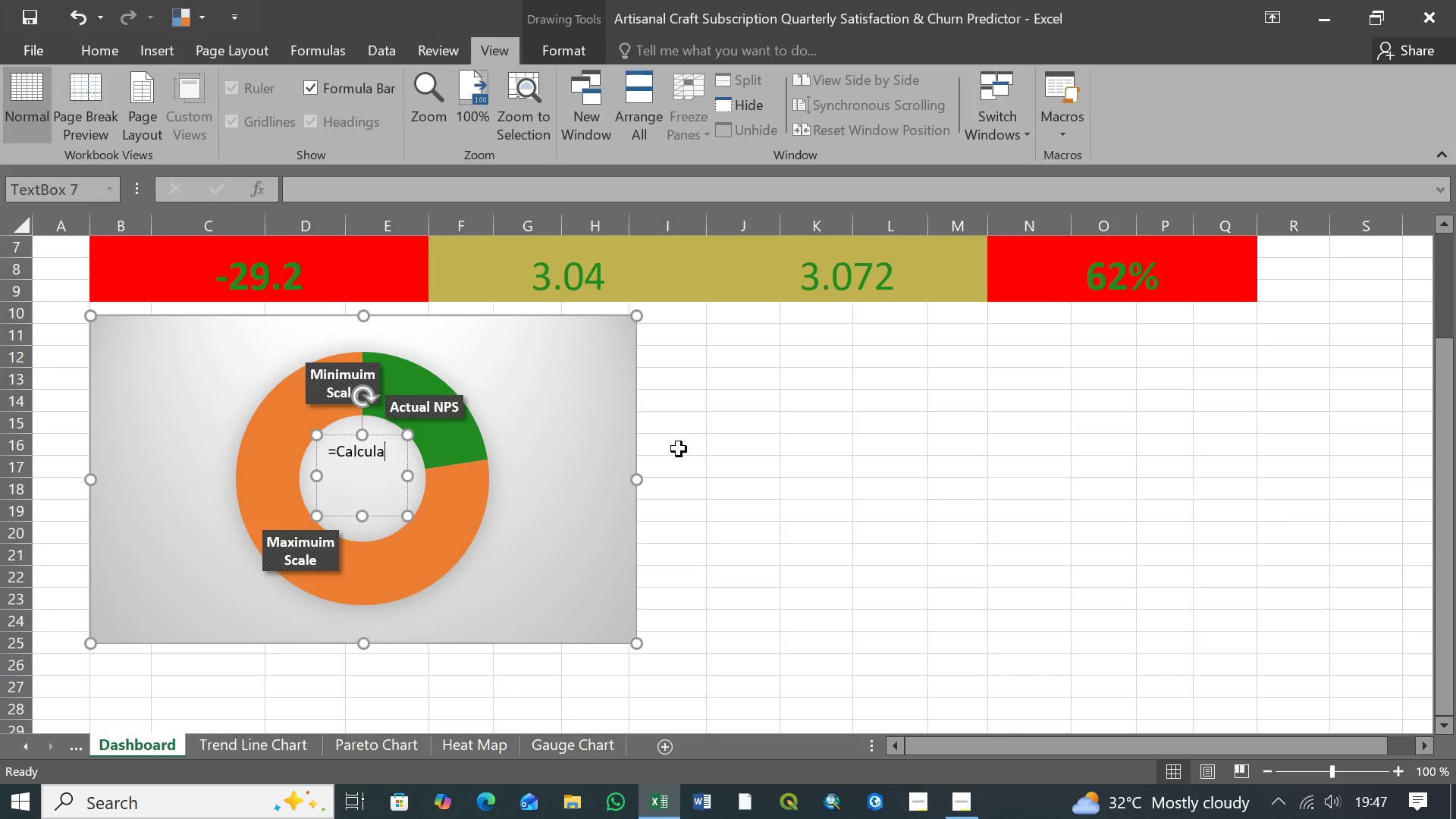 
key(Backspace)
 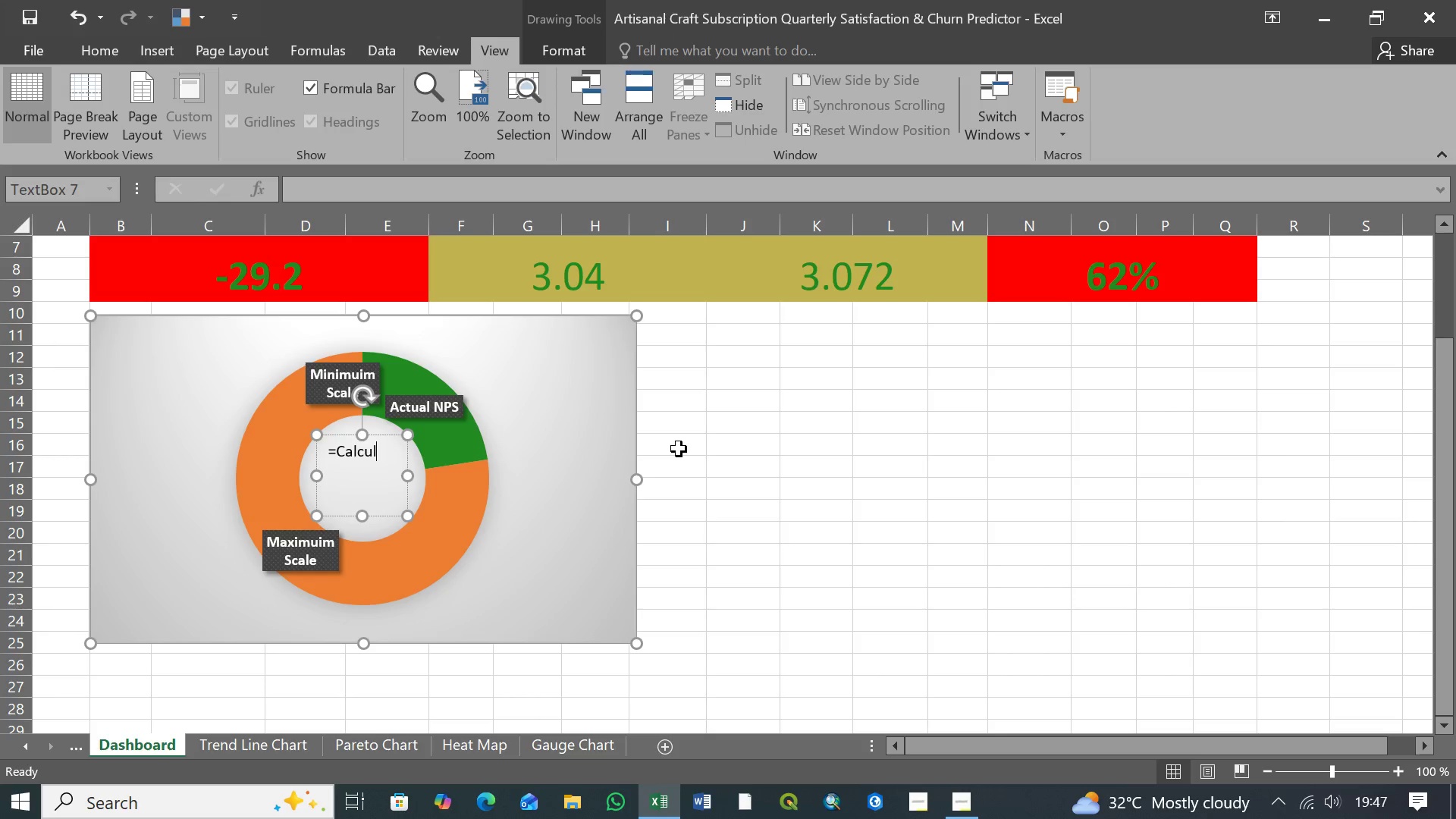 
key(Backspace)
 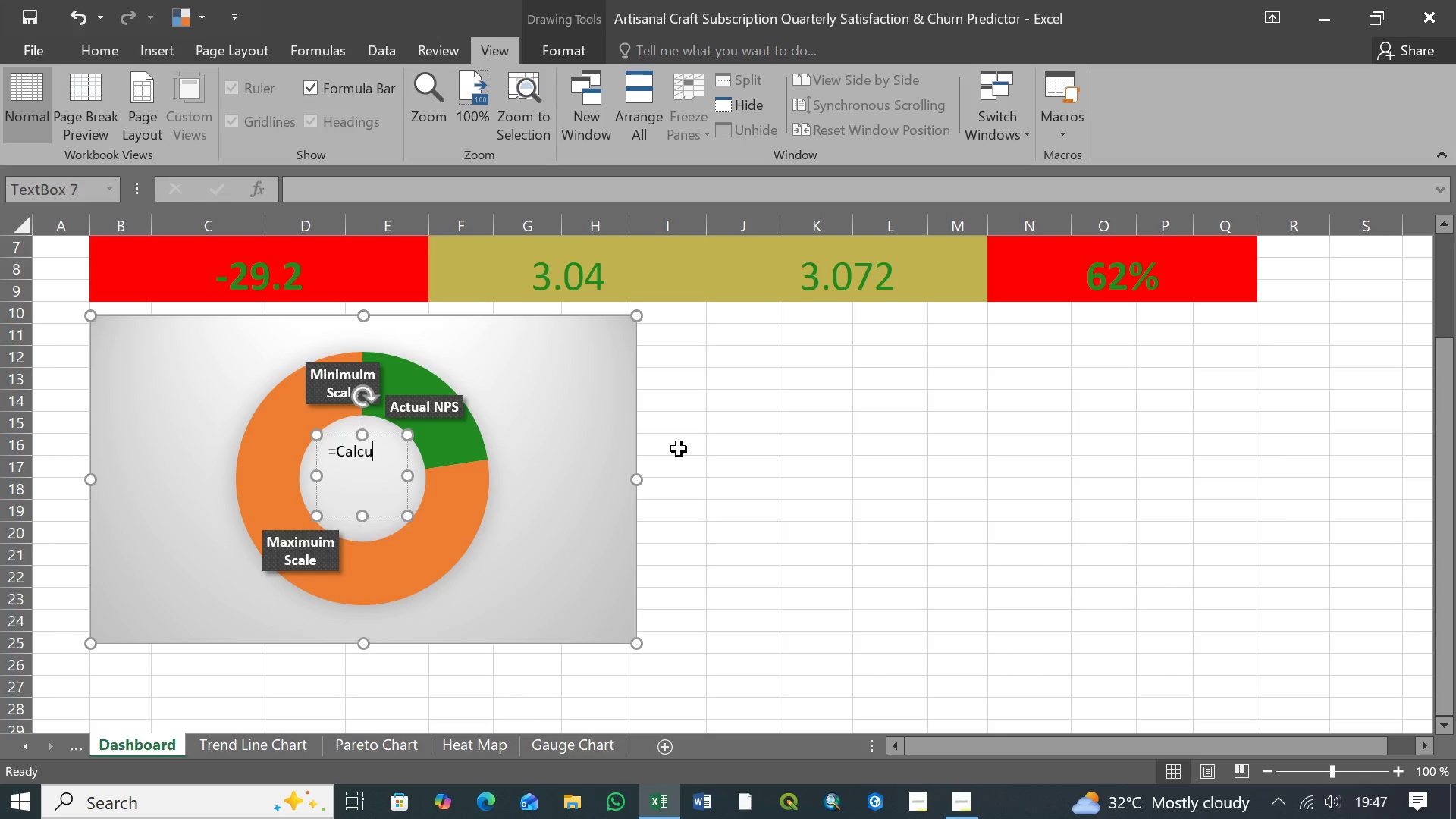 
key(Backspace)
 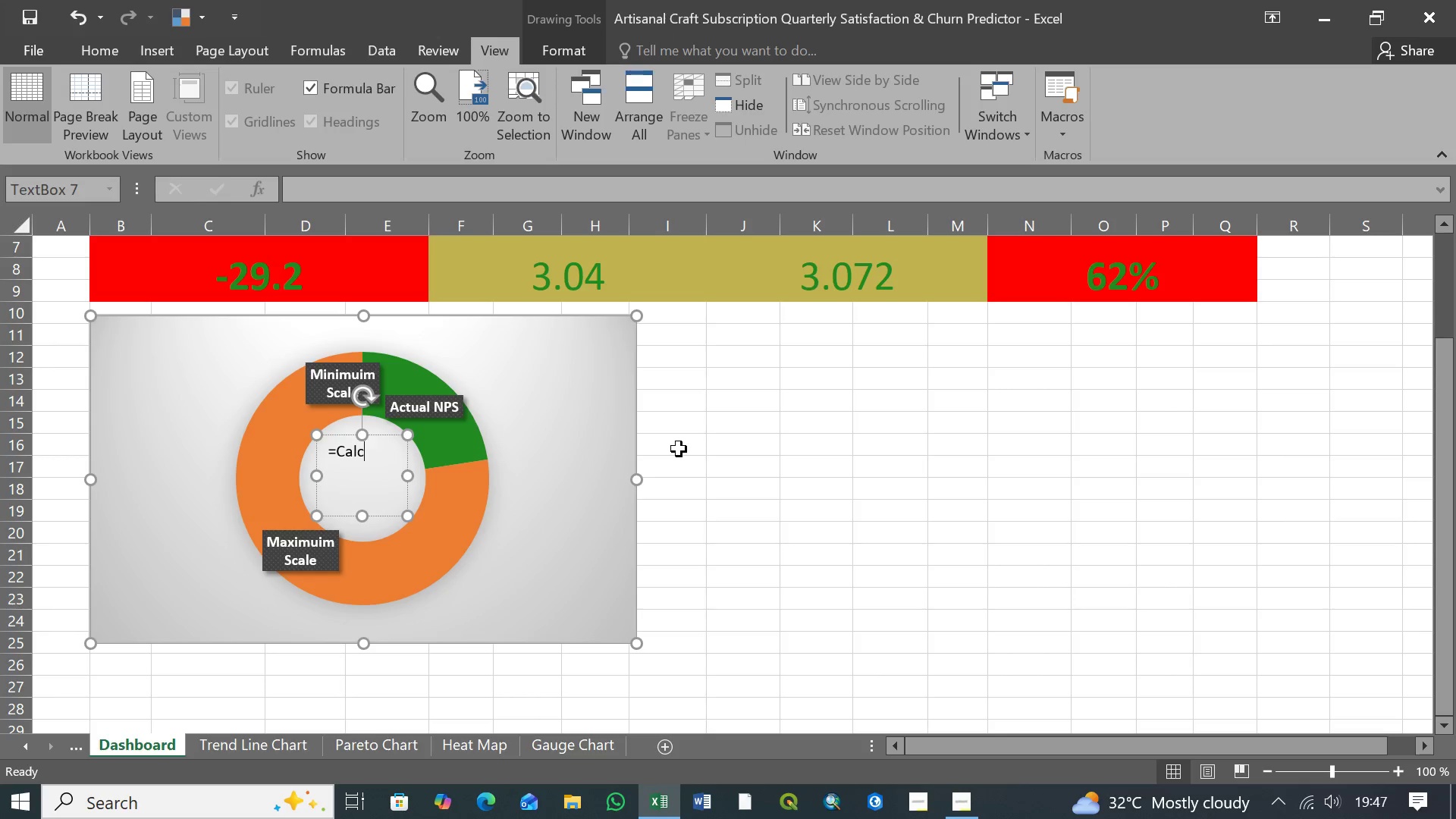 
key(Backspace)
 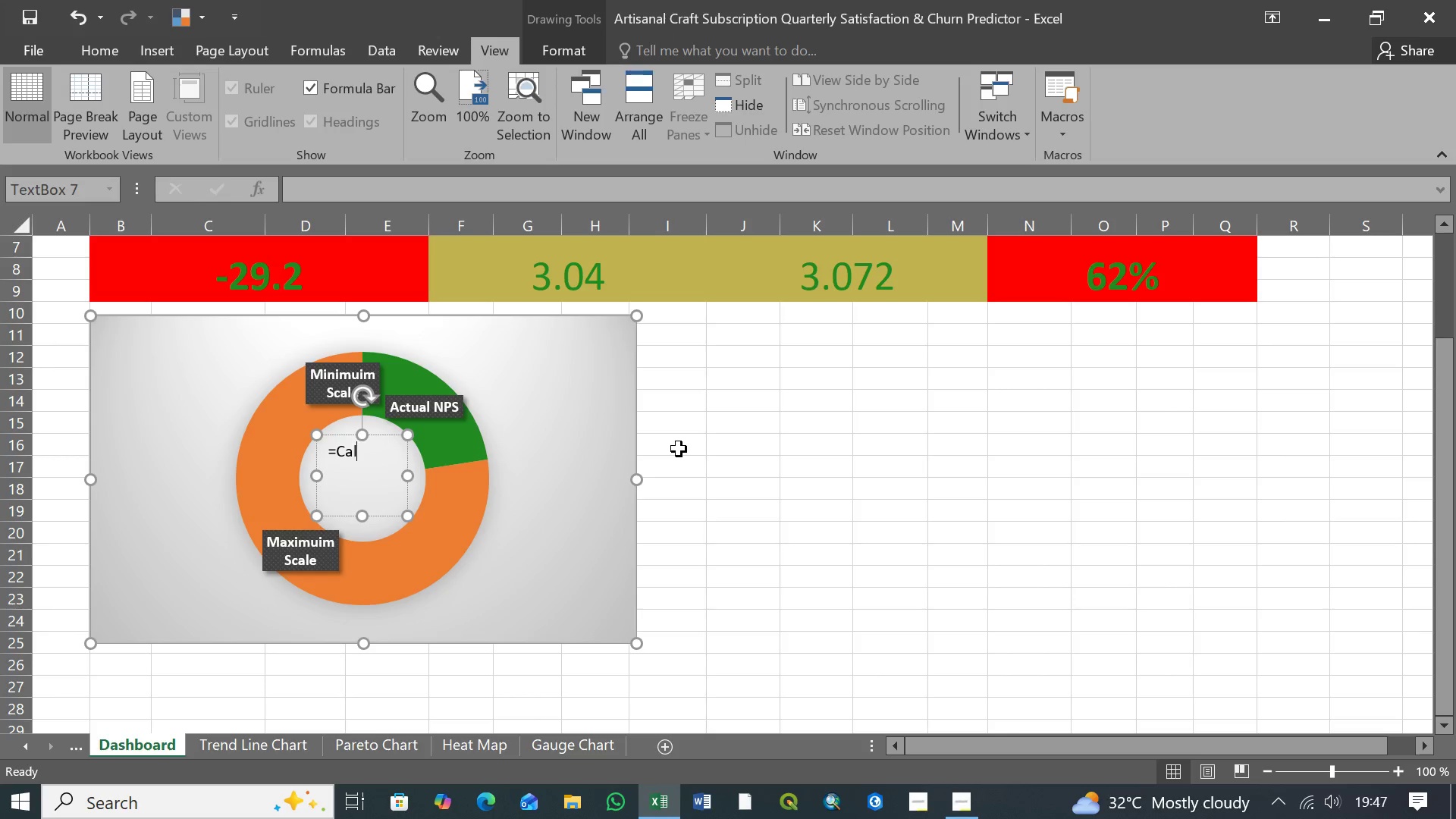 
key(Backspace)
 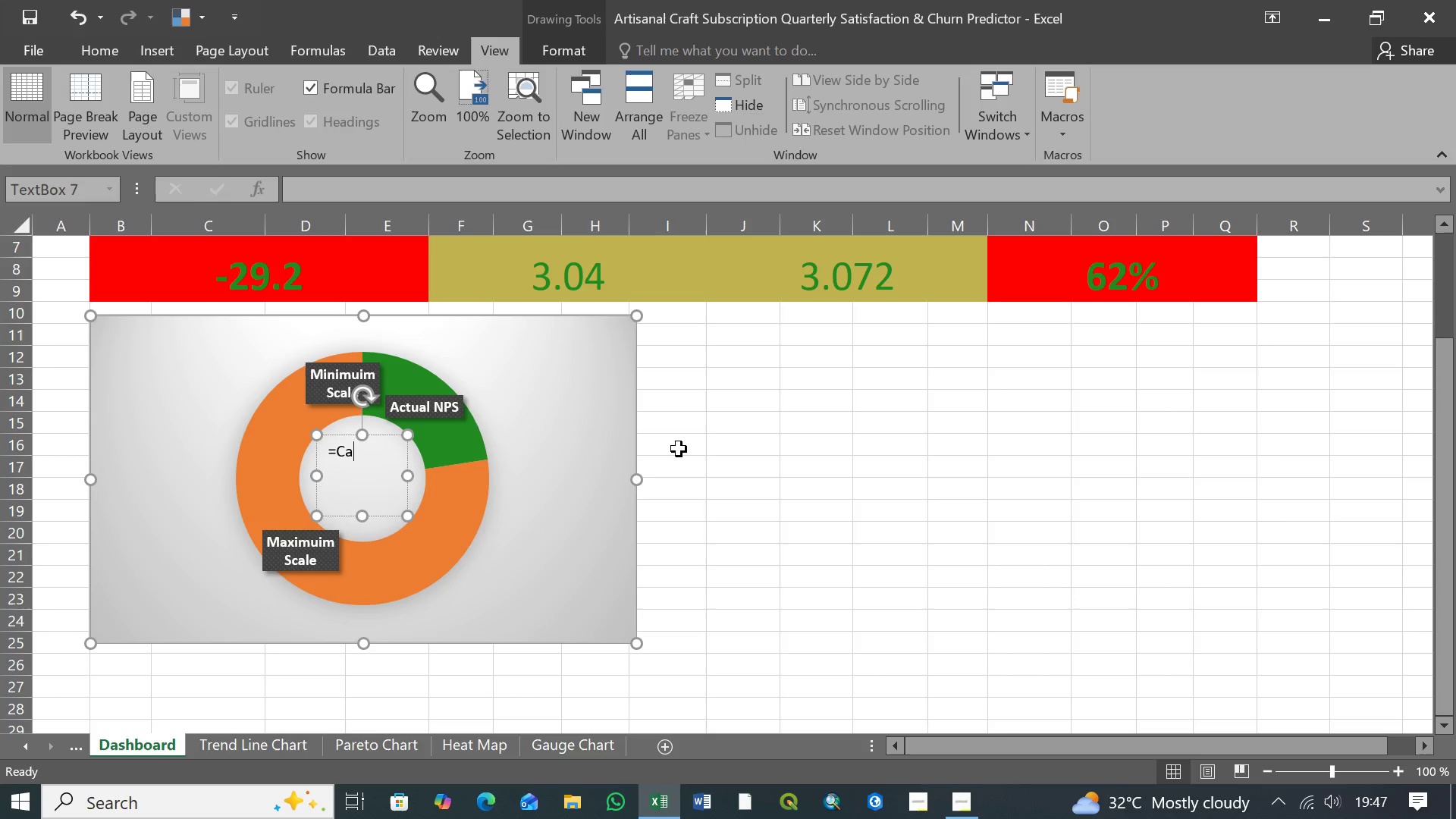 
key(Backspace)
 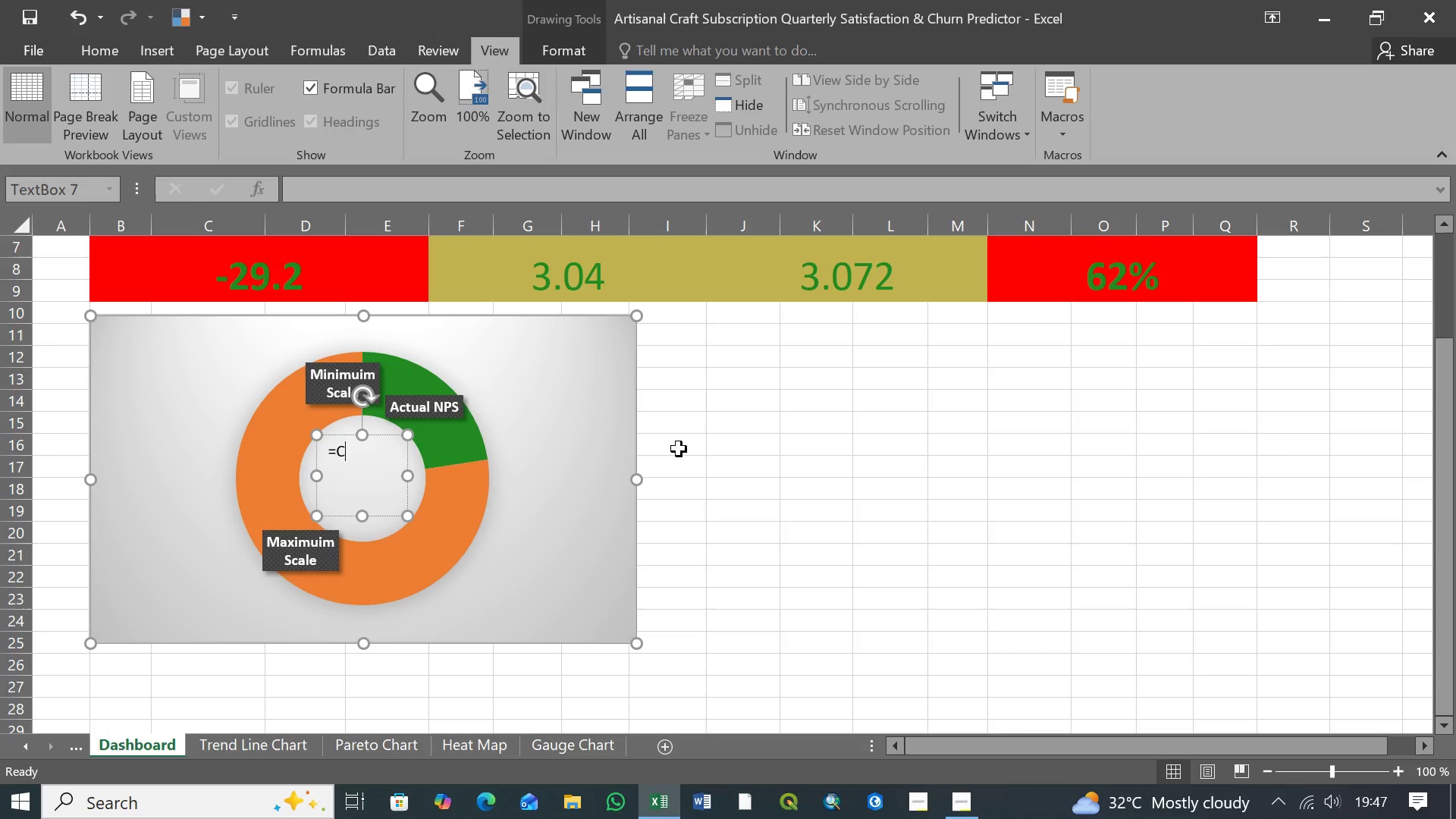 
key(Backspace)
 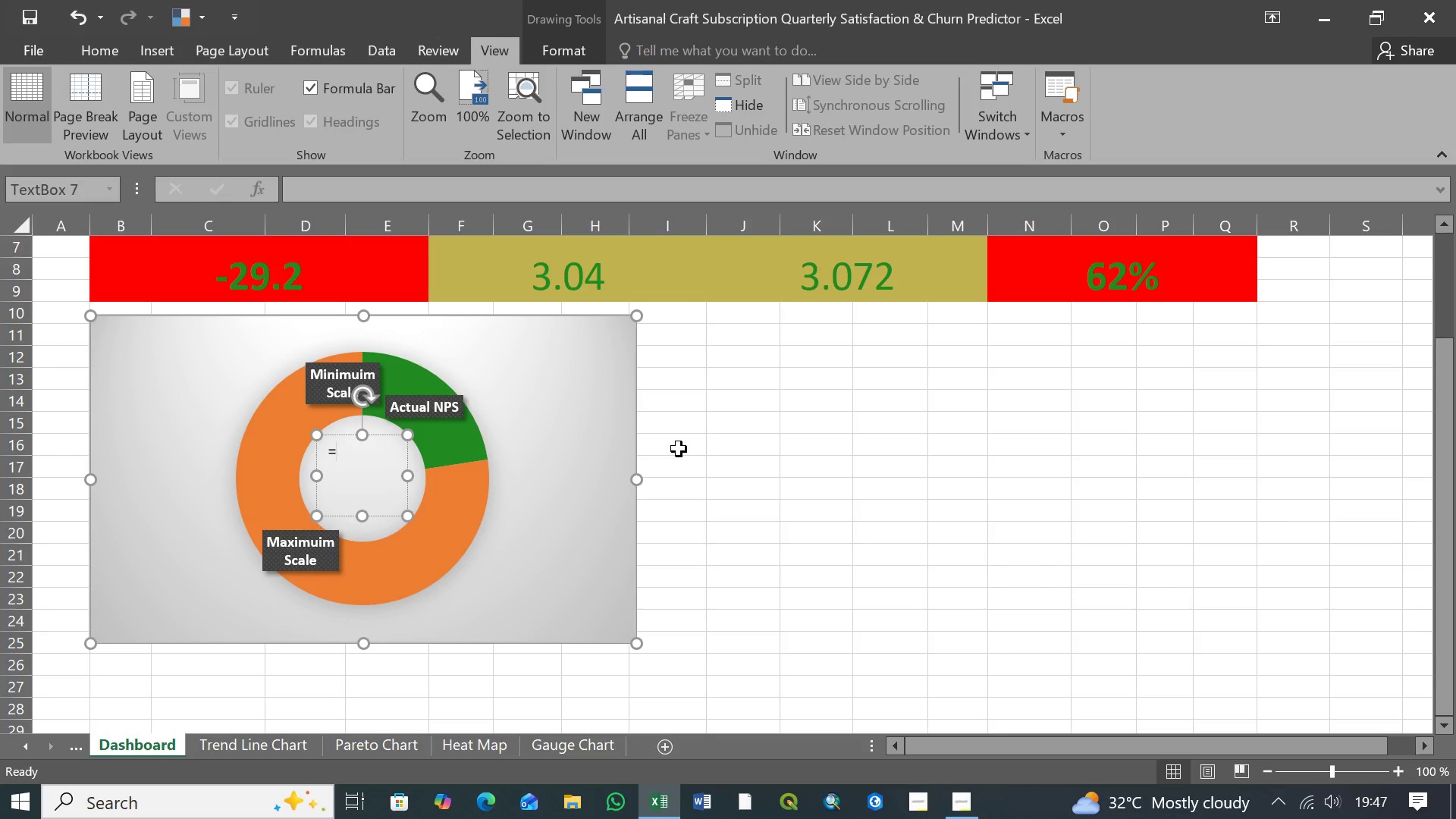 
key(Backspace)
 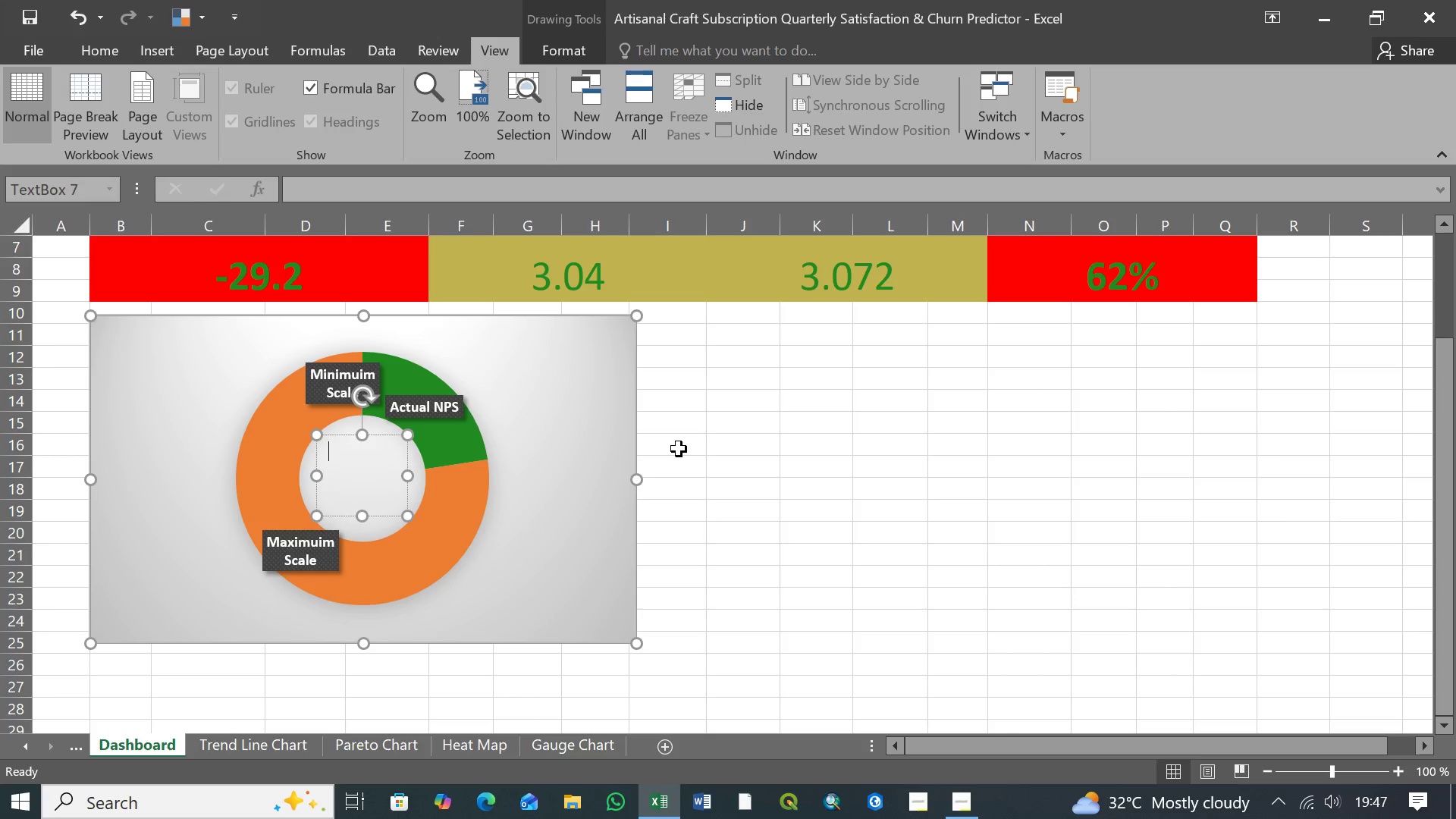 
key(Backspace)
 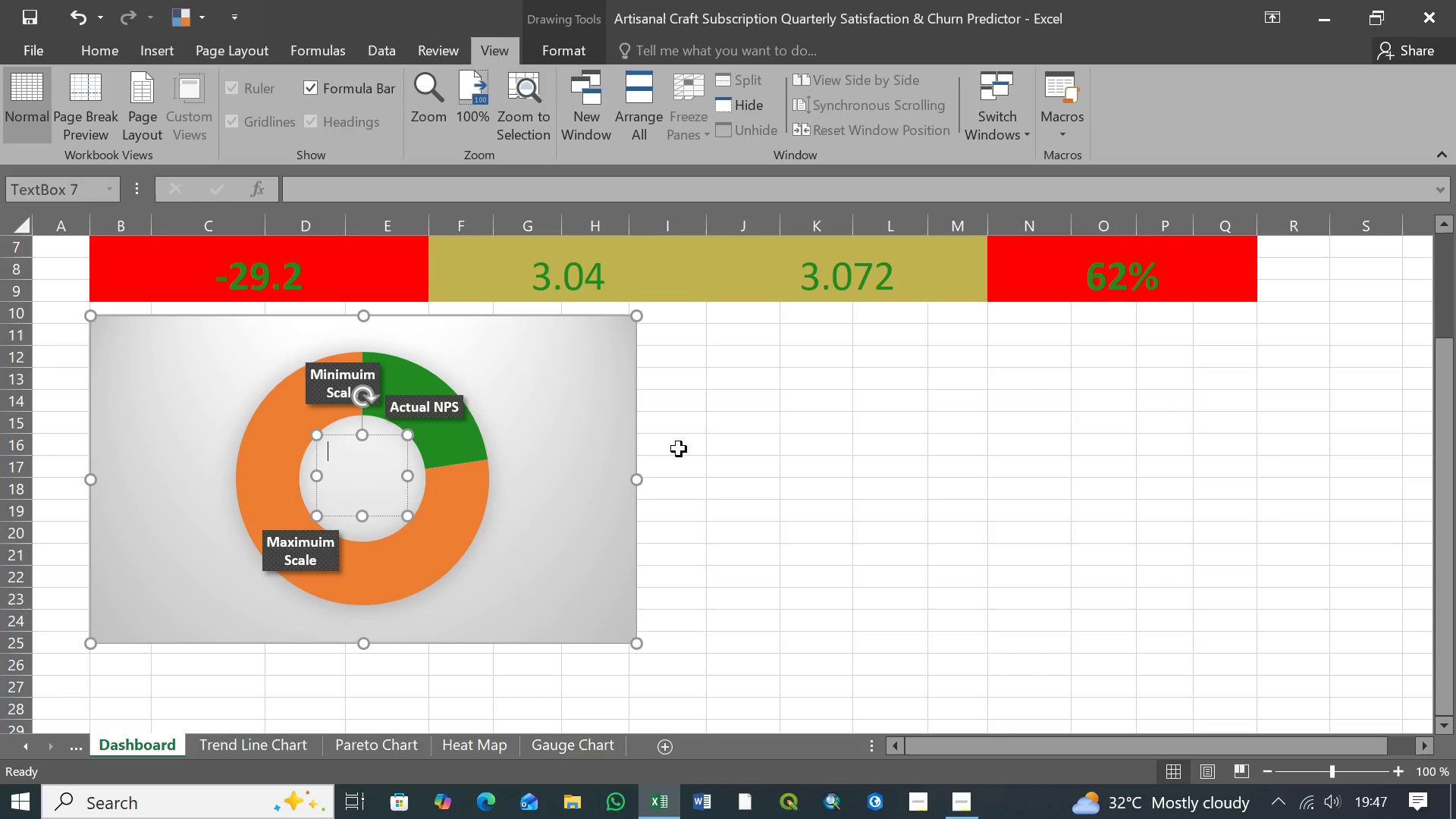 
key(Backspace)
 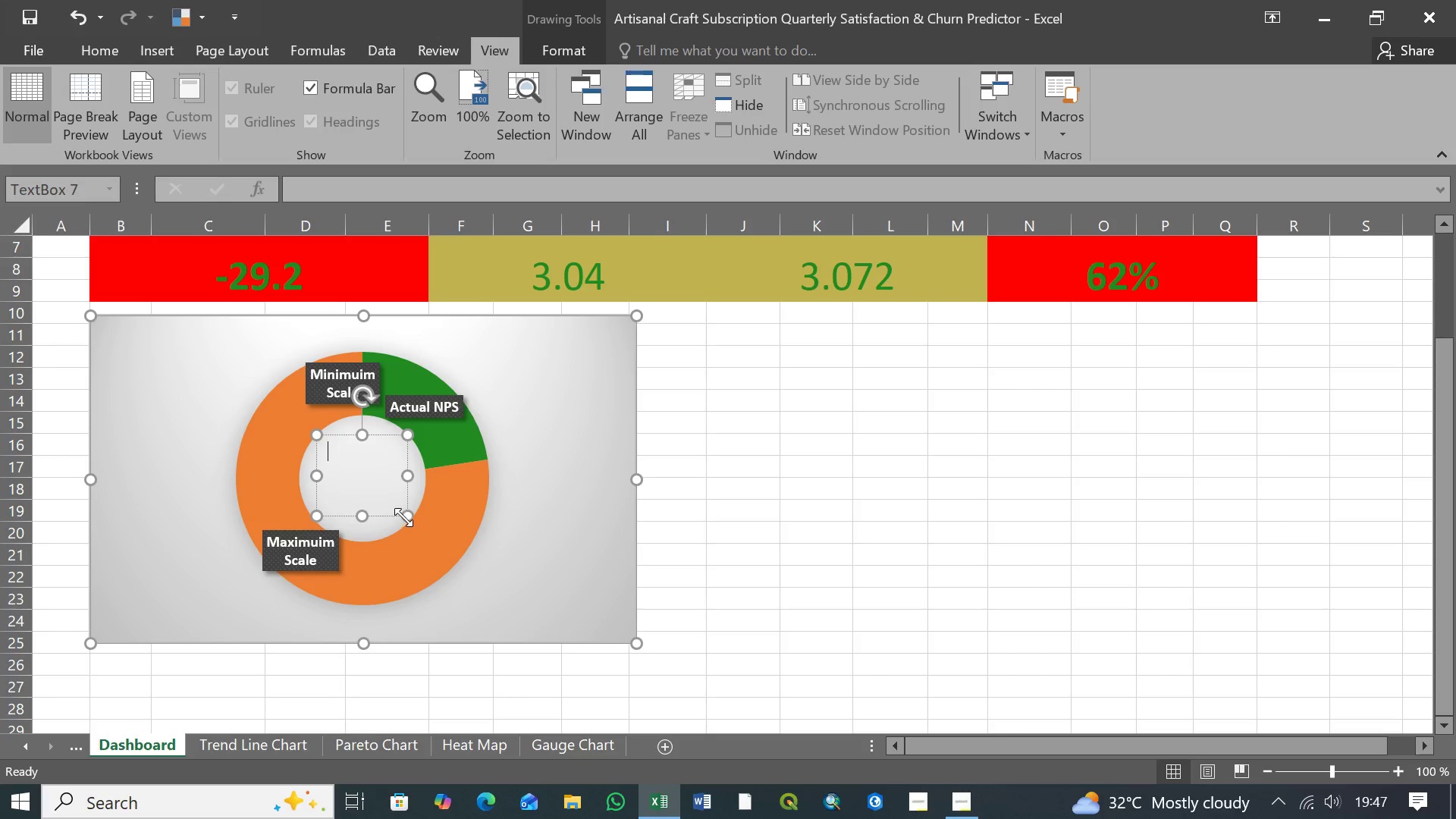 
left_click([406, 516])
 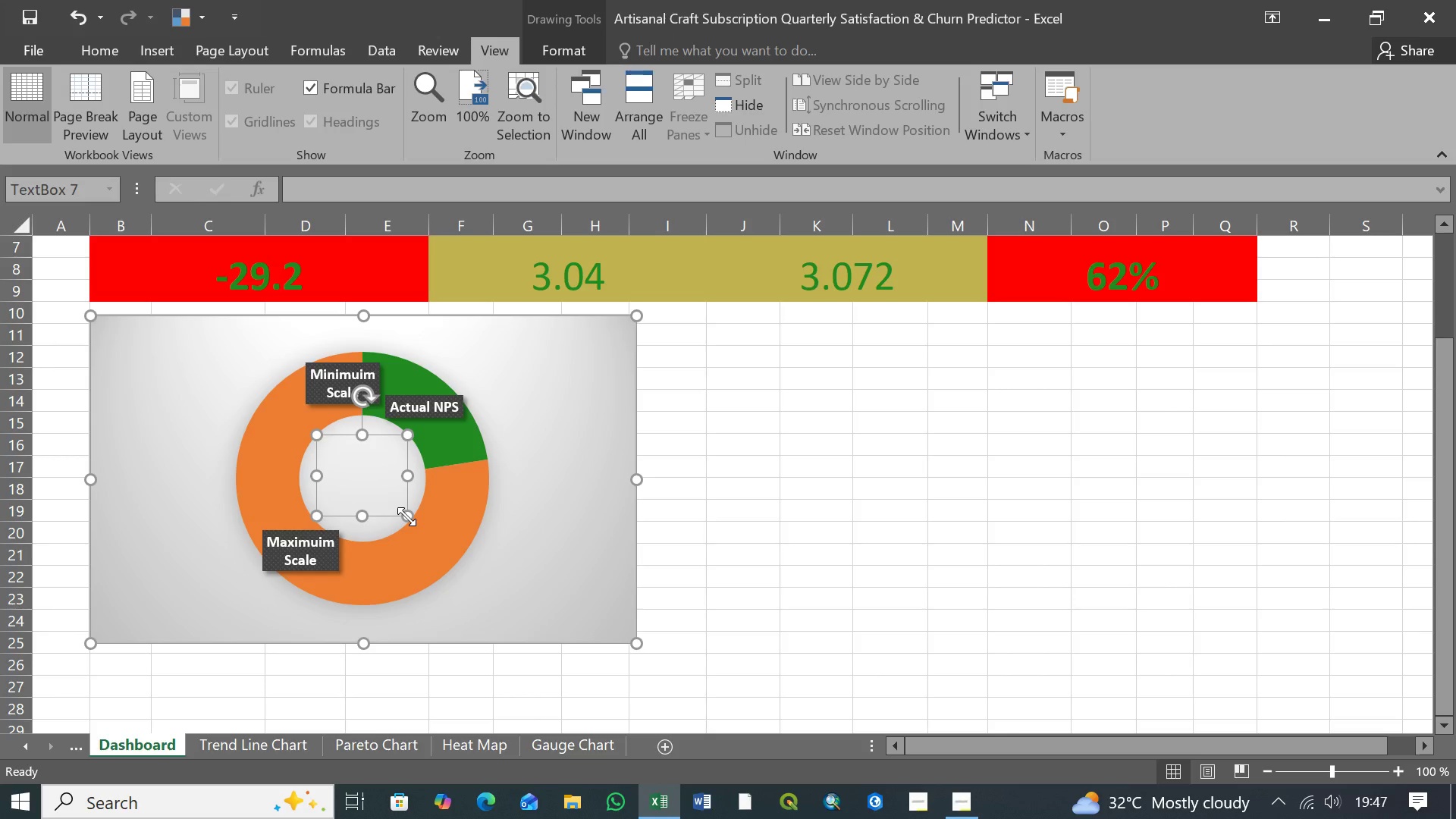 
left_click([406, 516])
 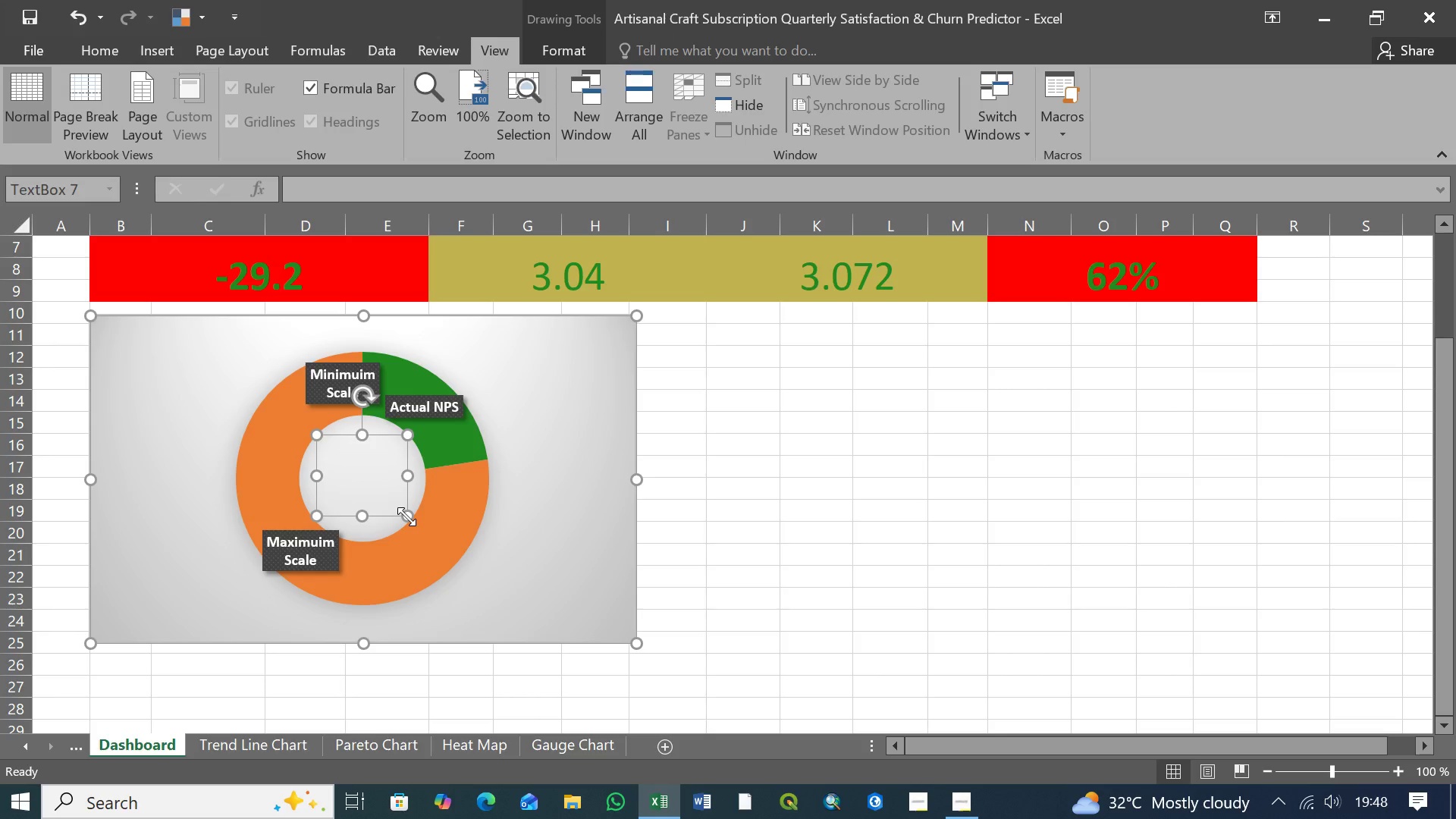 
wait(39.81)
 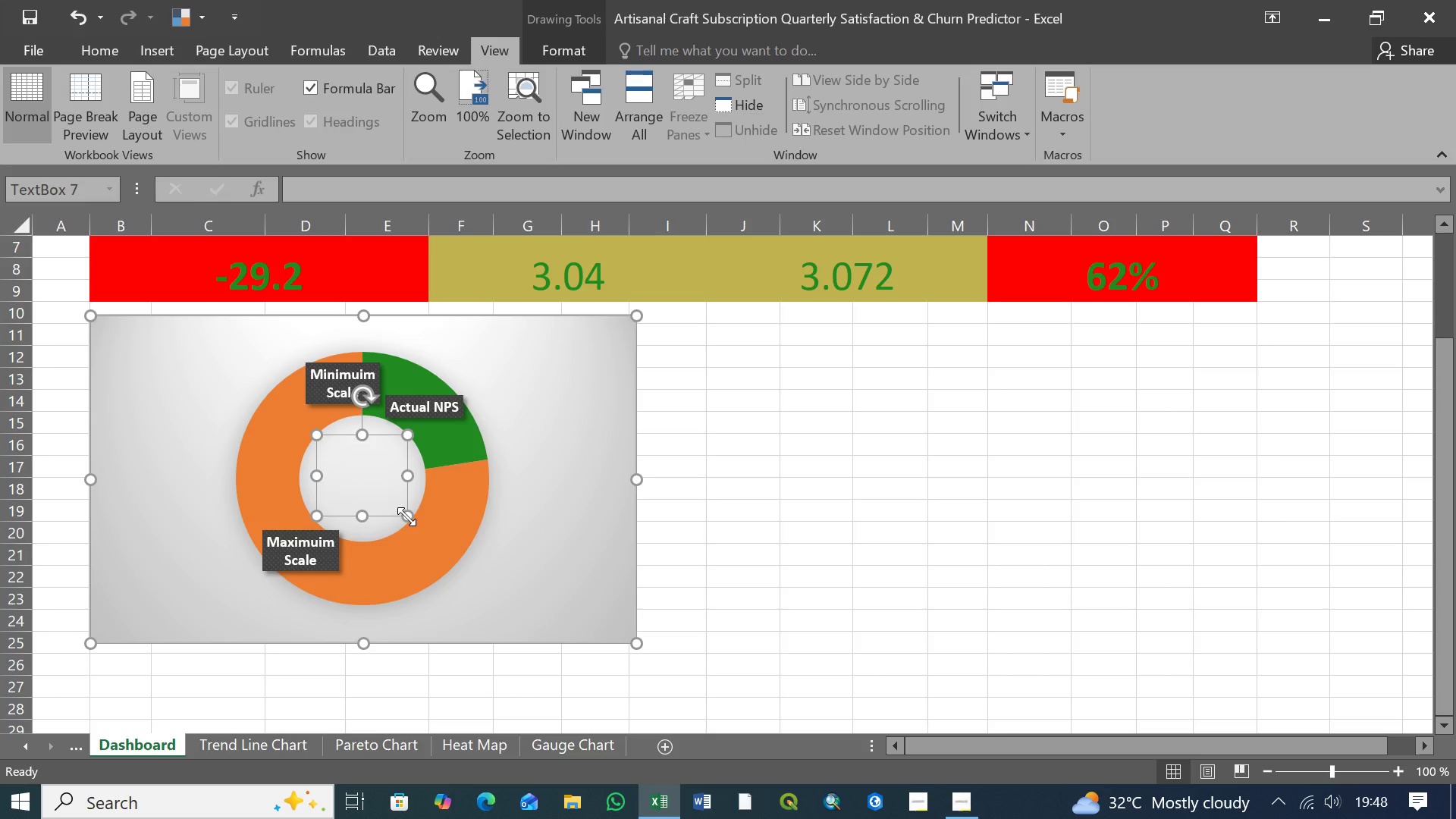 
left_click([312, 86])
 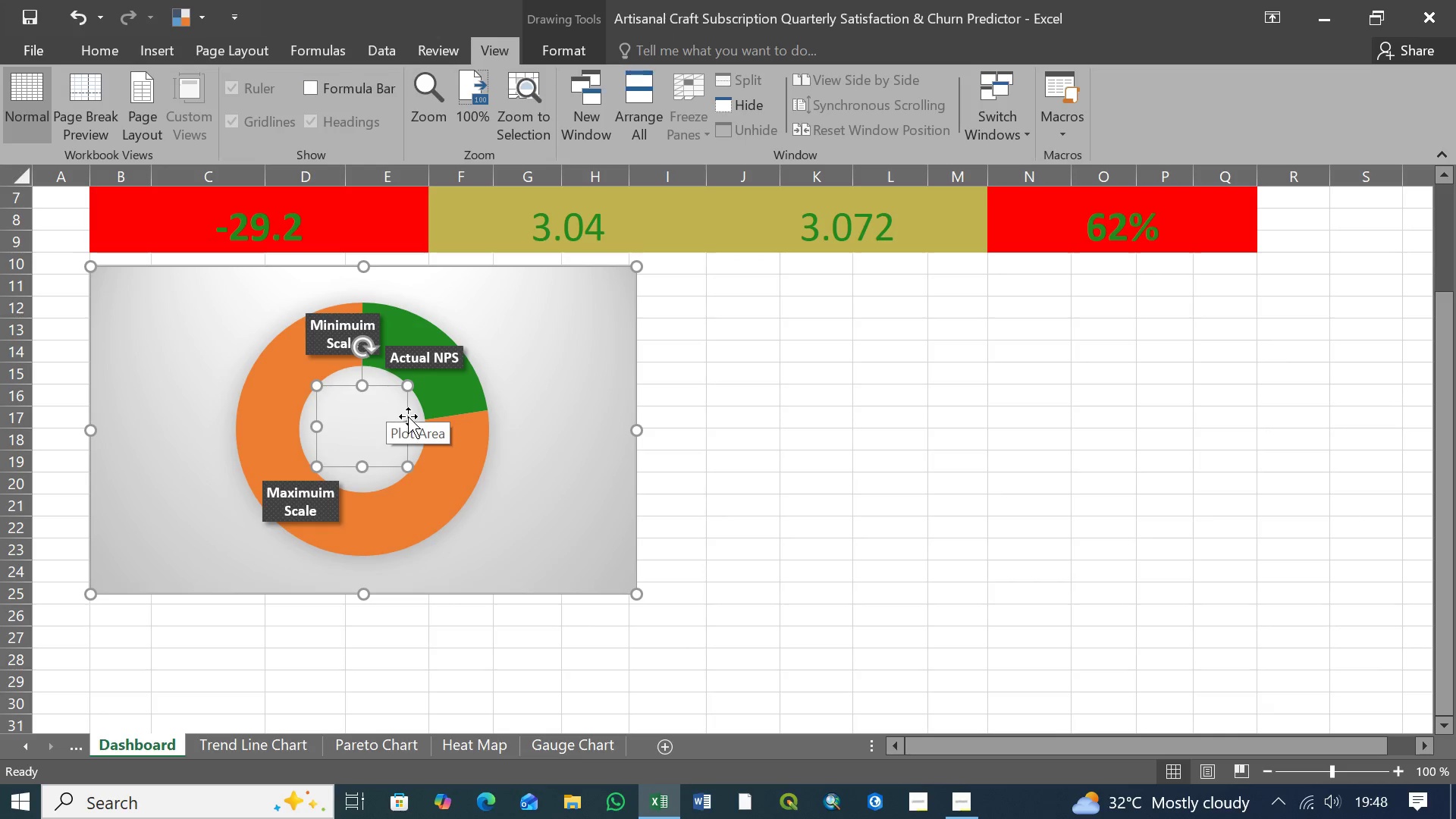 
left_click([408, 413])
 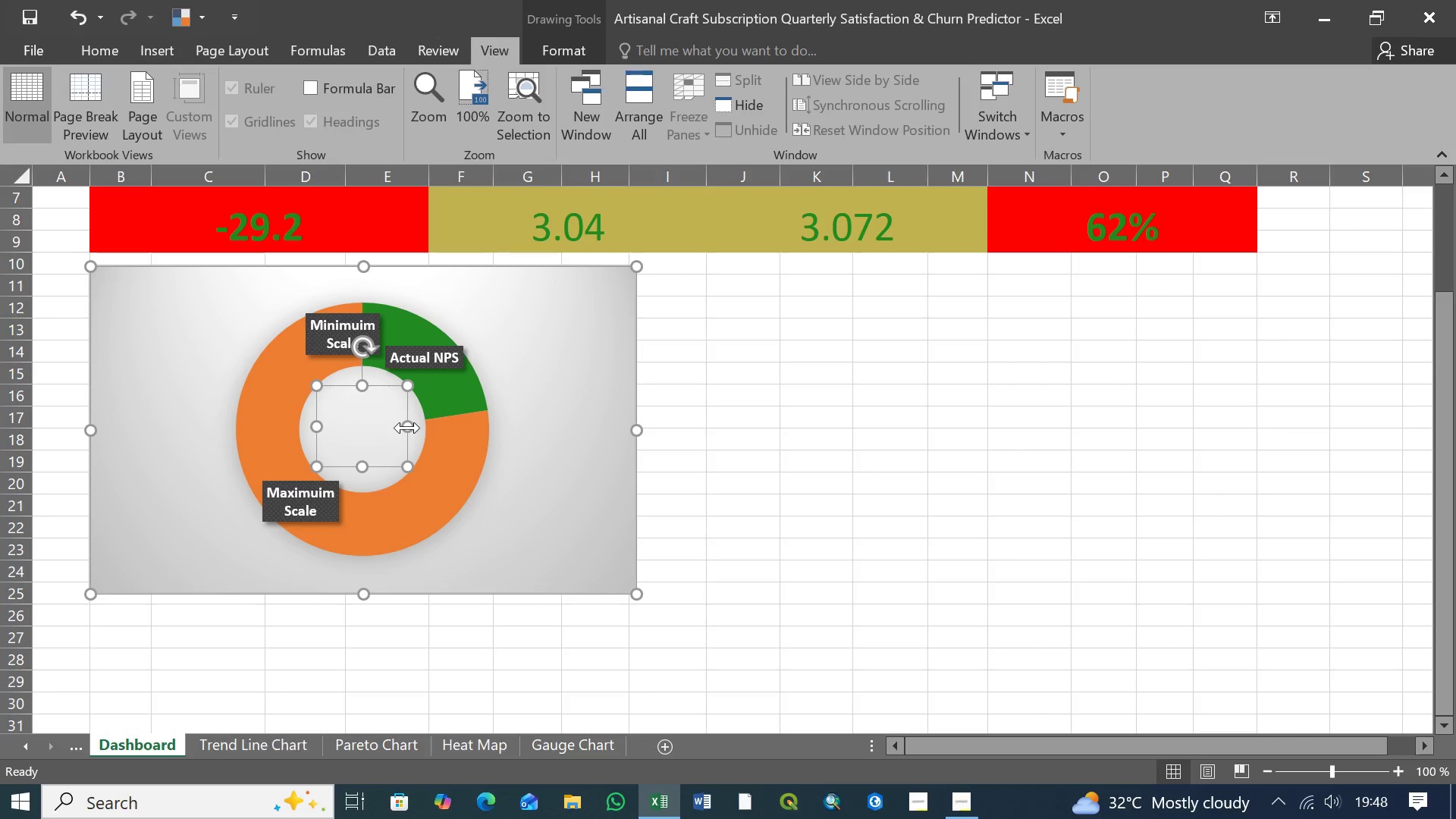 
left_click([407, 427])
 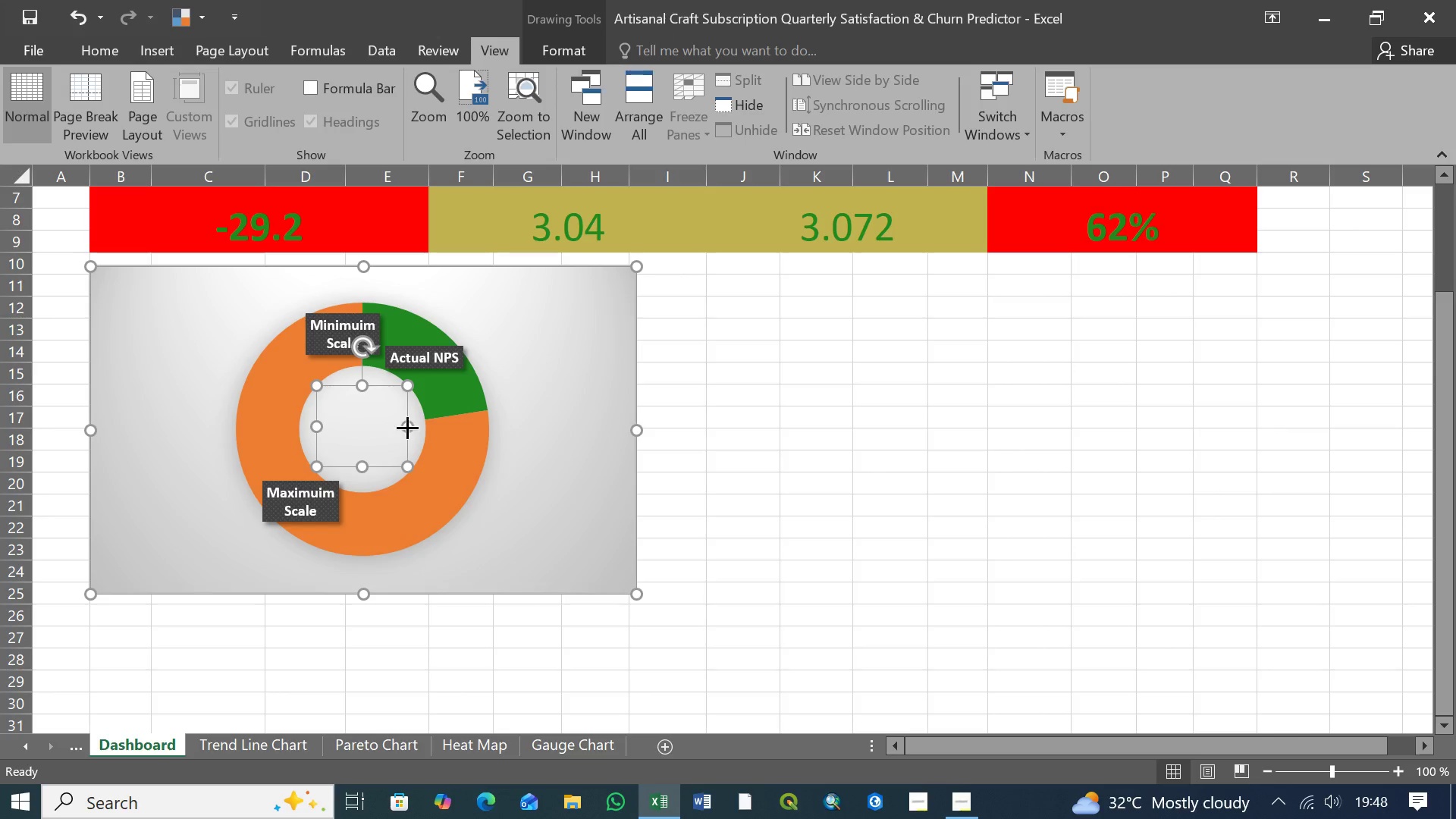 
left_click([407, 427])
 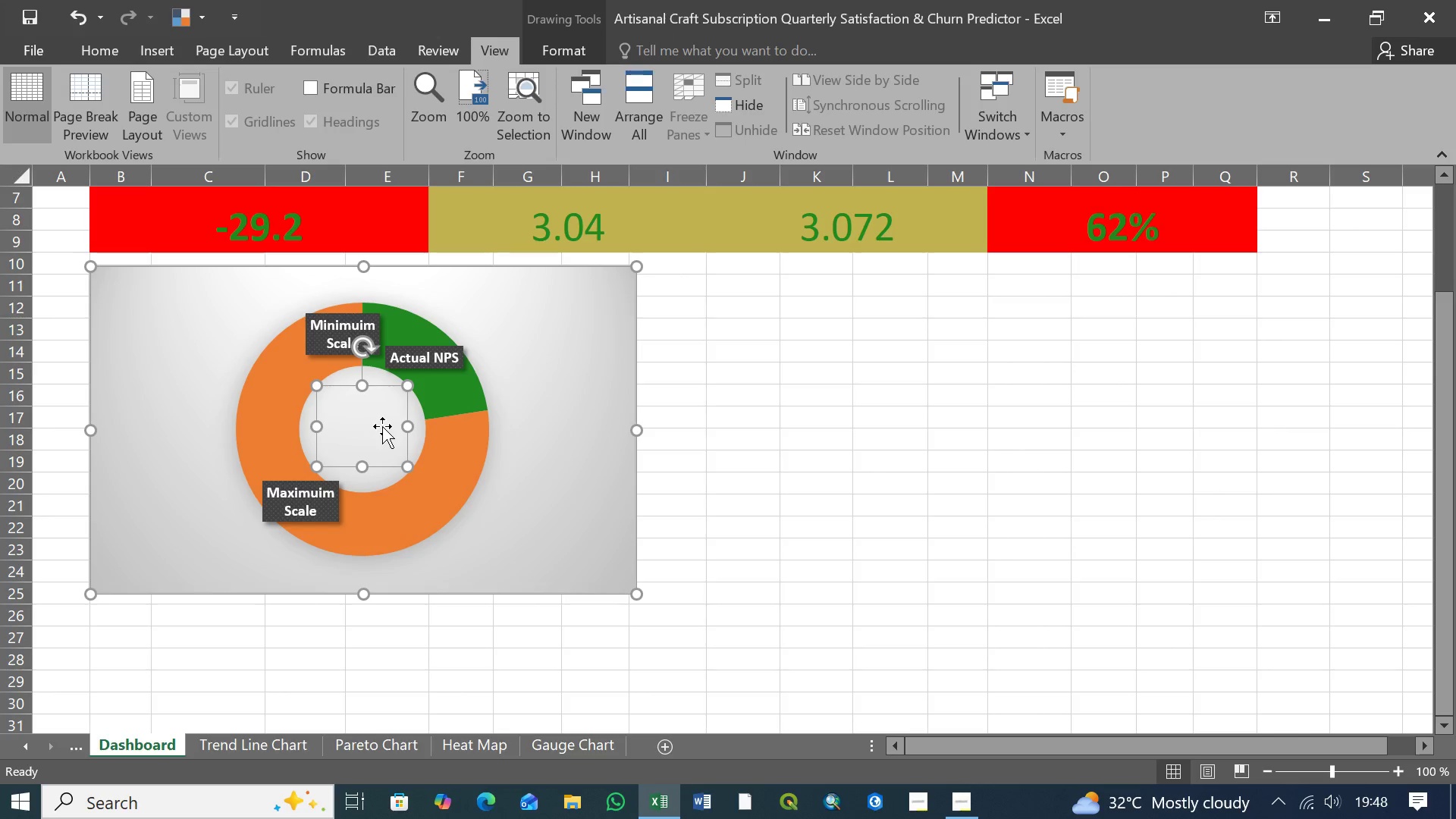 
left_click([382, 426])
 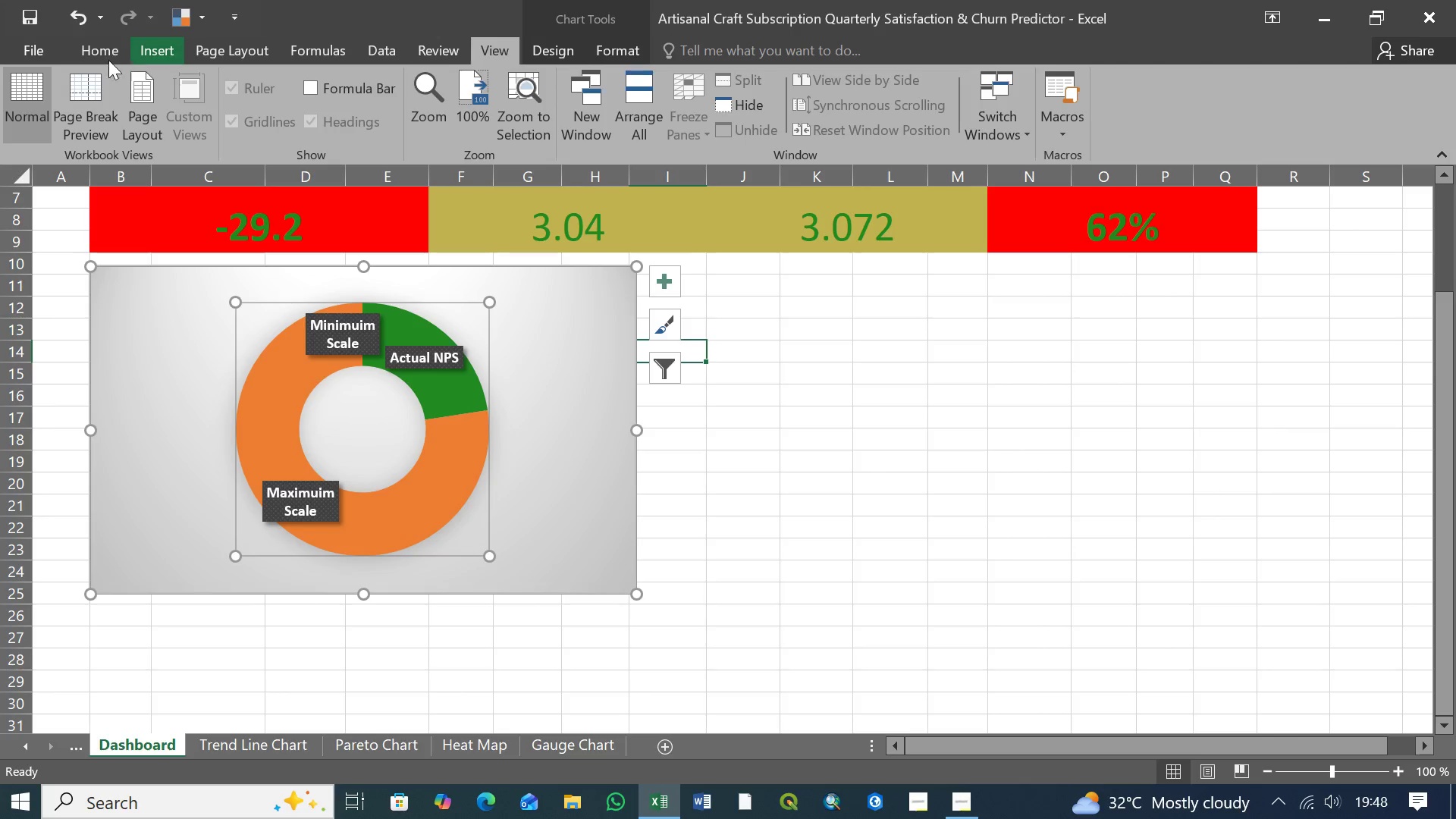 
left_click([164, 51])
 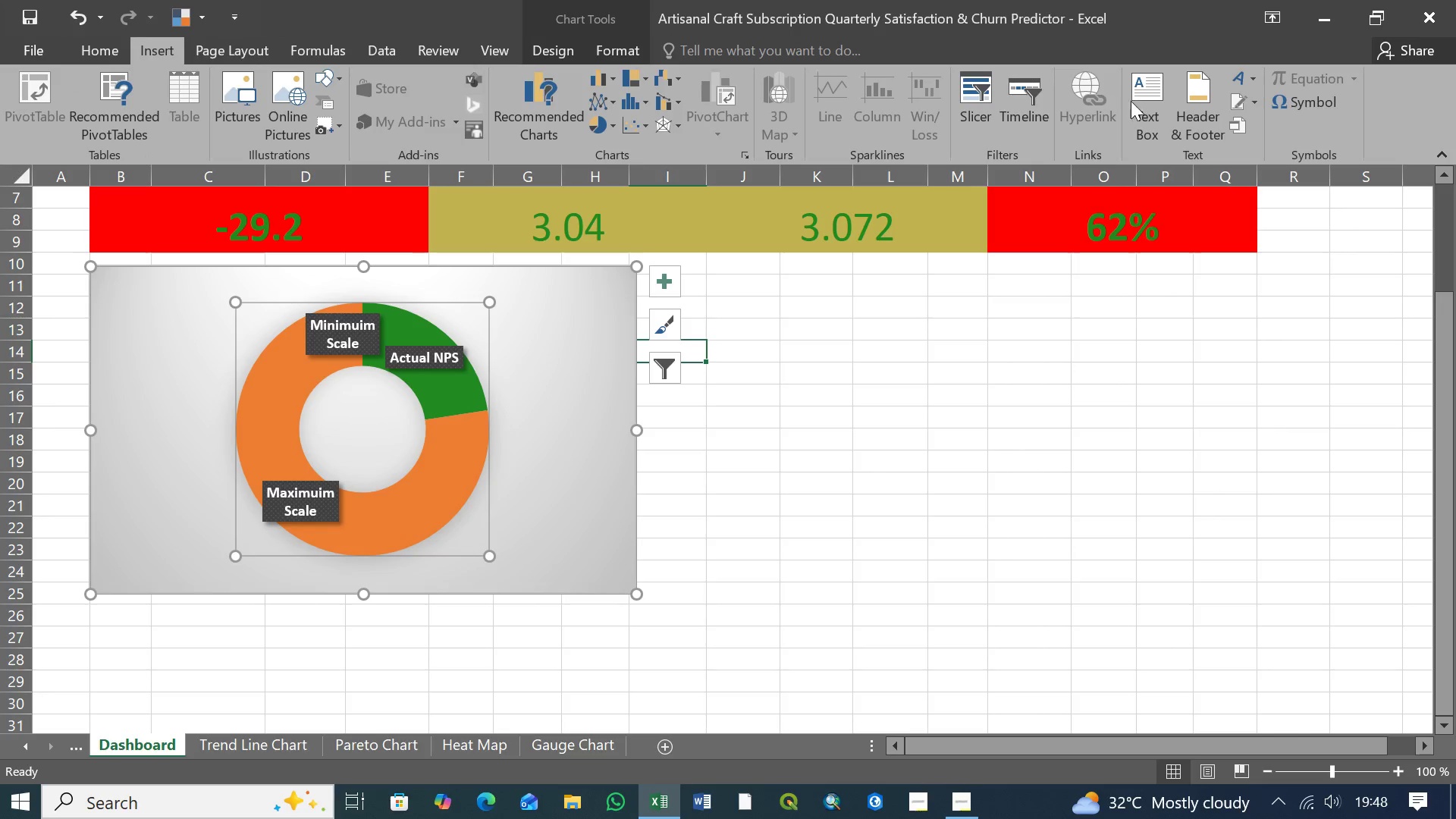 
left_click([1145, 100])
 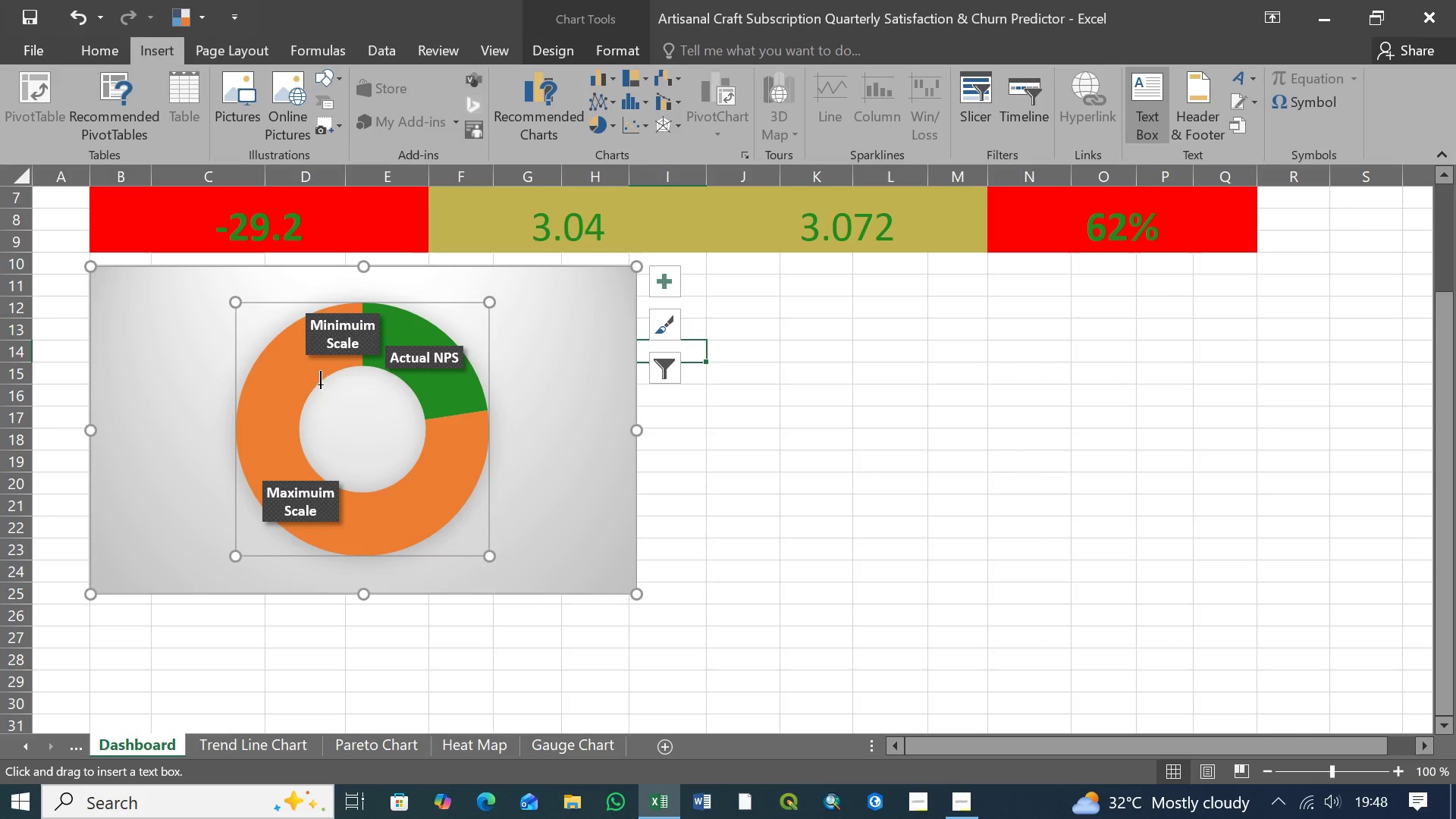 
left_click_drag(start_coordinate=[321, 384], to_coordinate=[405, 462])
 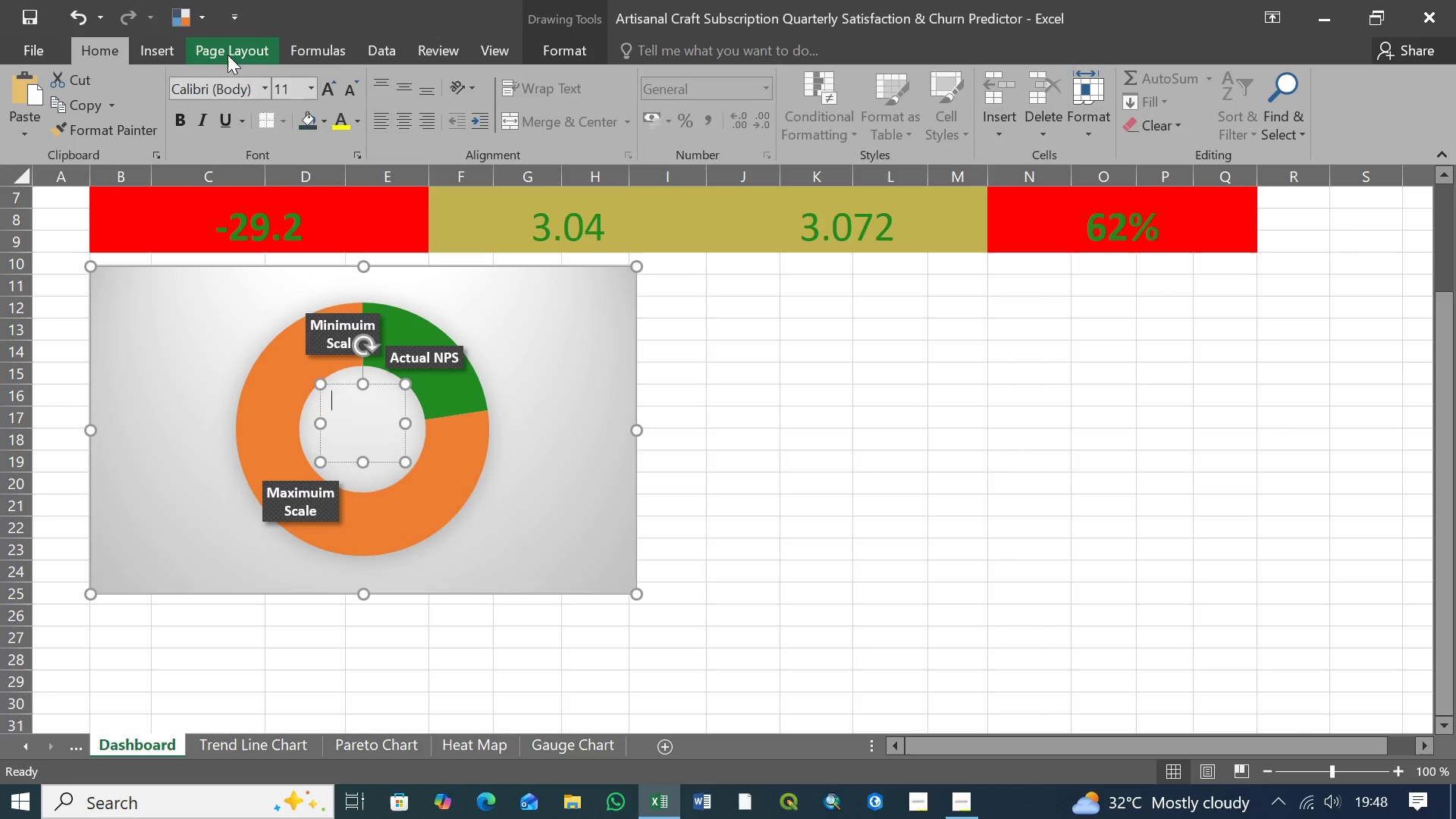 
wait(5.33)
 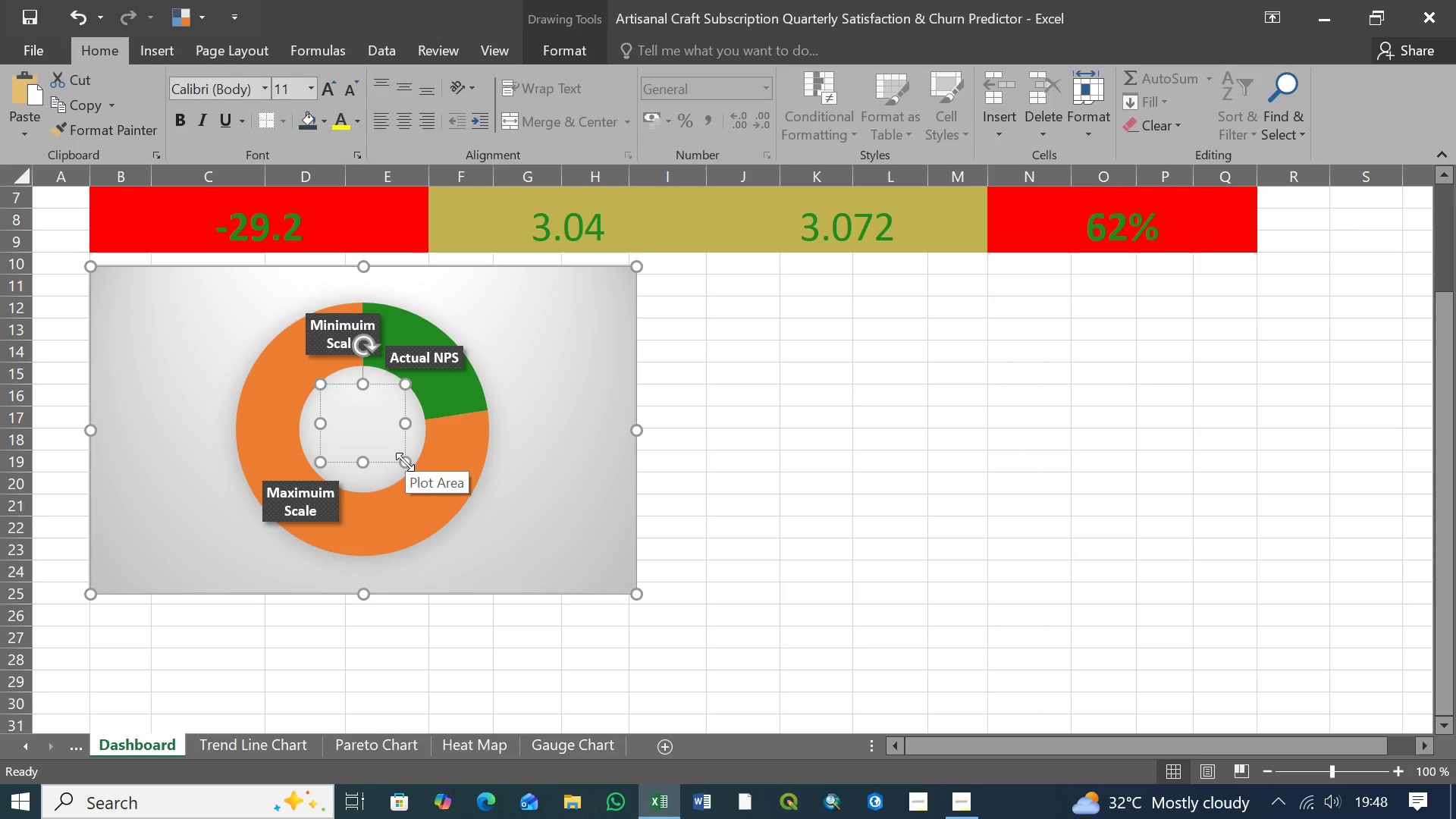 
left_click([501, 51])
 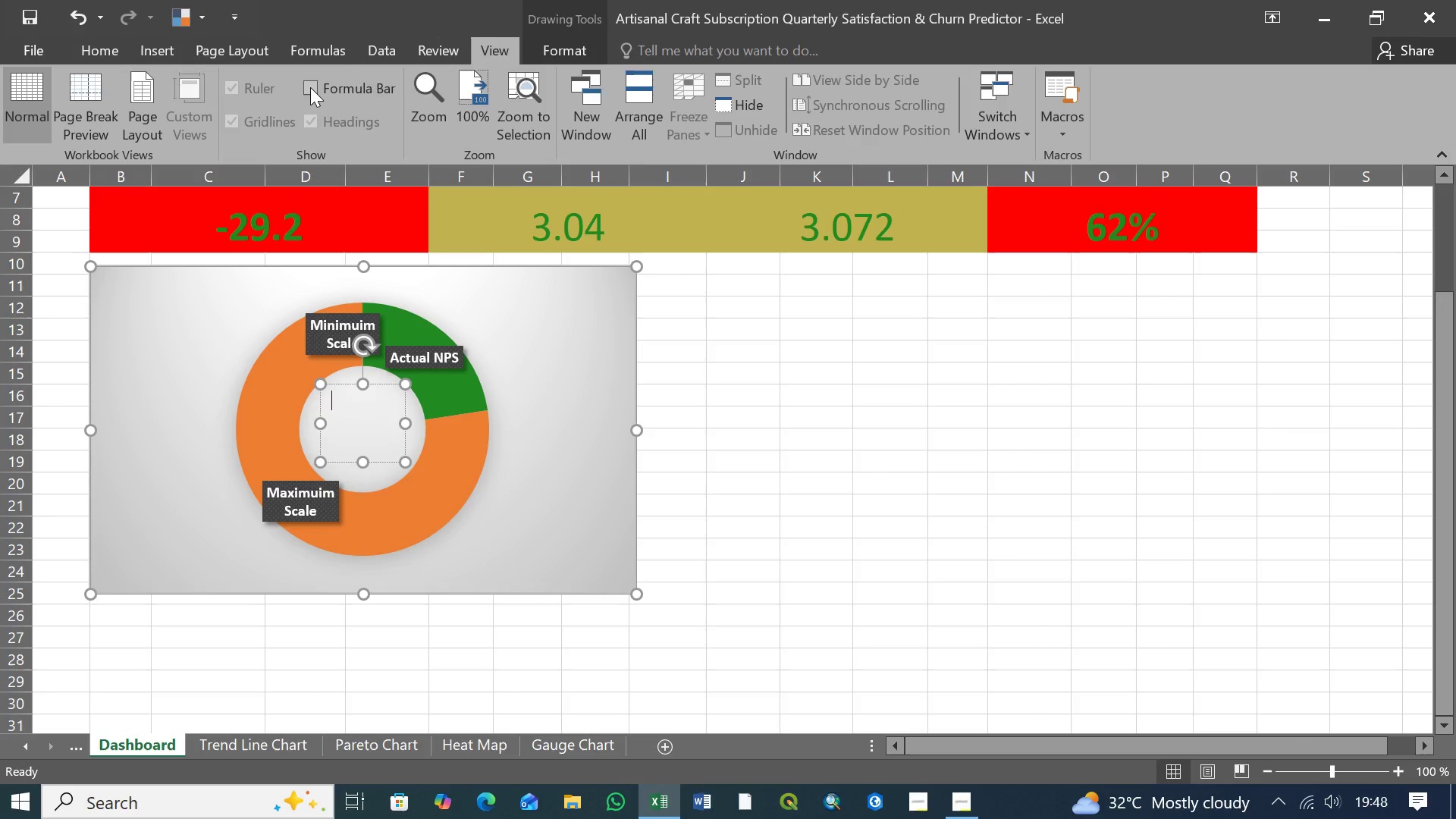 
left_click([310, 86])
 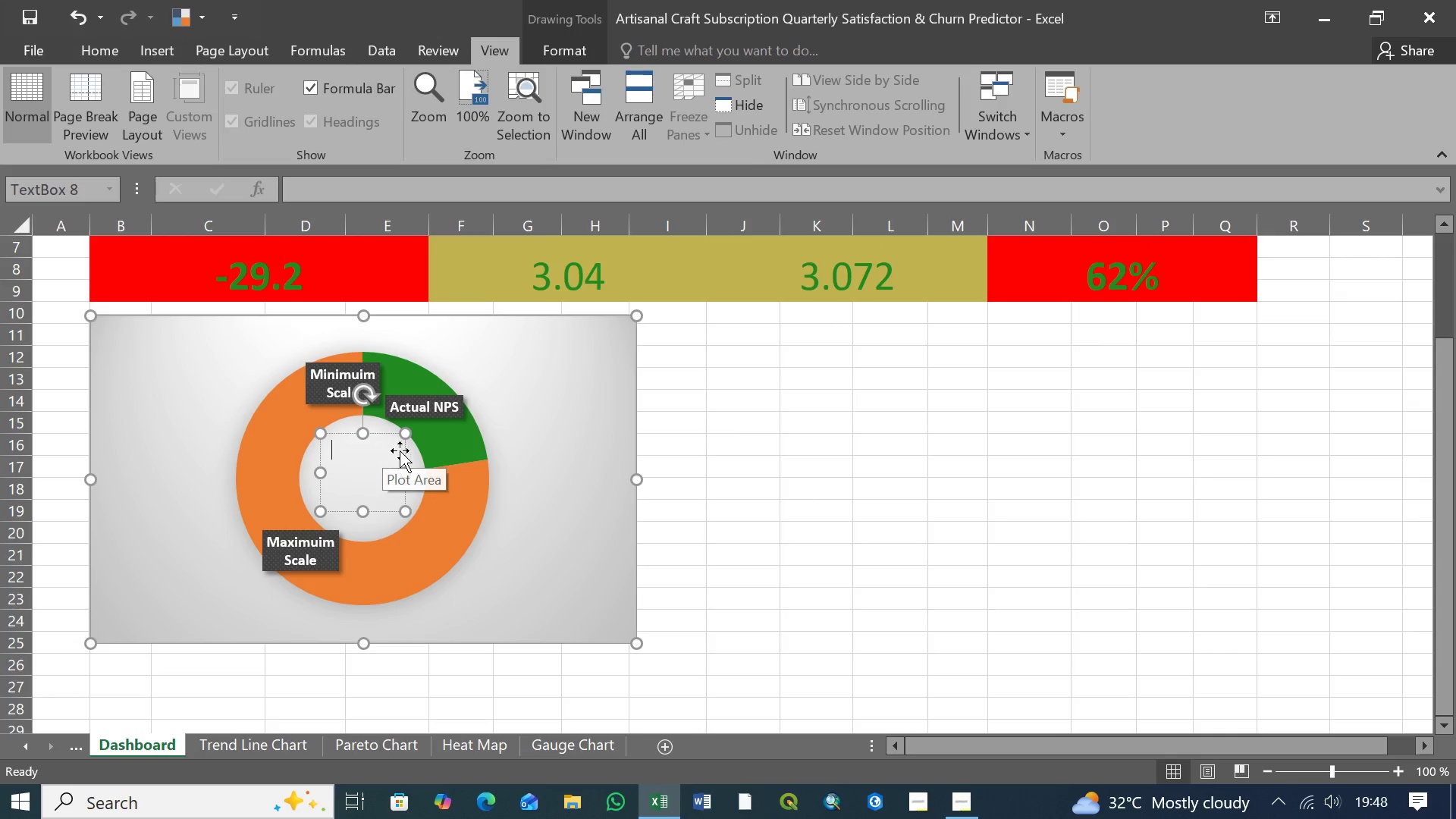 
left_click([403, 450])
 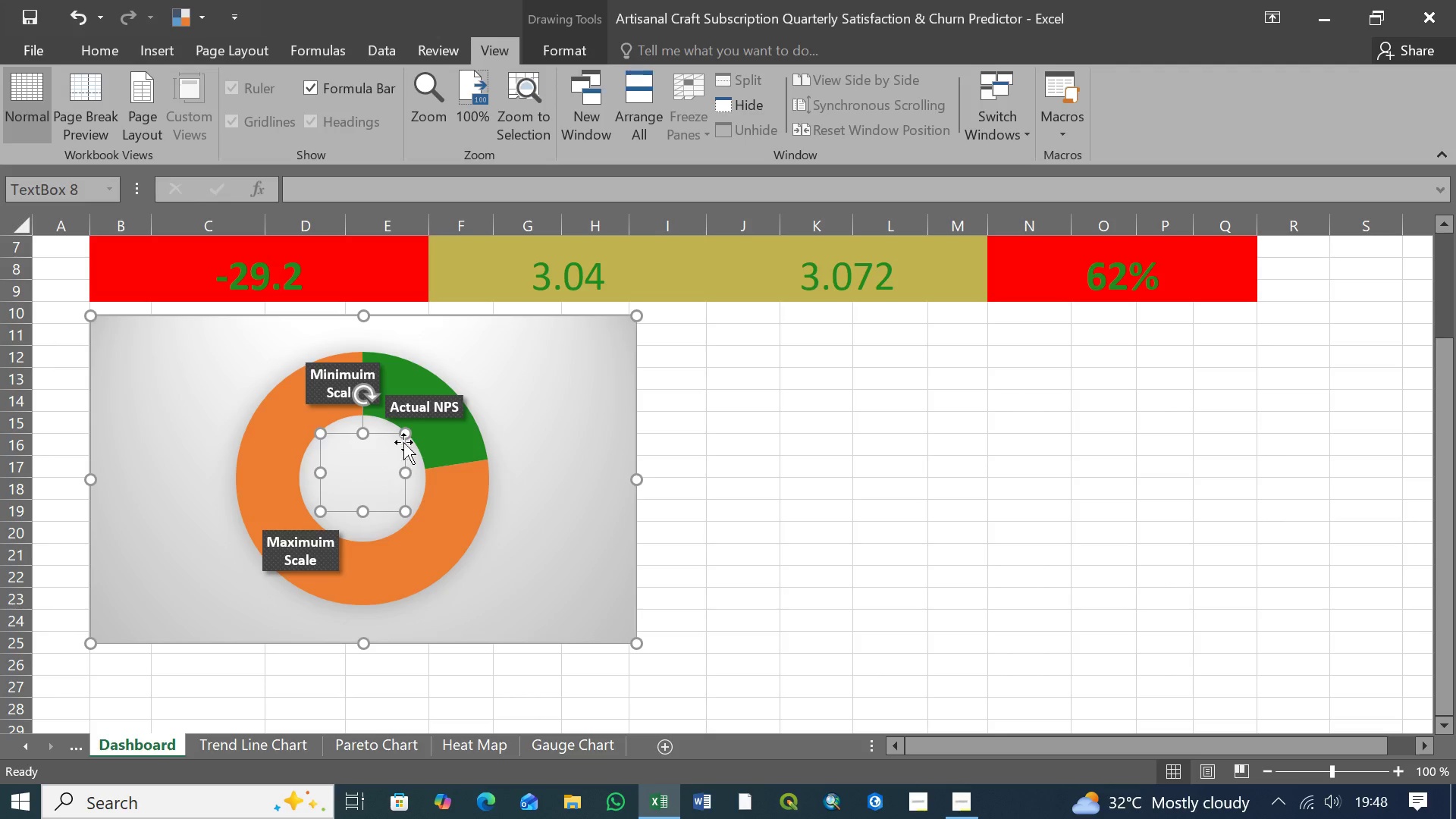 
left_click([328, 47])
 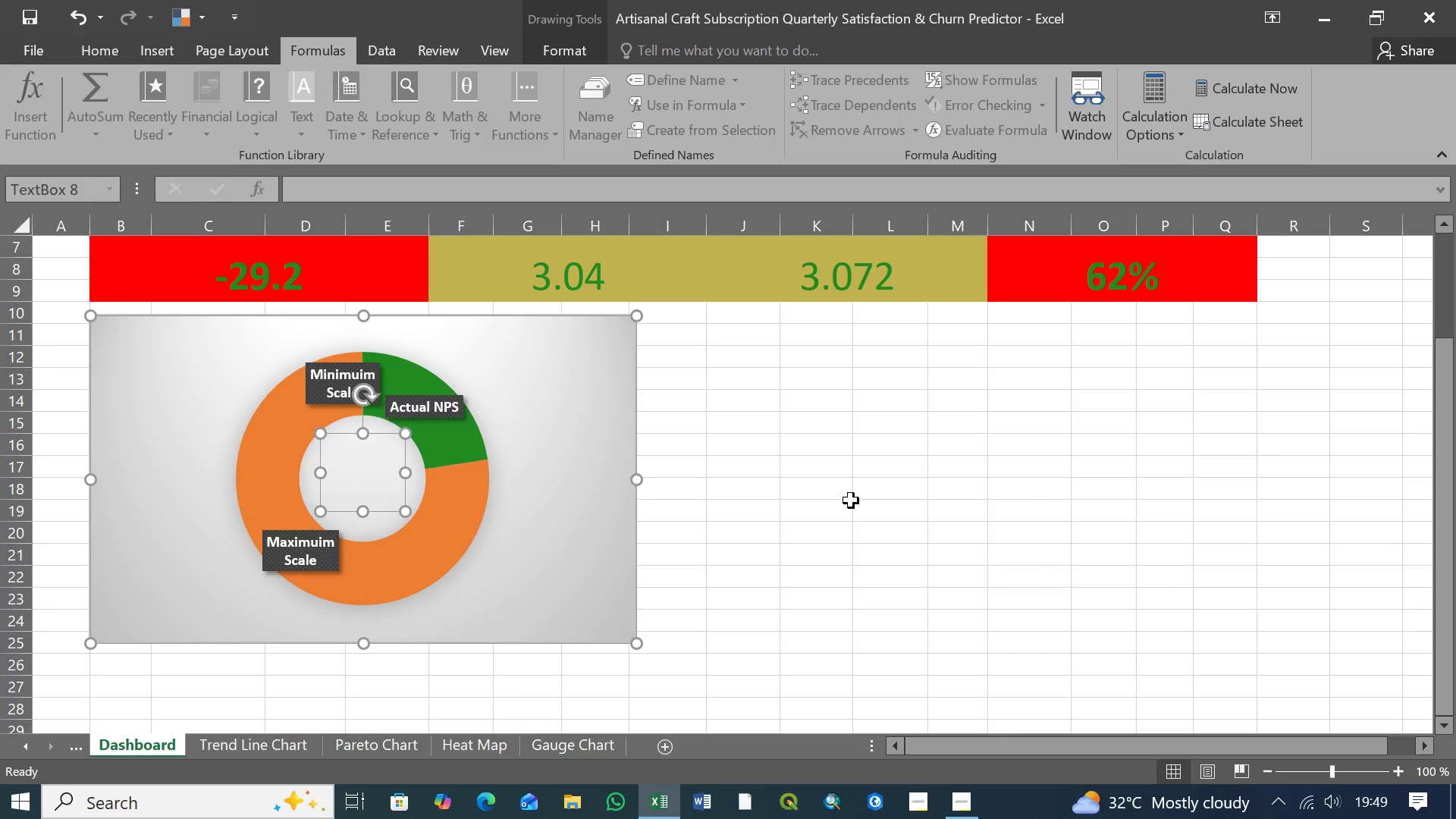 
wait(7.7)
 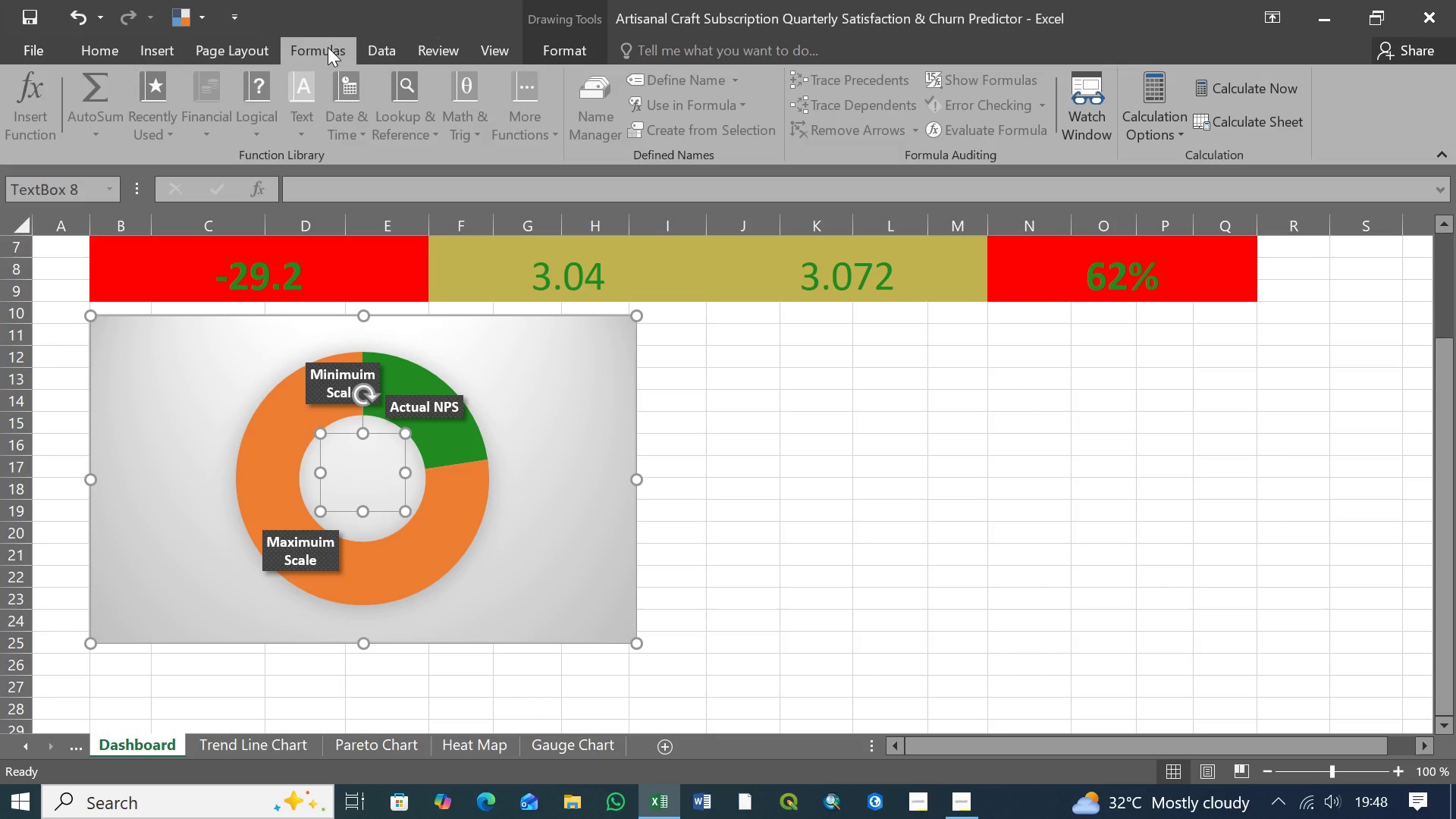 
type(=Calculations!B6)
 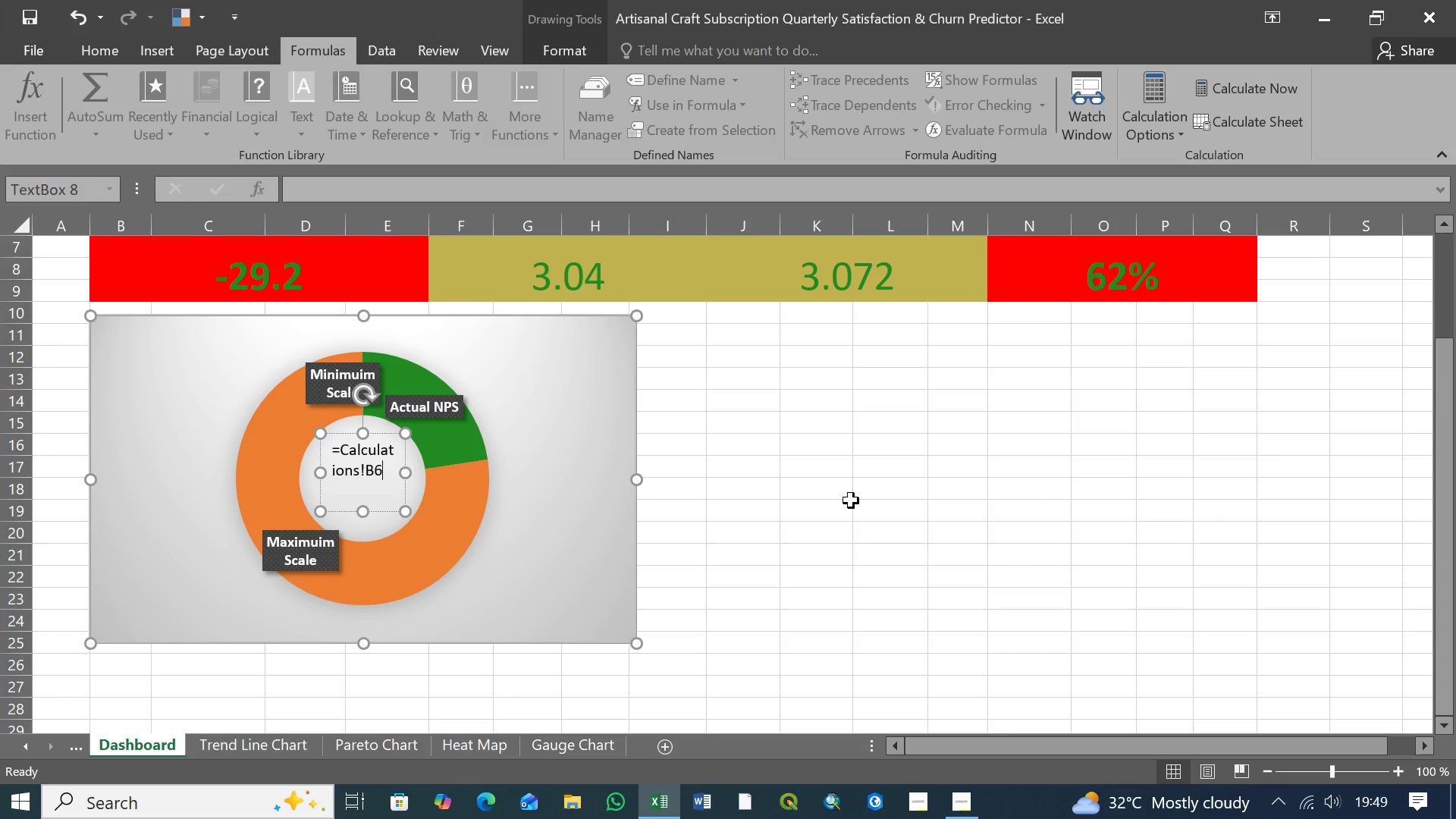 
key(Enter)
 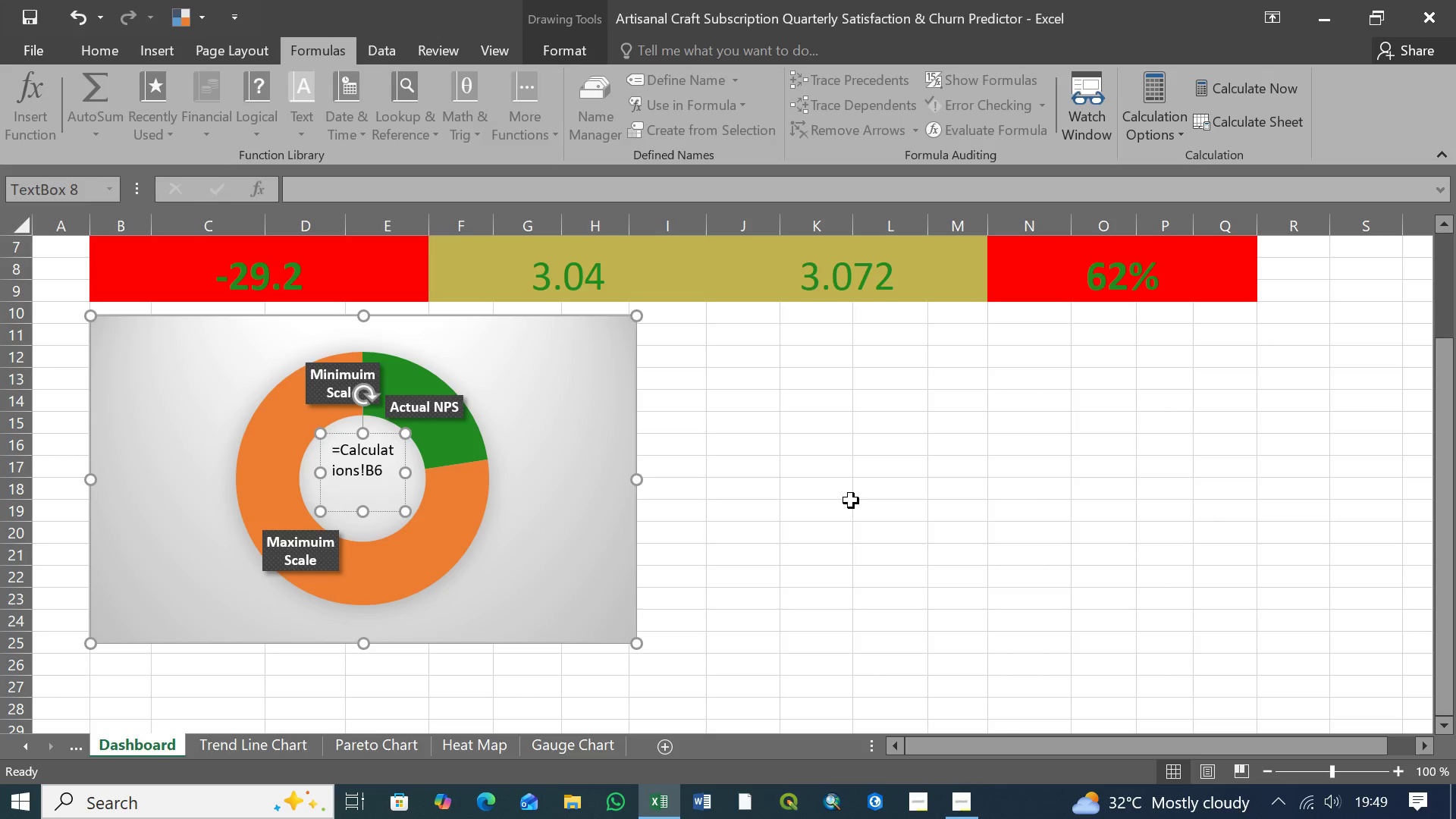 
key(Backspace)
 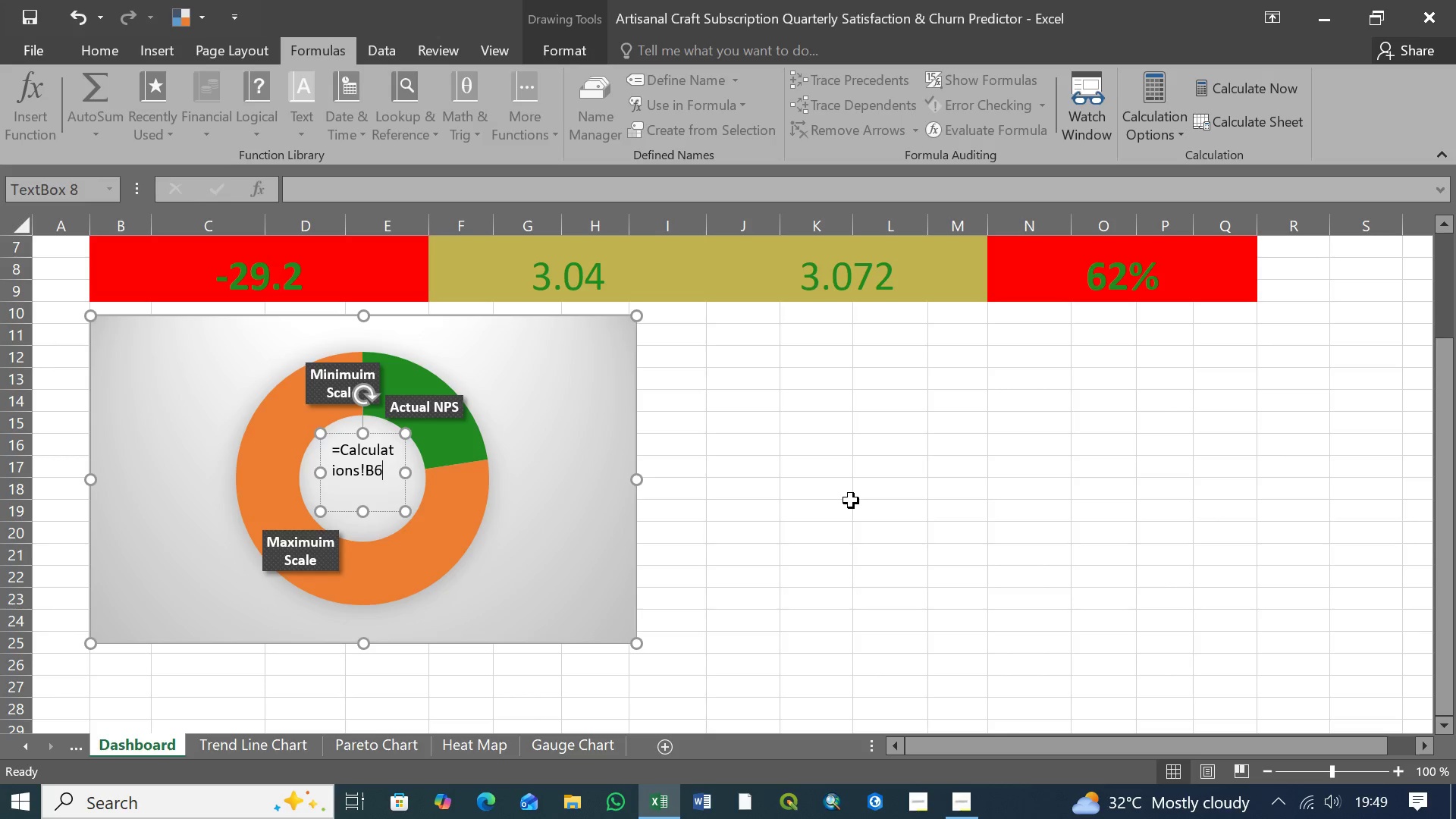 
key(Backspace)
 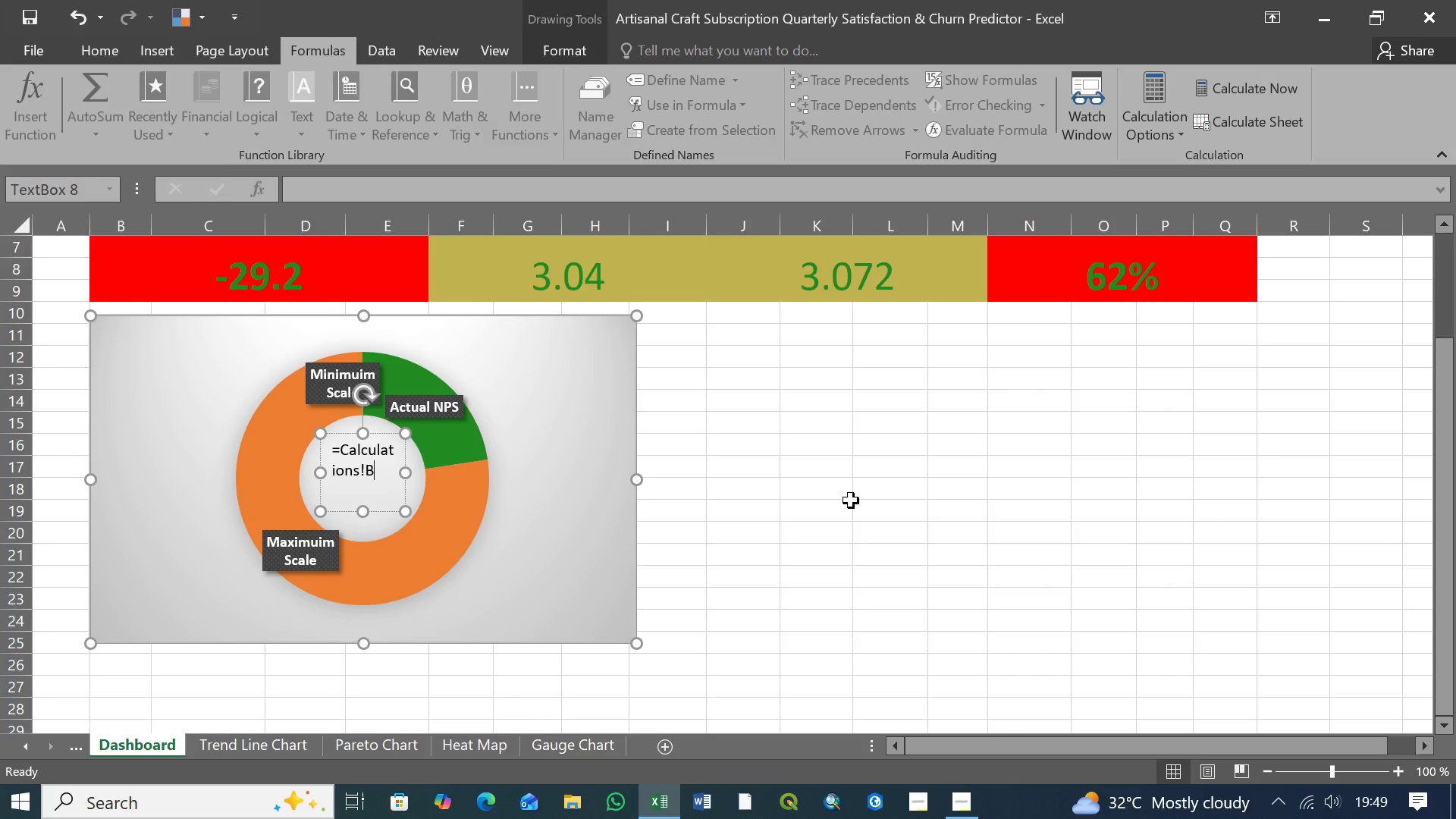 
key(Backspace)
 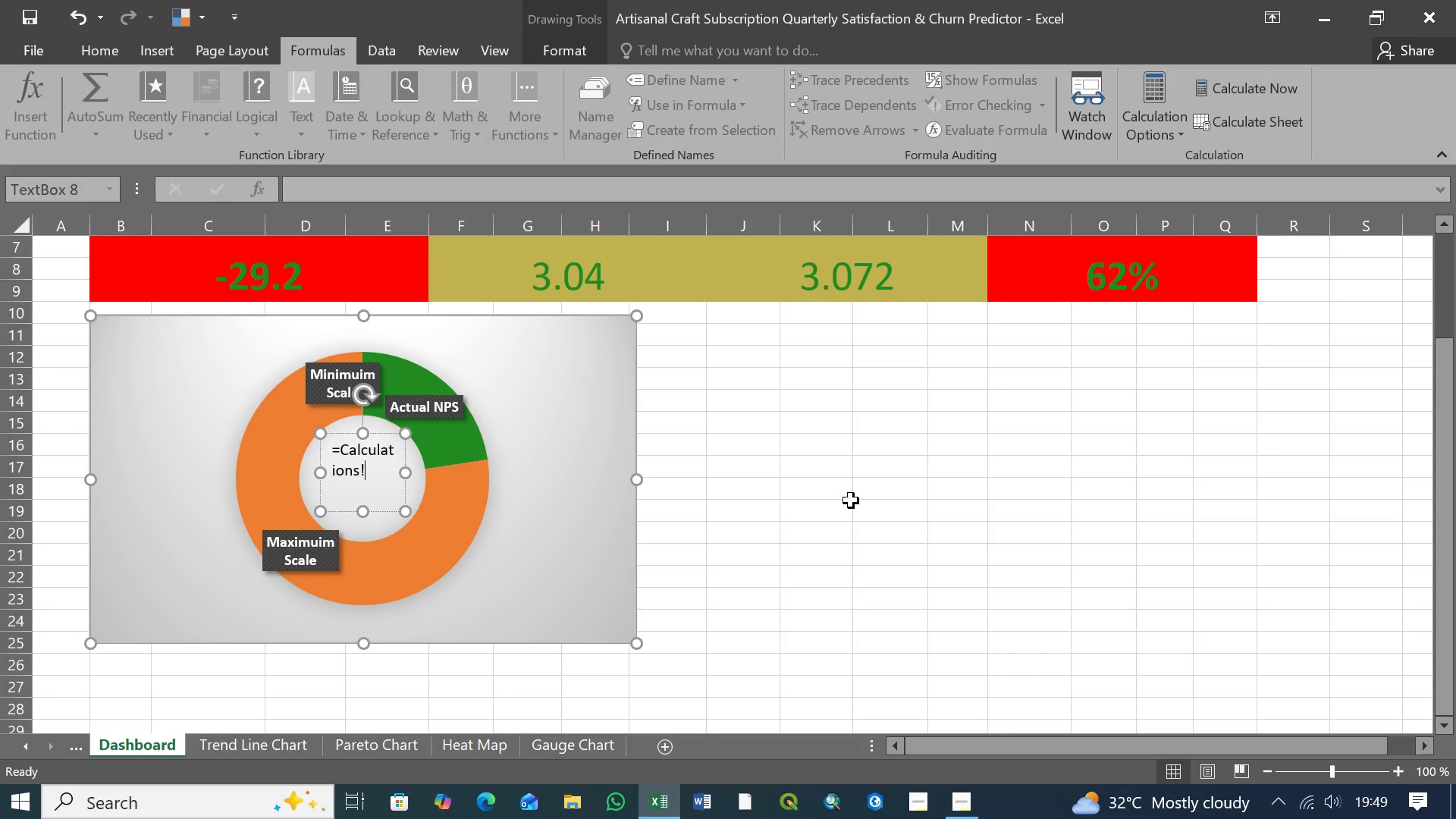 
key(Backspace)
 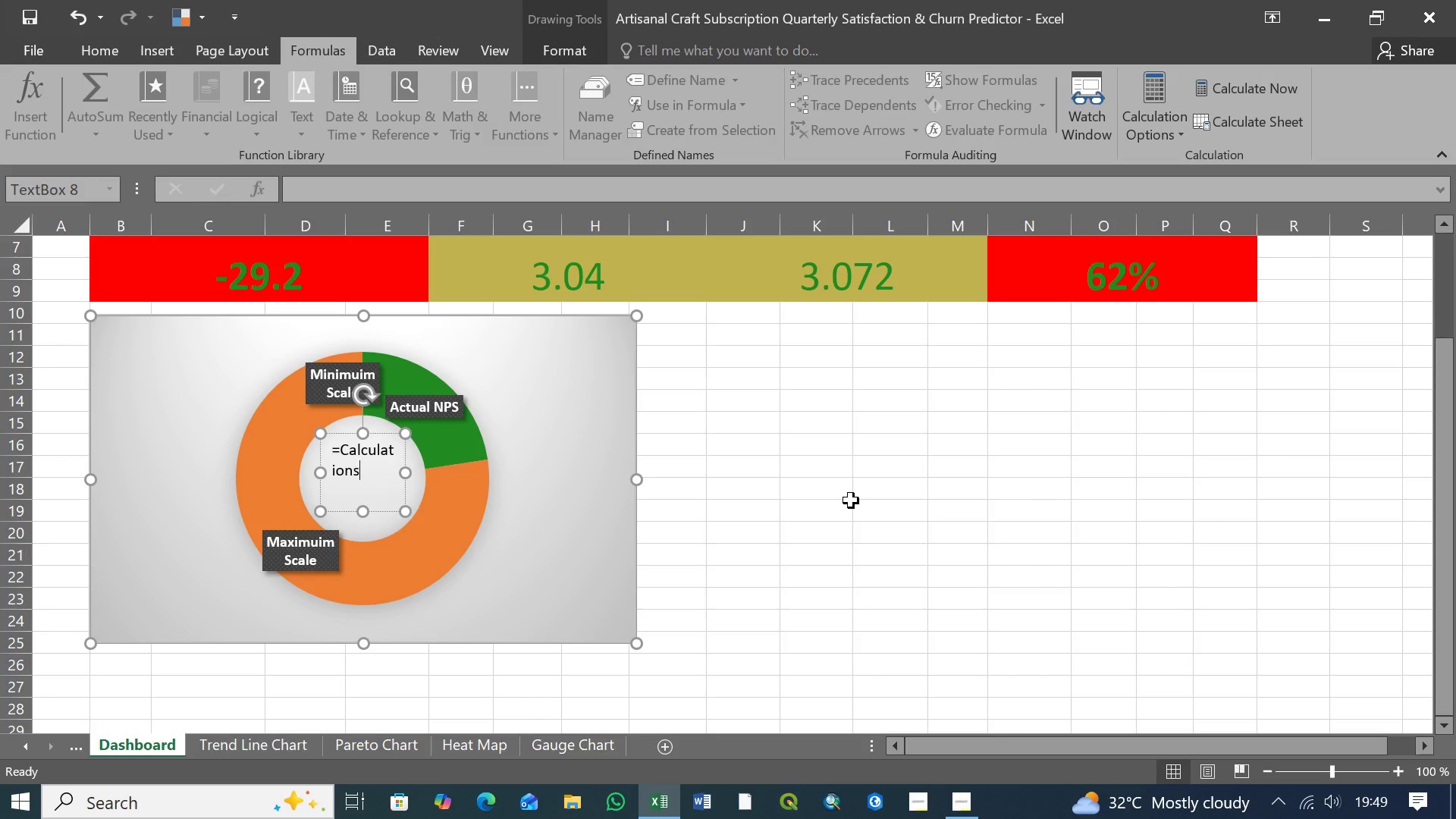 
key(Backspace)
 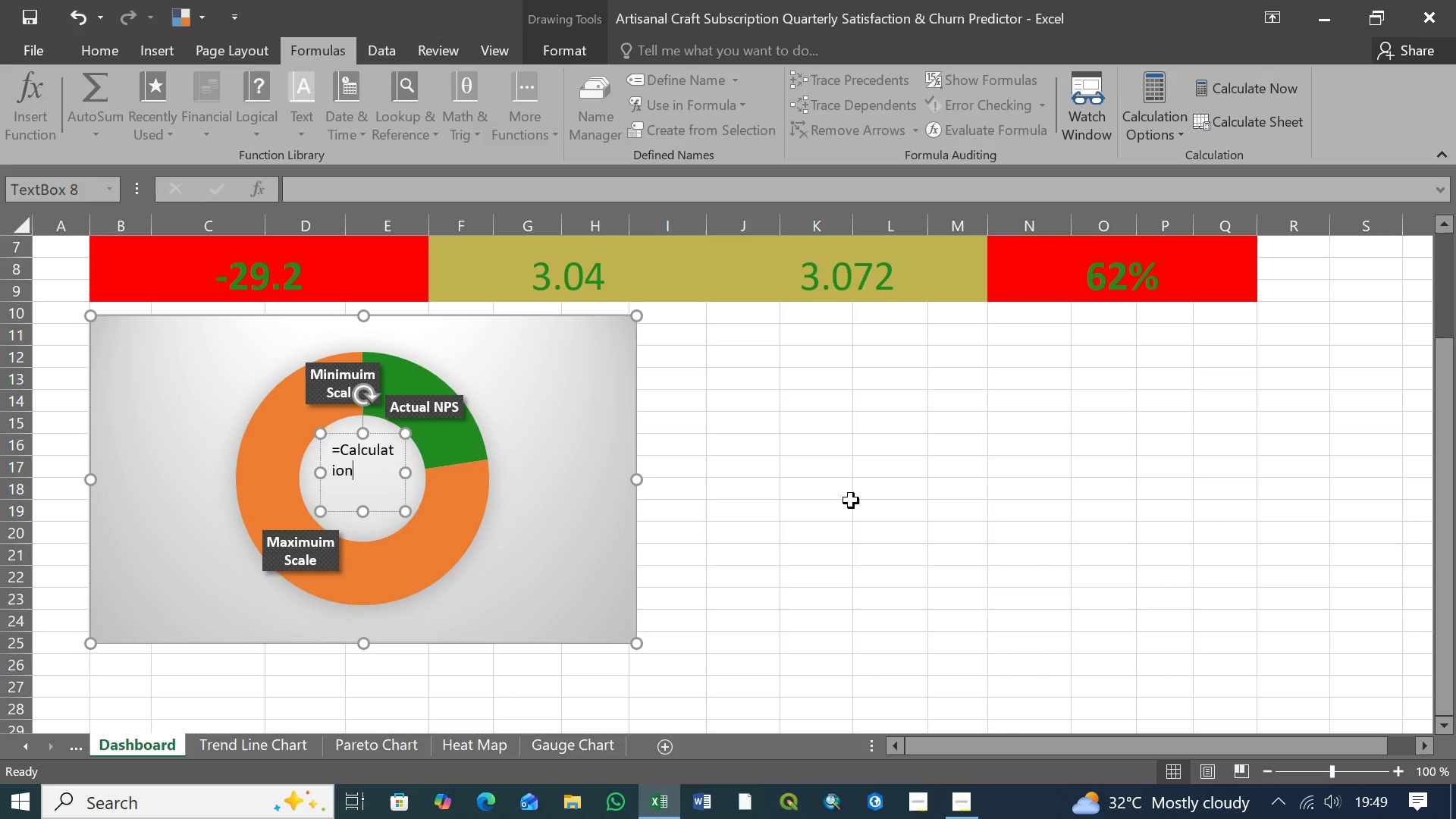 
key(Backspace)
 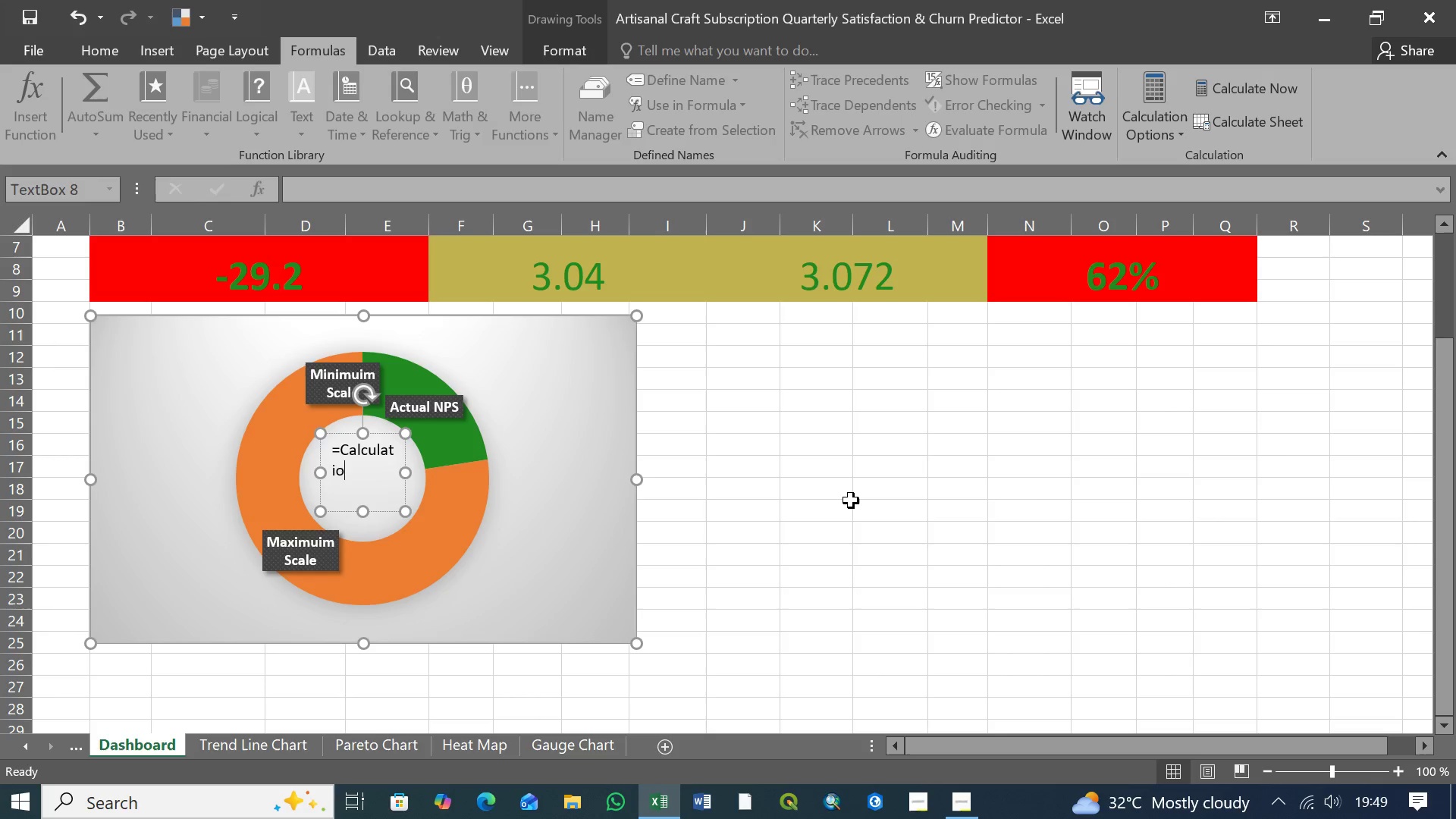 
key(Backspace)
 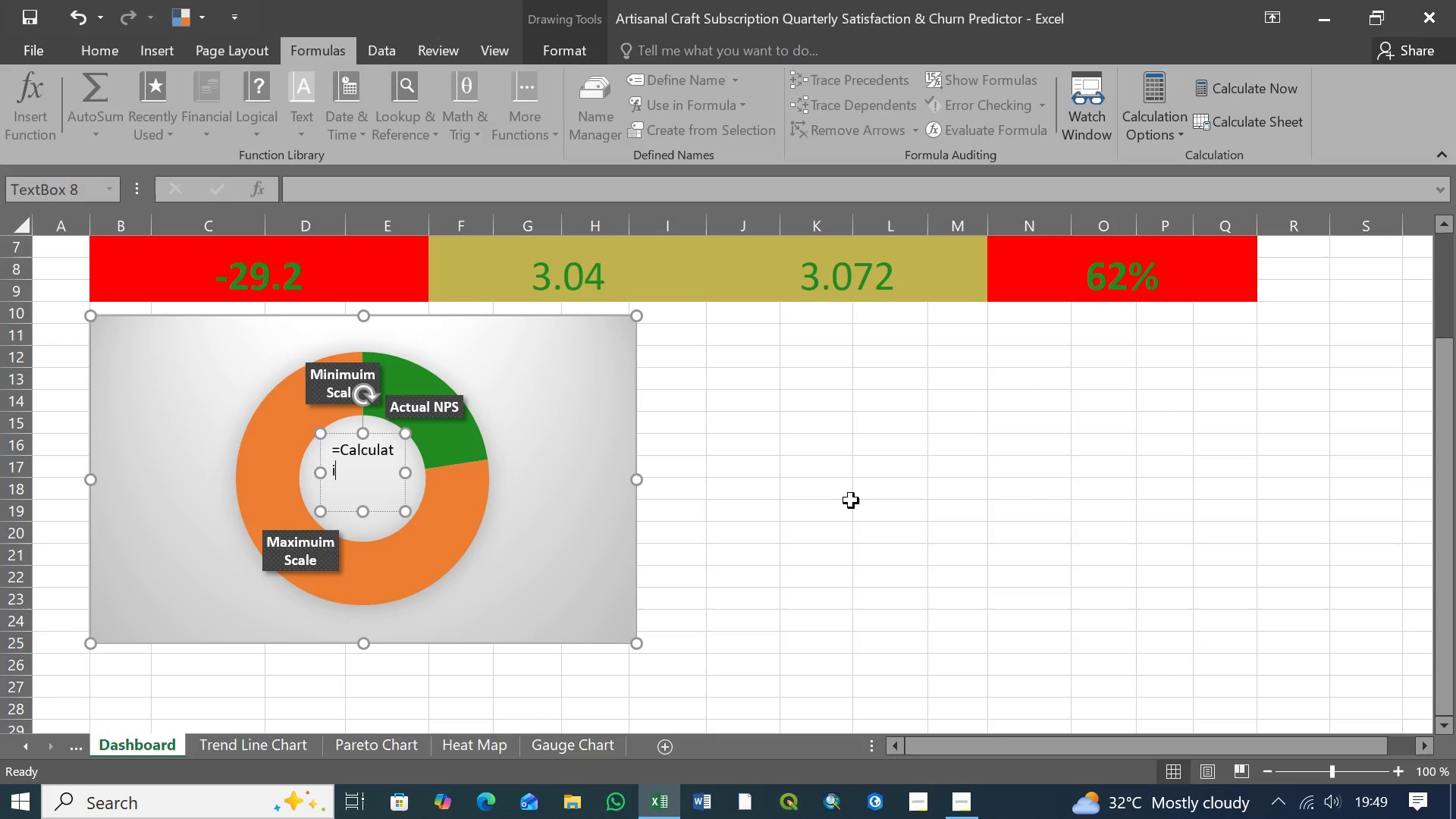 
key(Backspace)
 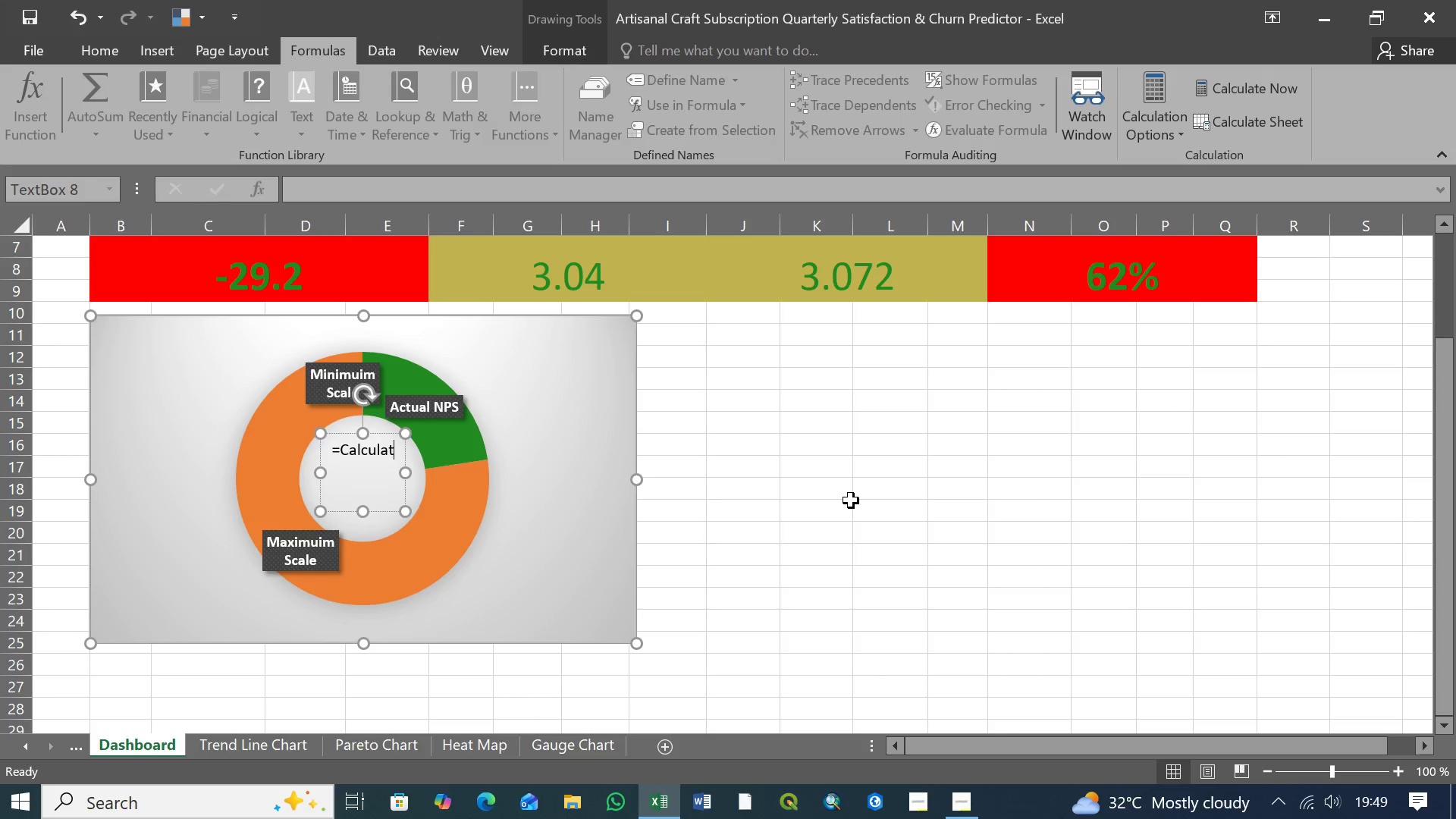 
key(Backspace)
 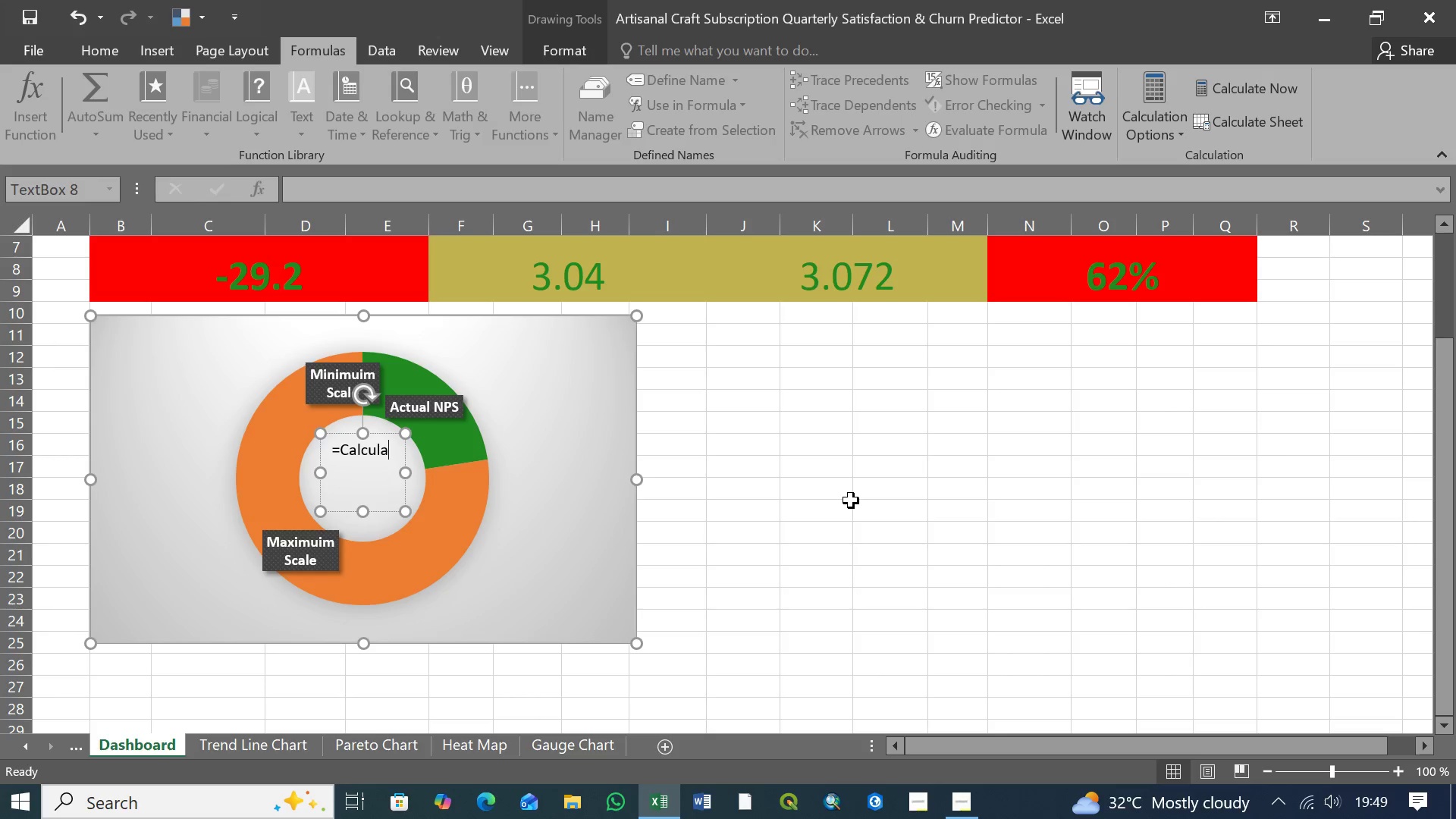 
key(Backspace)
 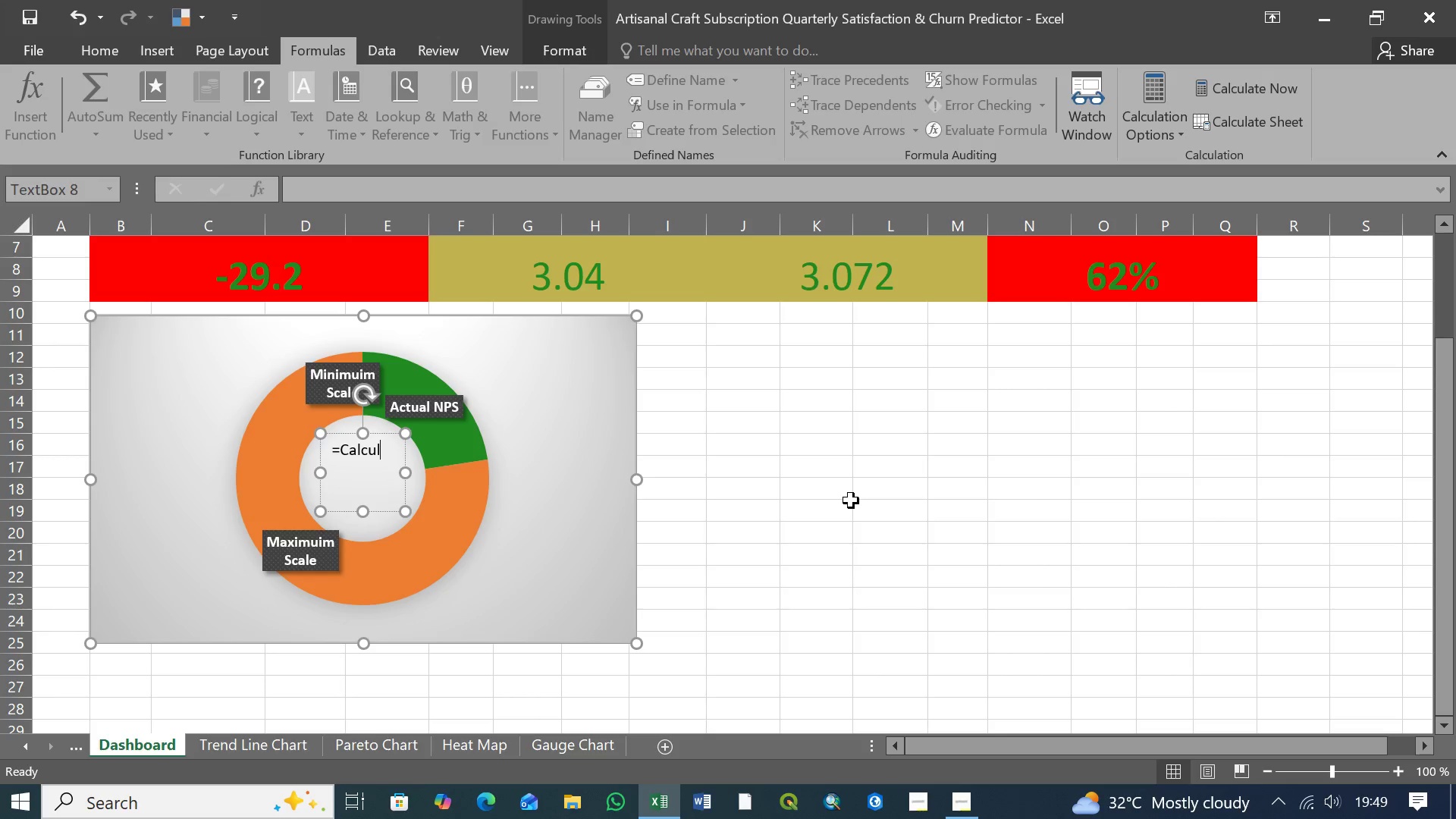 
key(Backspace)
 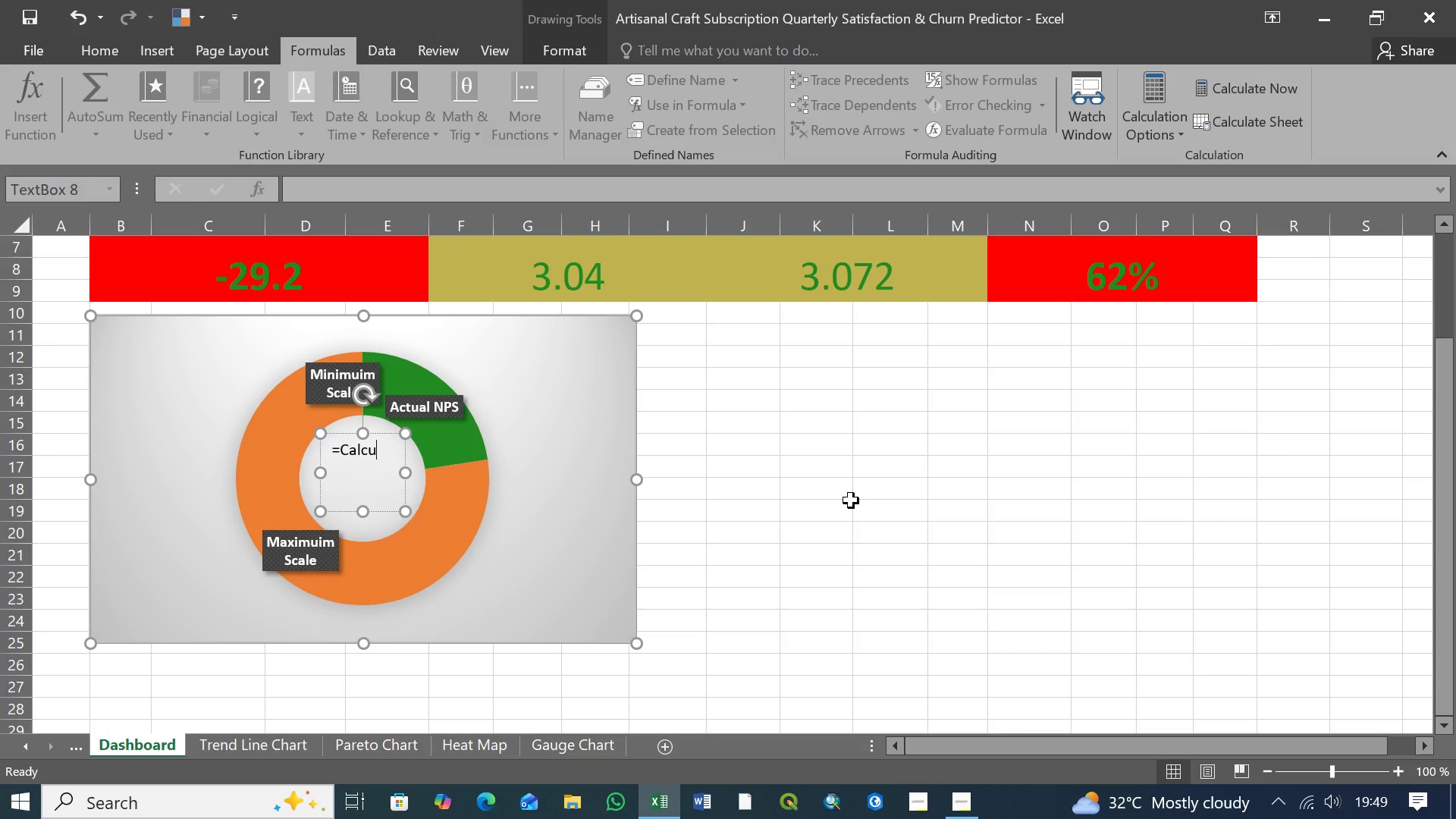 
key(Backspace)
 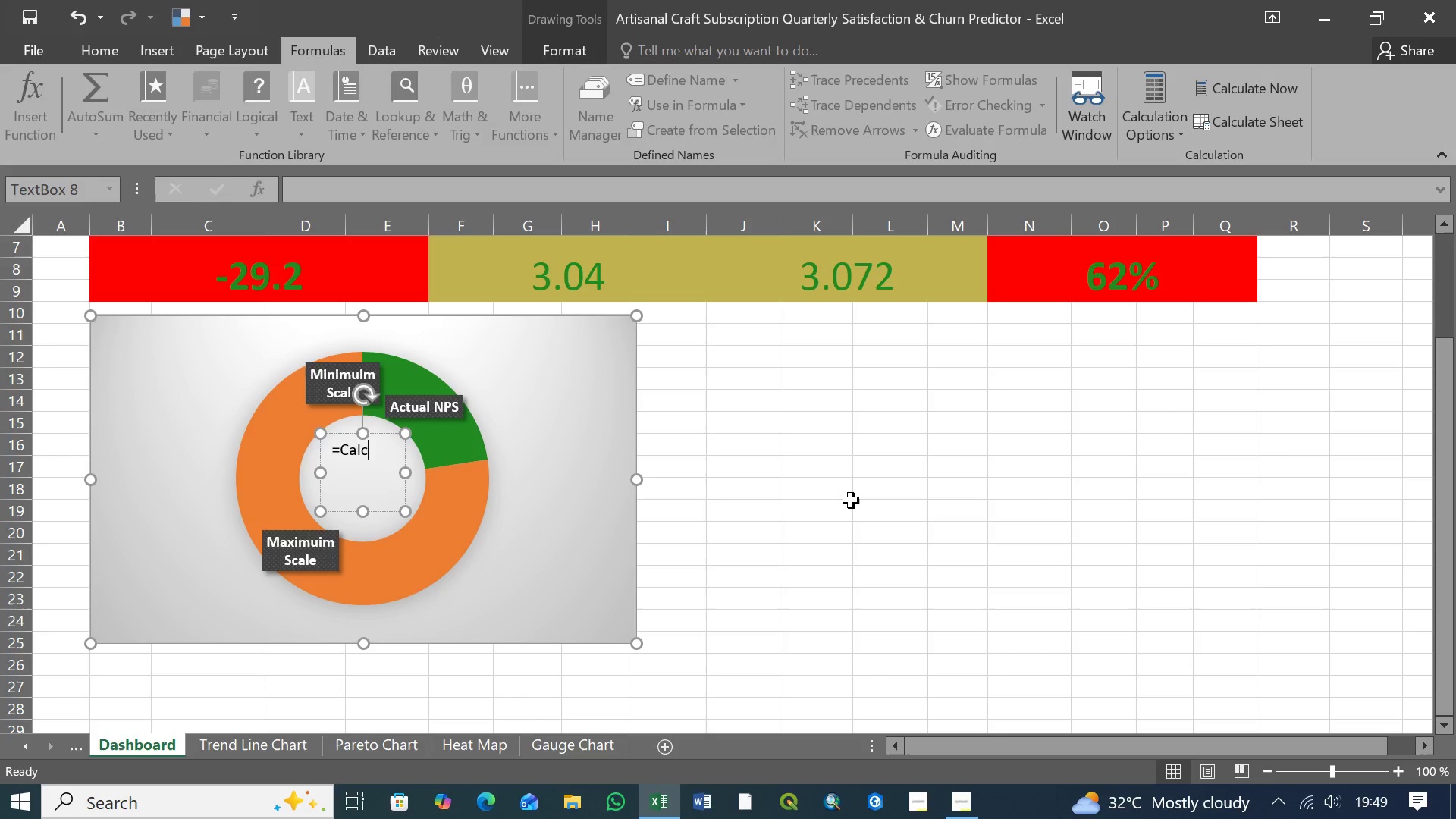 
key(Backspace)
 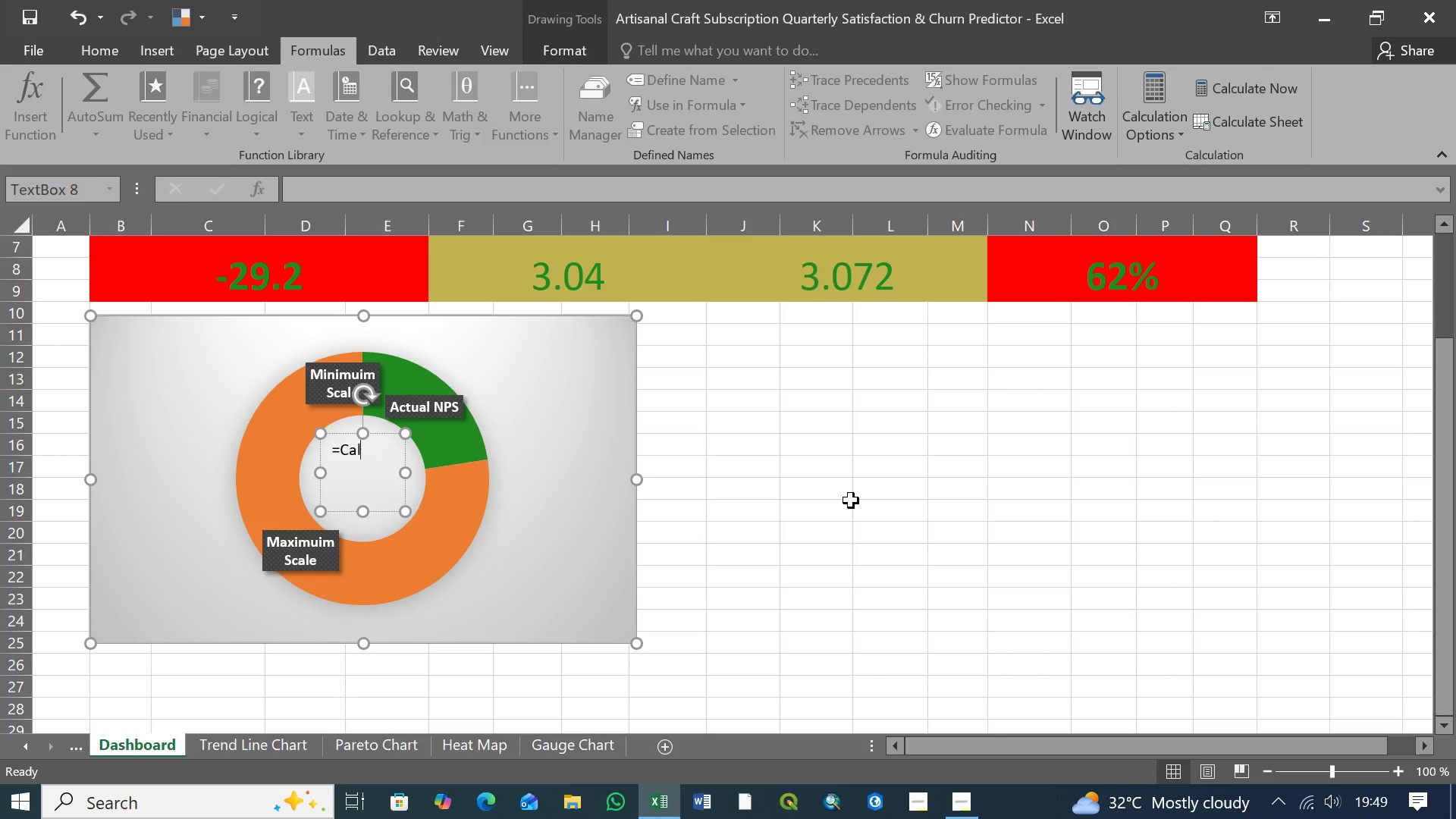 
key(Backspace)
 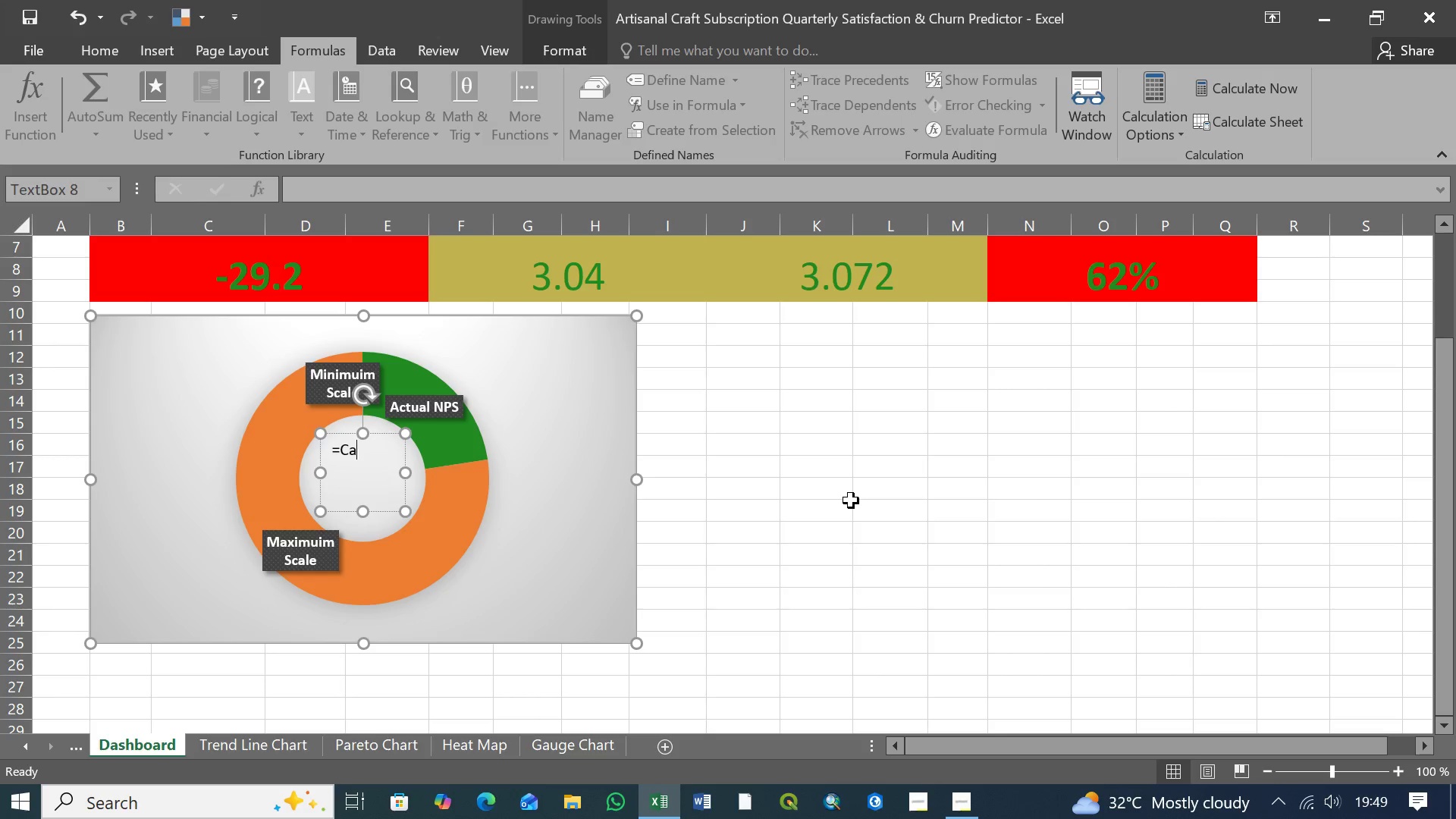 
key(Backspace)
 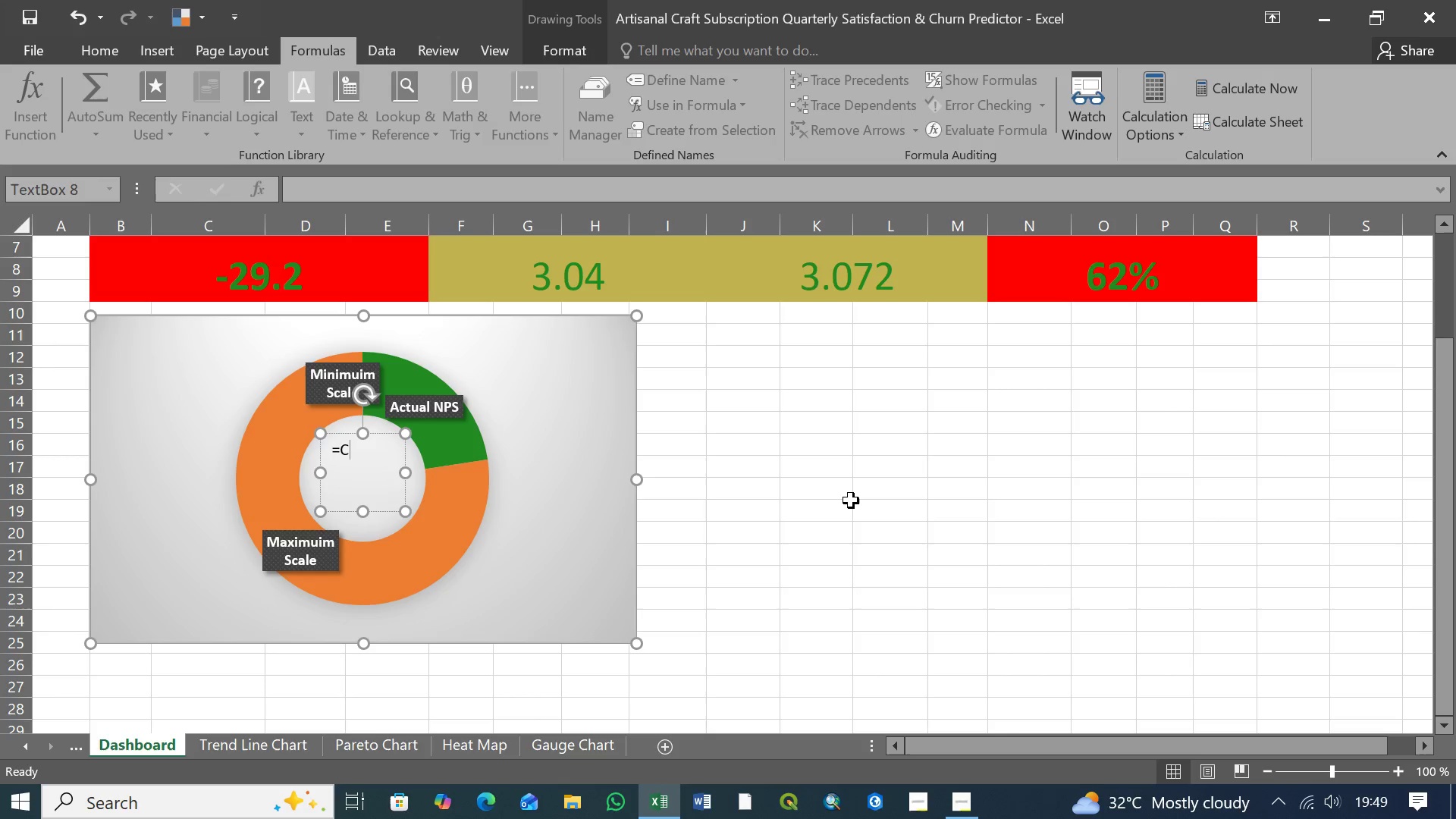 
key(Backspace)
 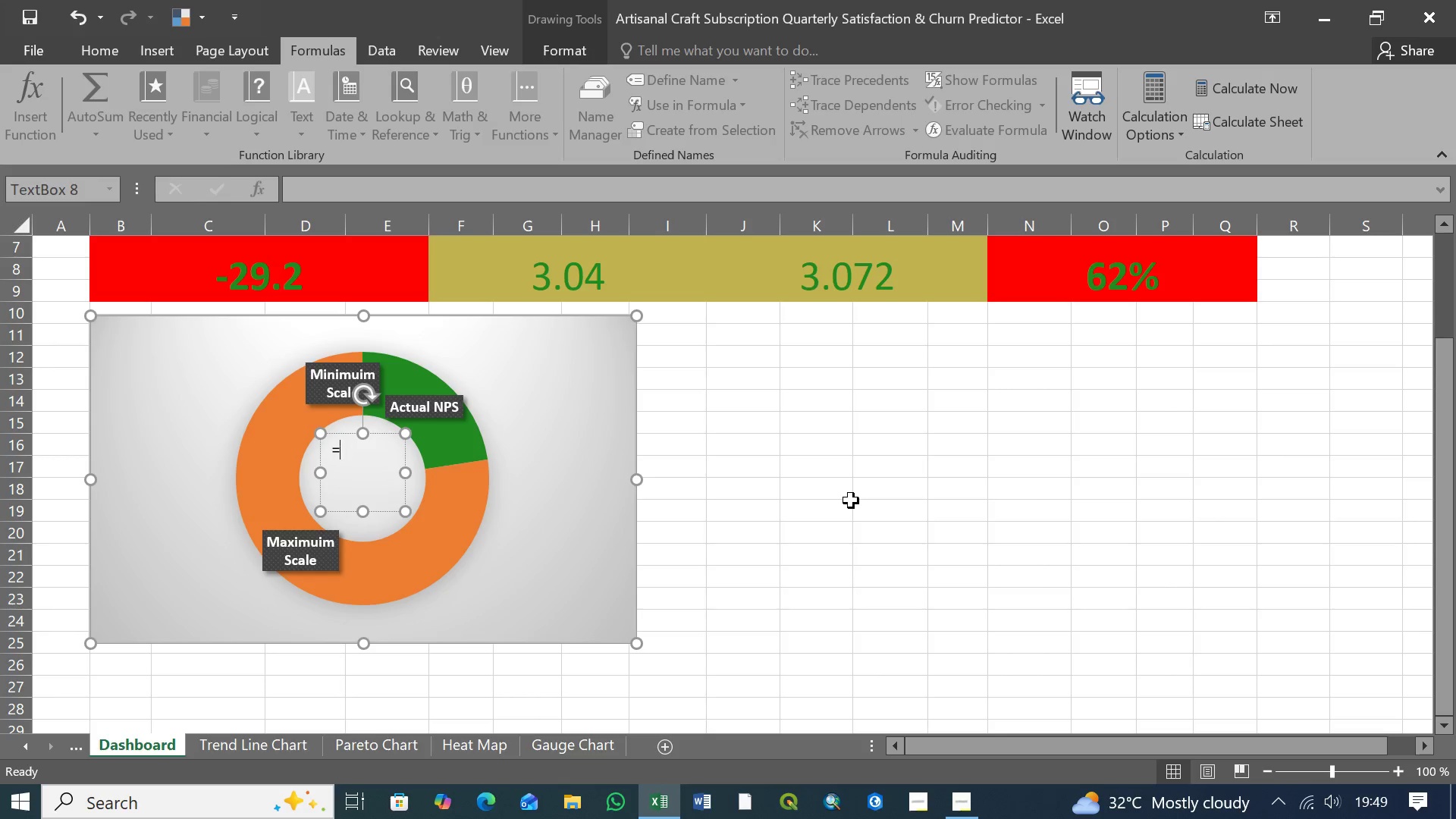 
key(Backspace)
 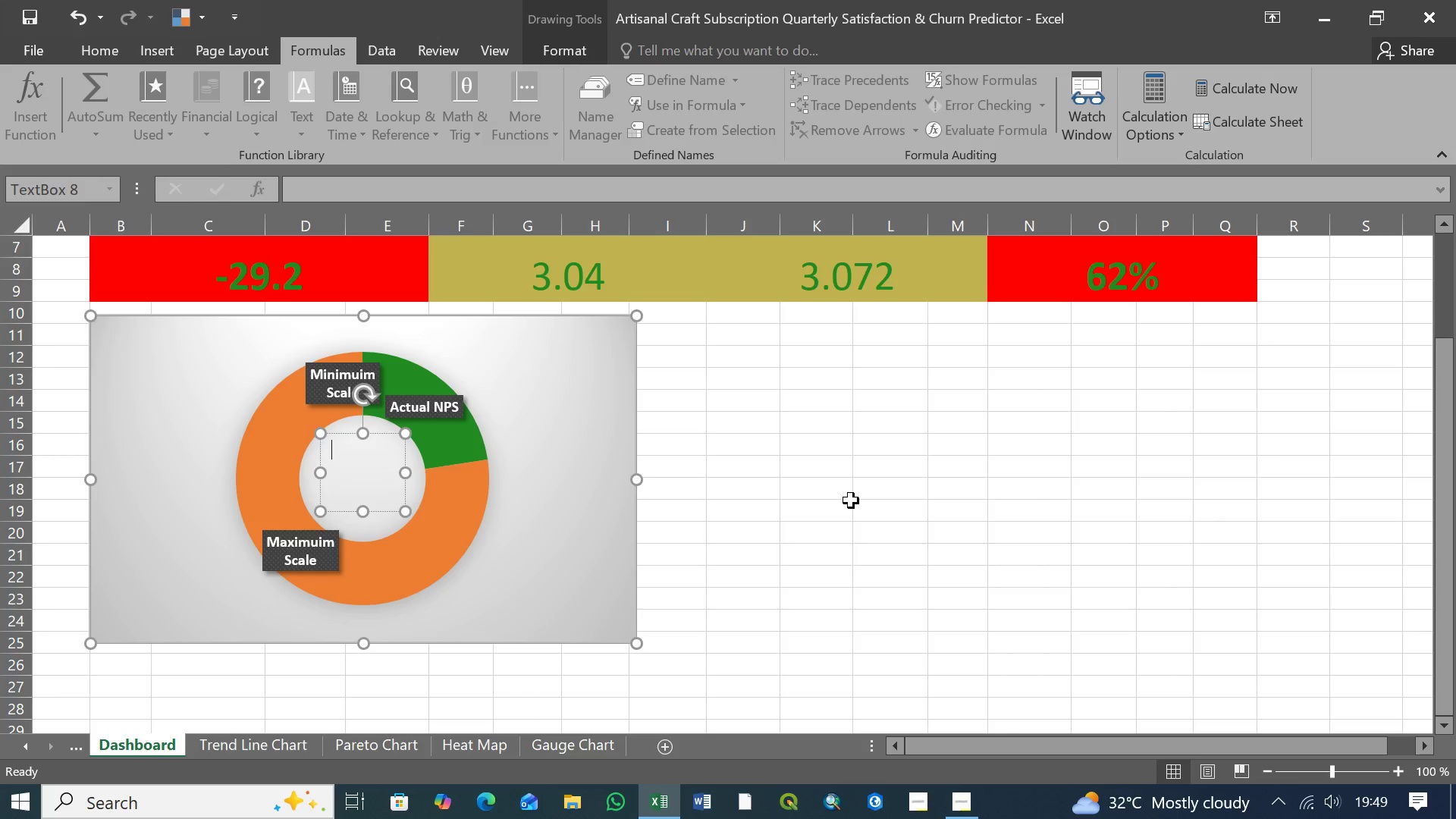 
key(Backspace)
 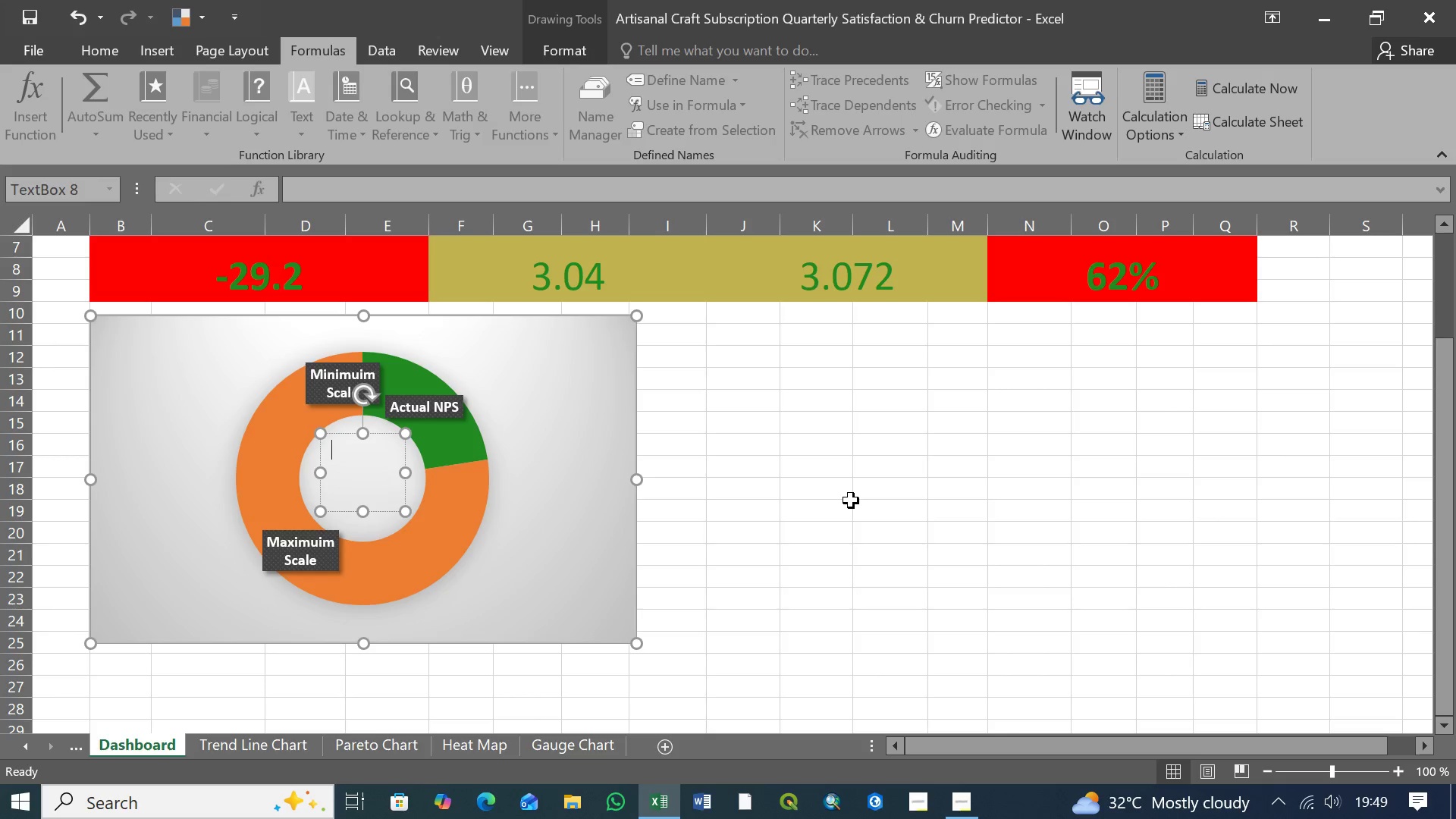 
key(Backspace)
 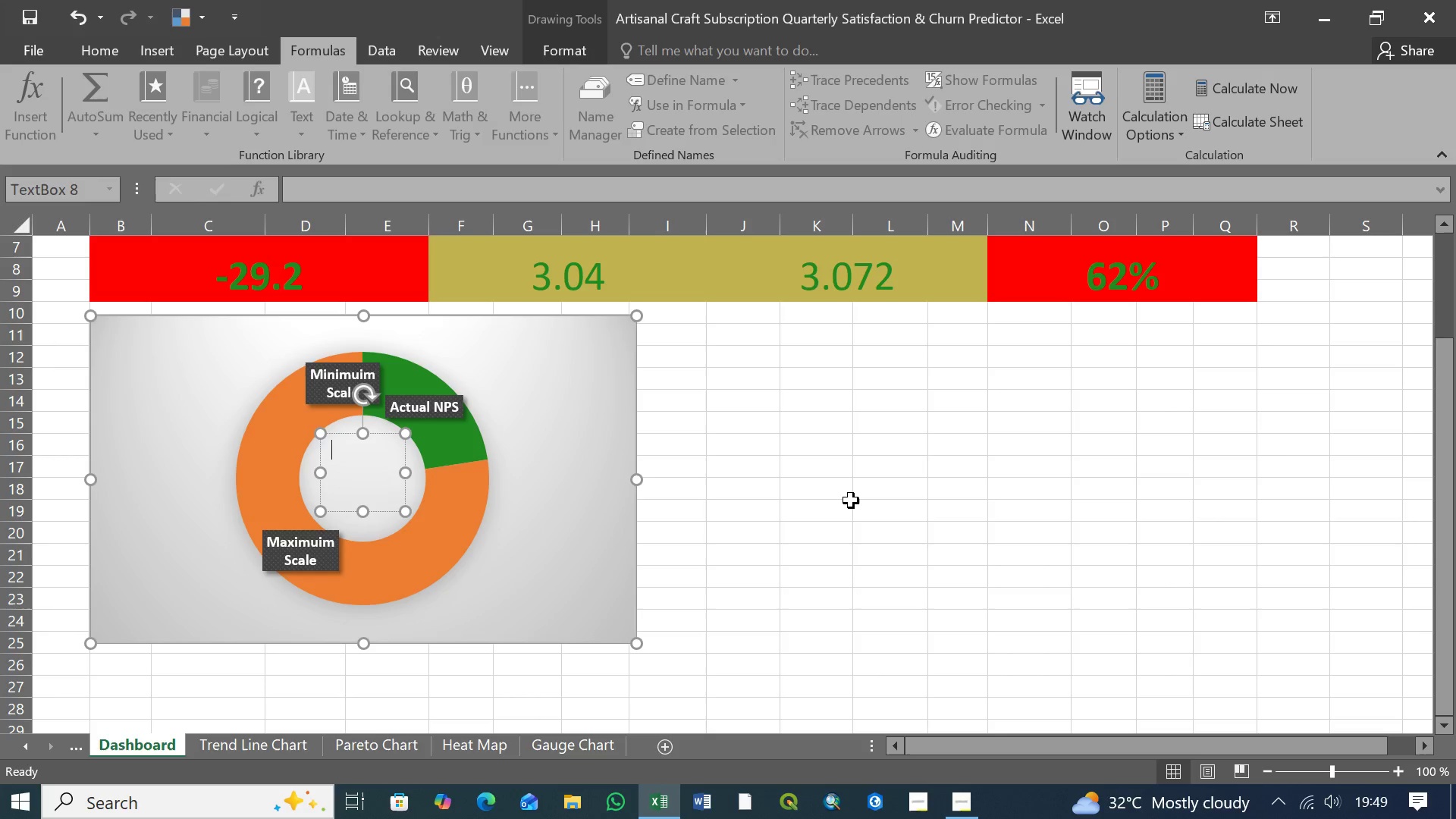 
key(Backspace)
 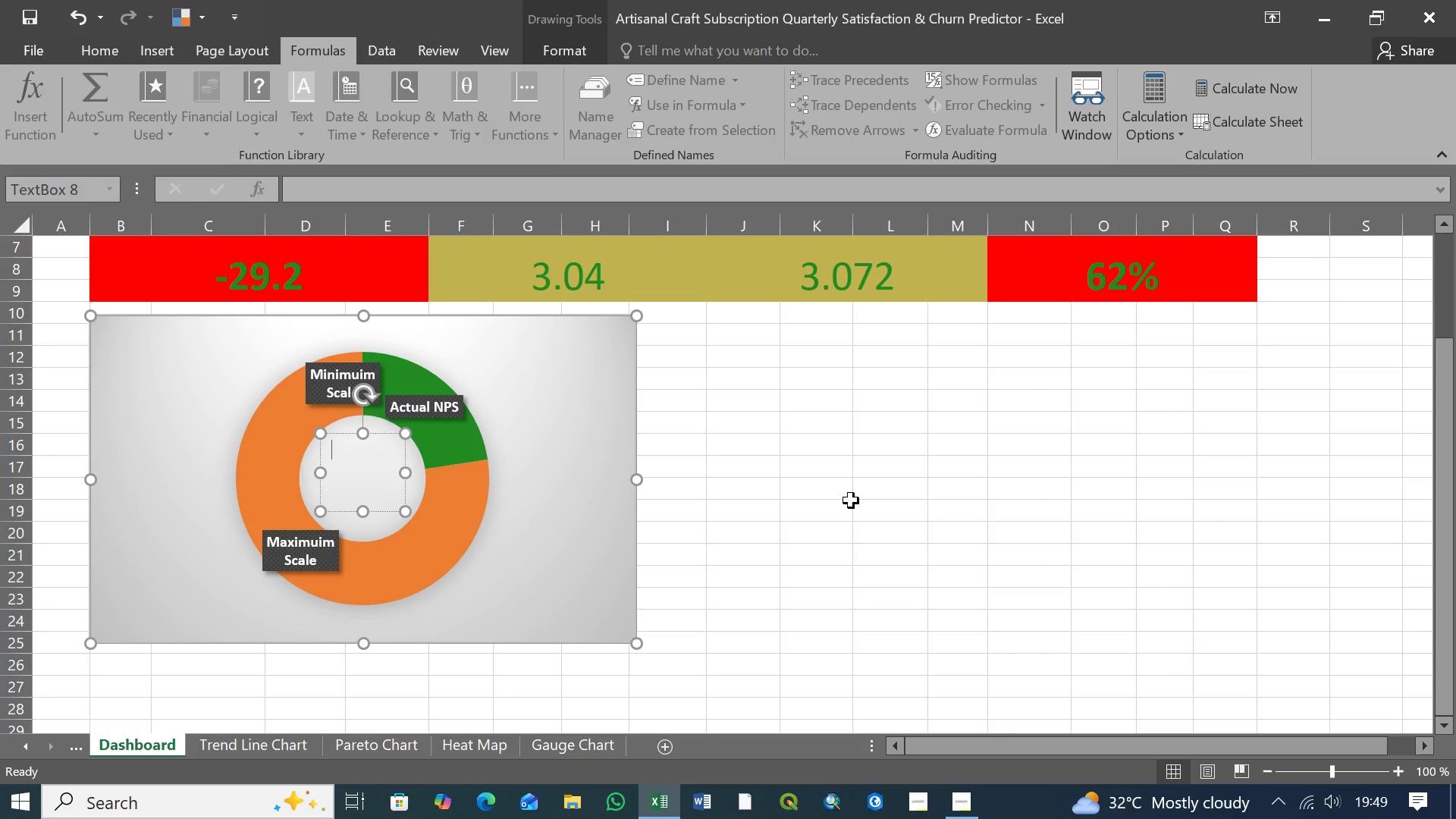 
key(Backspace)
 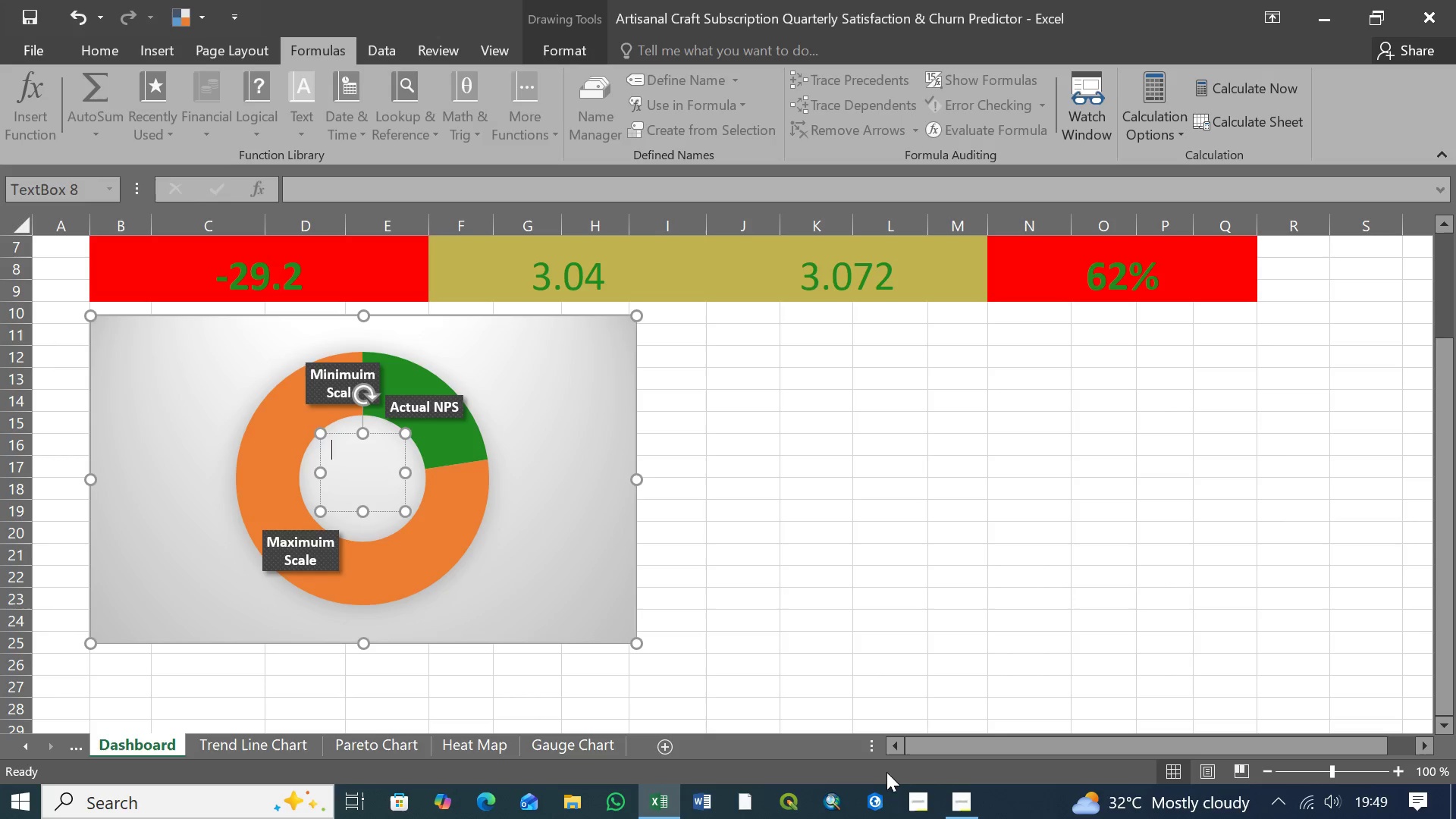 
wait(6.77)
 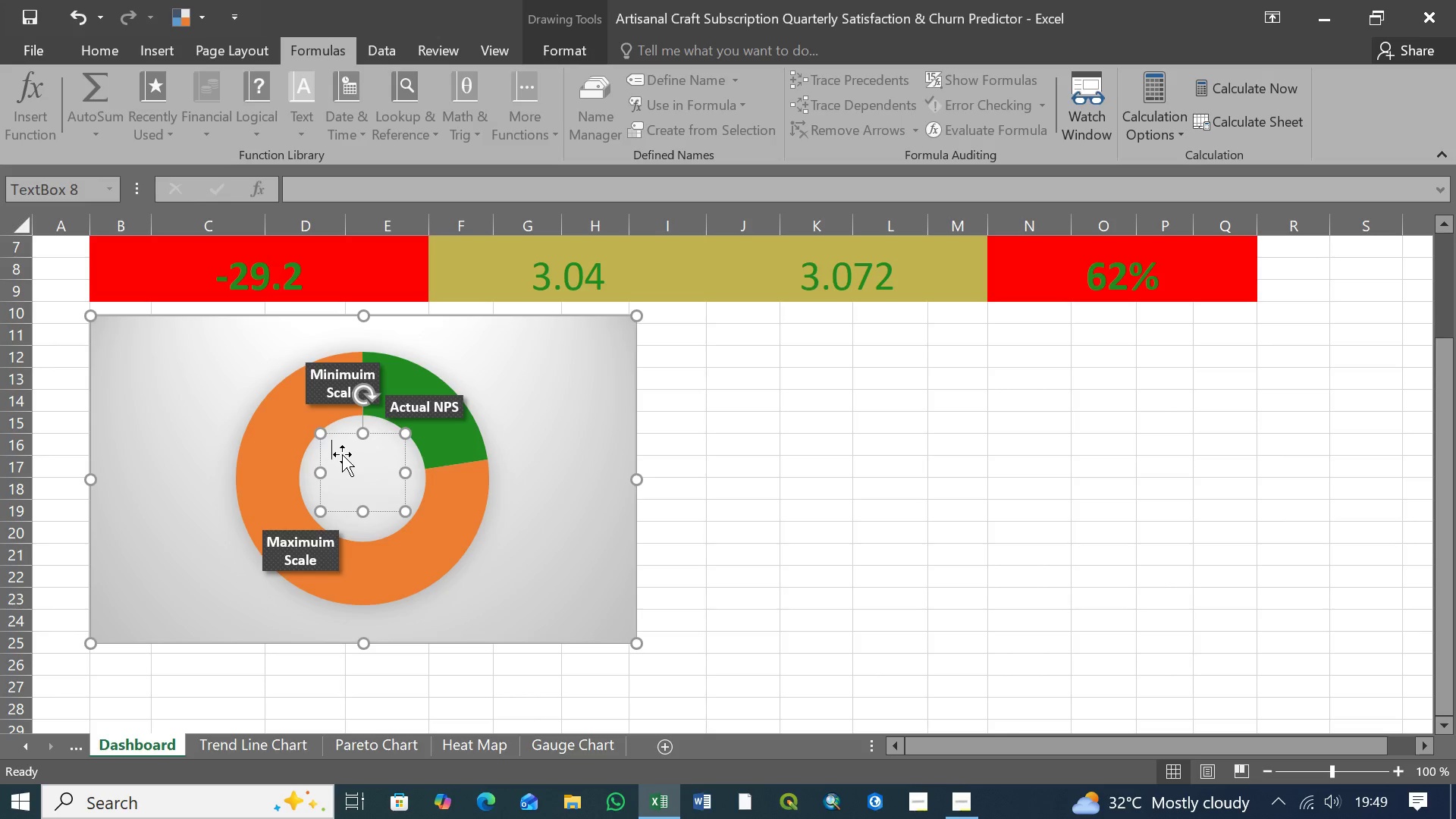 
left_click([964, 808])
 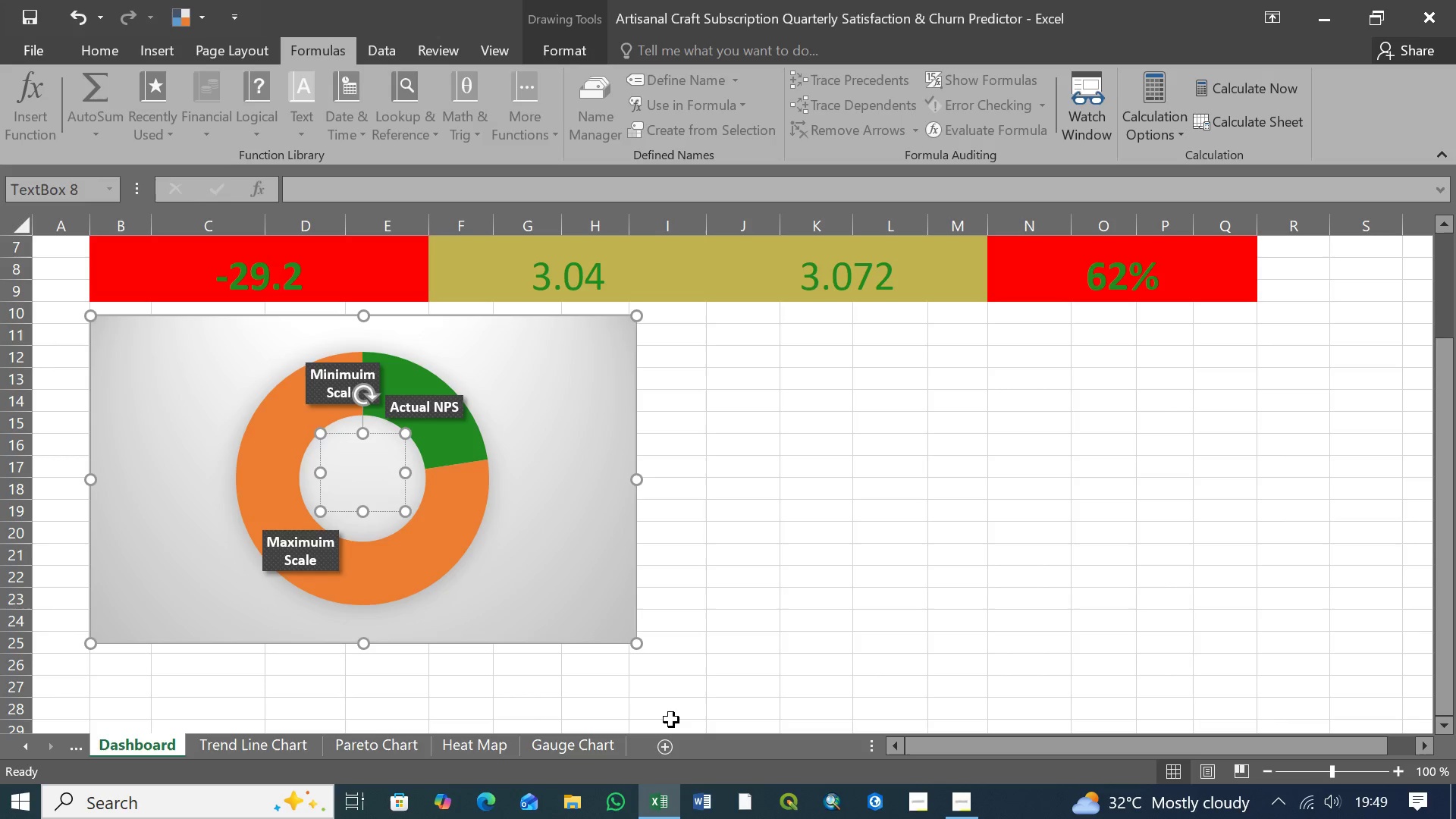 
wait(17.7)
 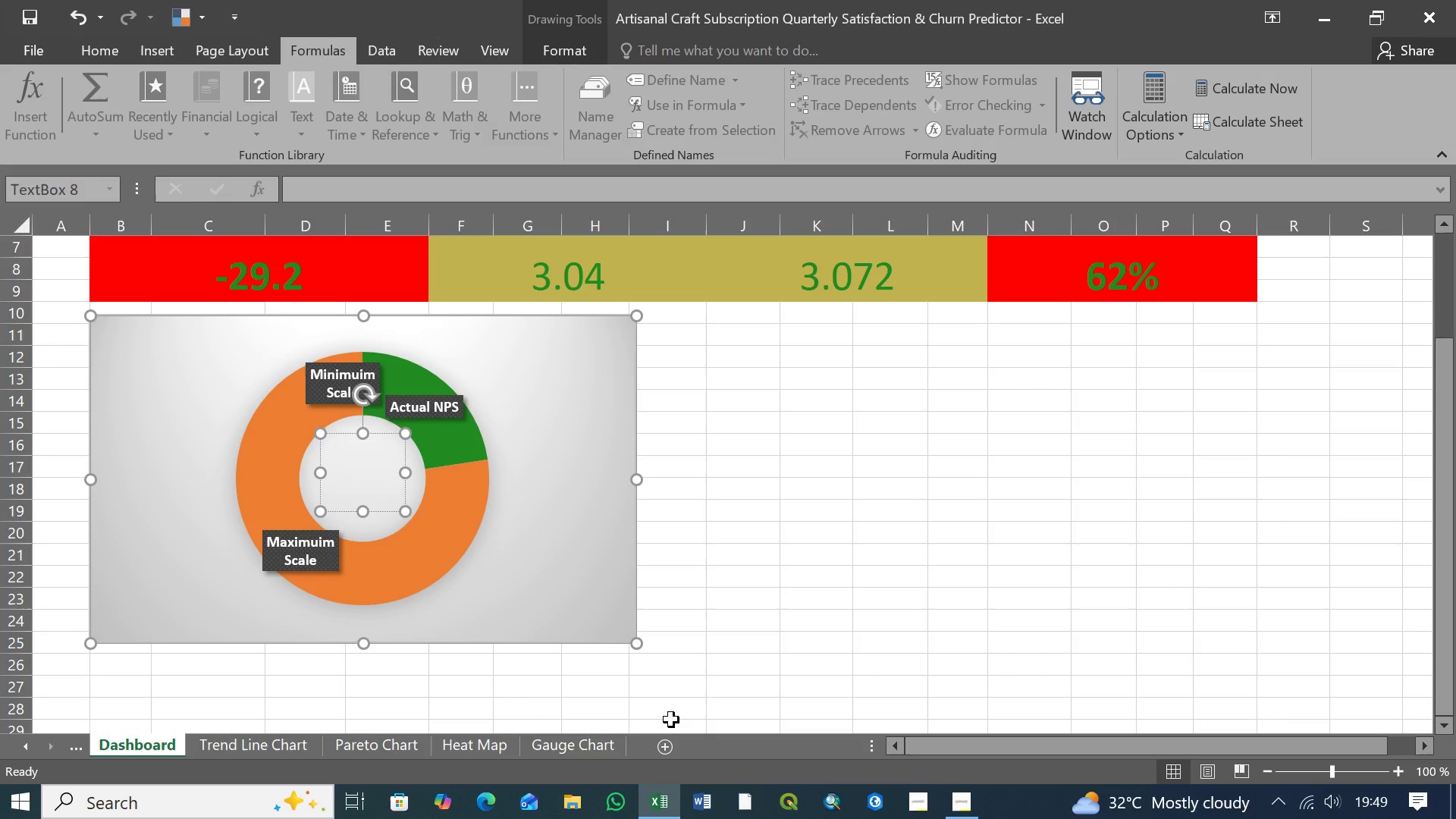 
left_click([404, 453])
 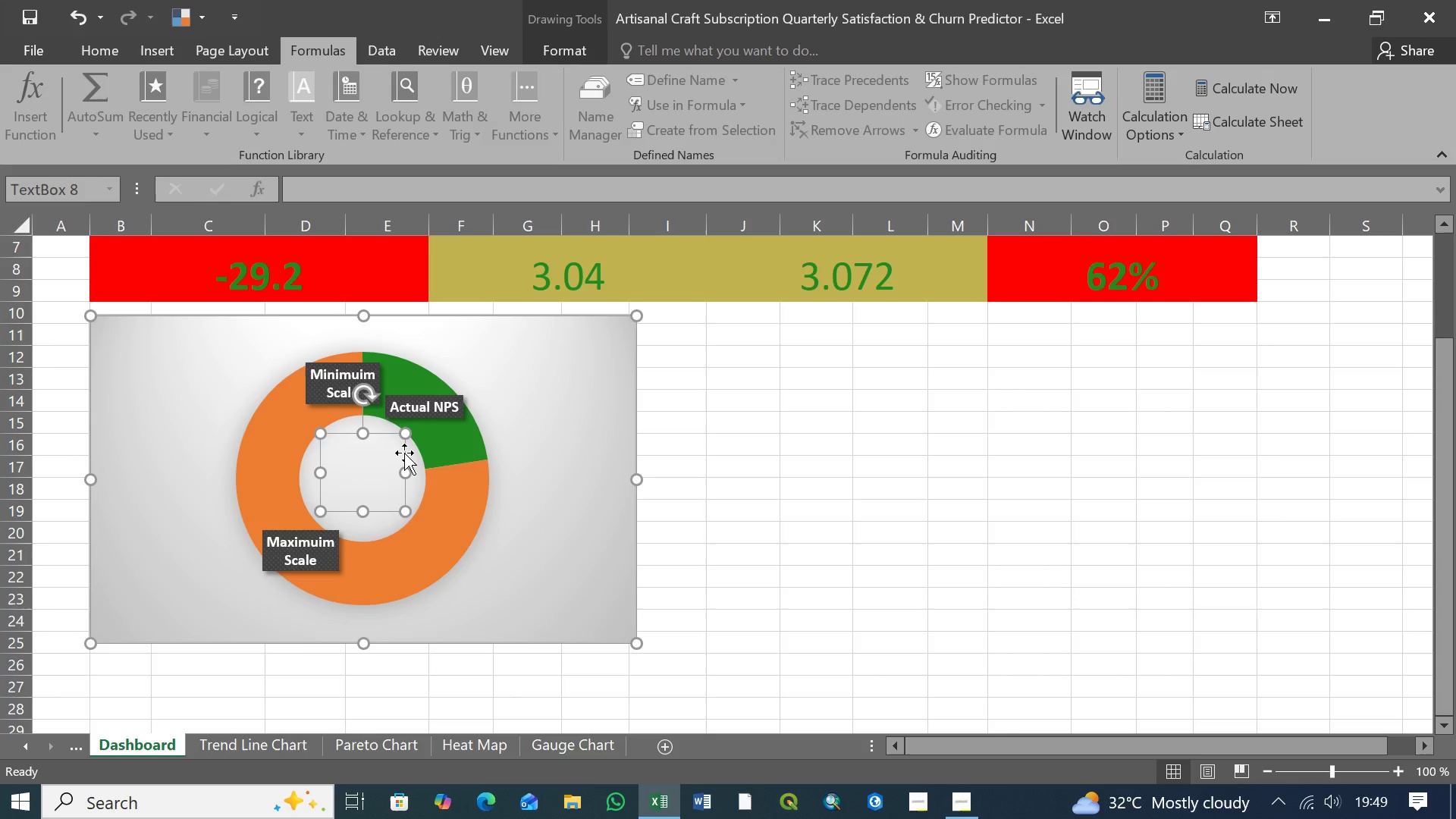 
wait(11.81)
 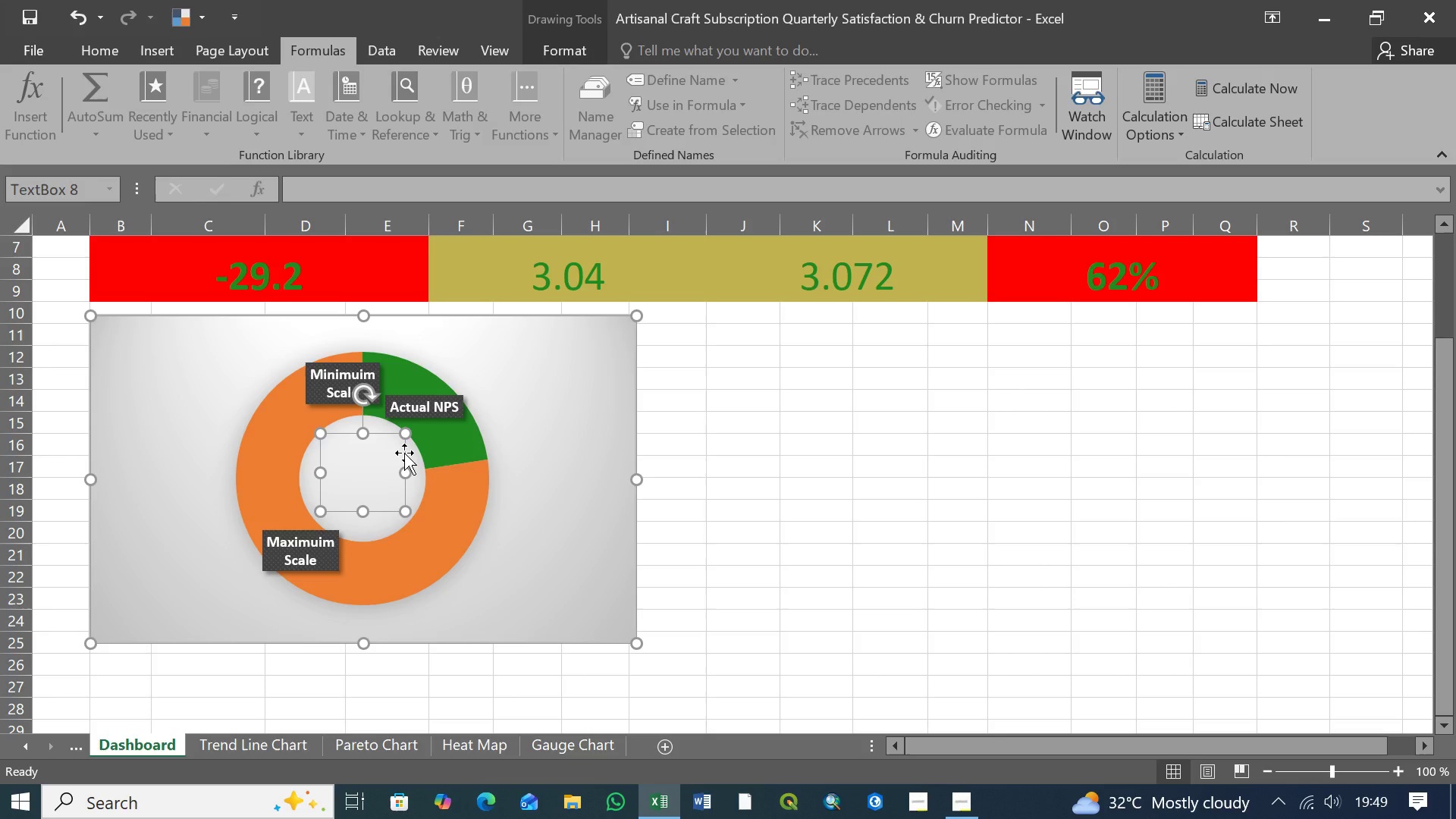 
left_click([538, 469])
 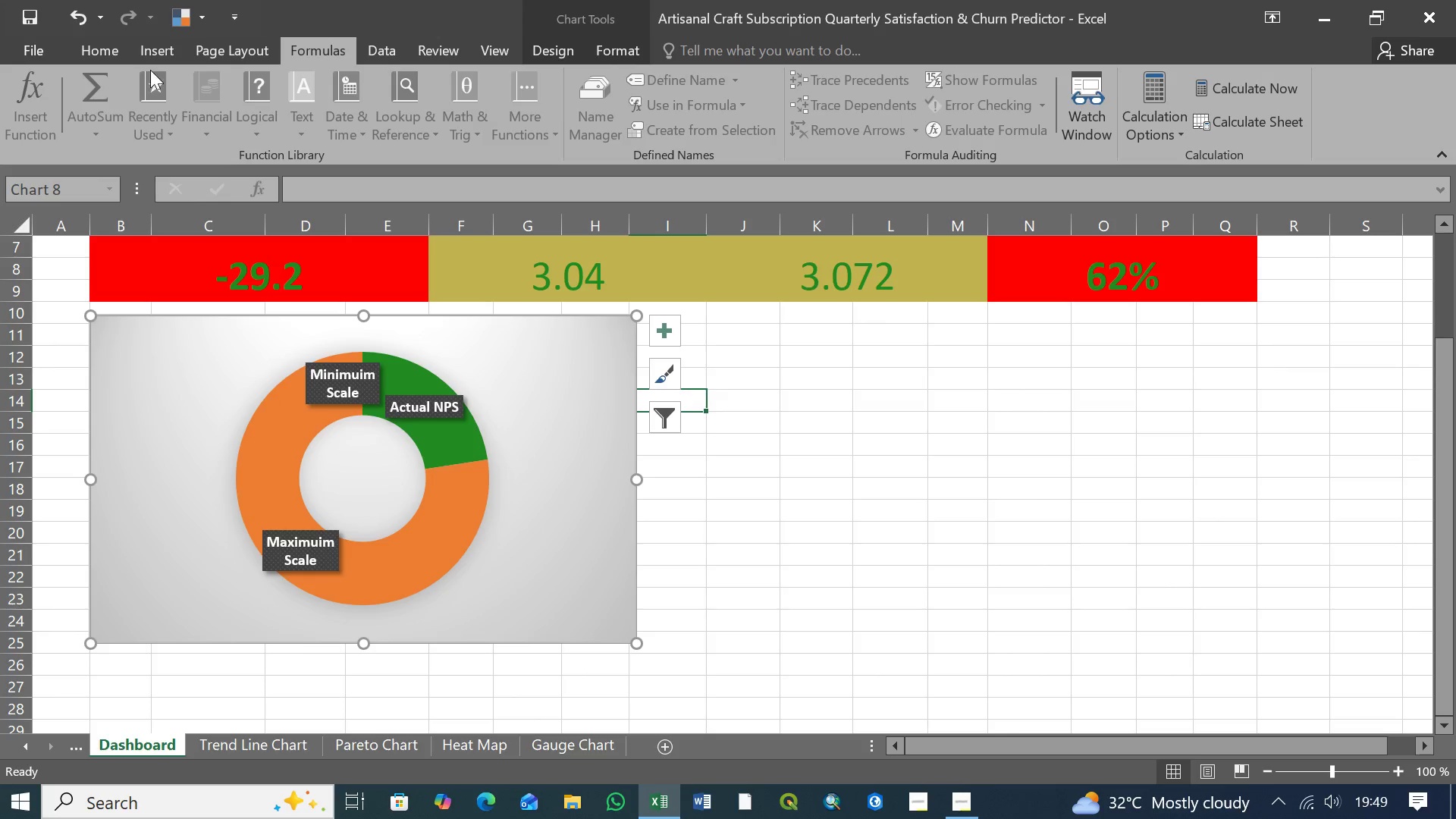 
left_click([151, 56])
 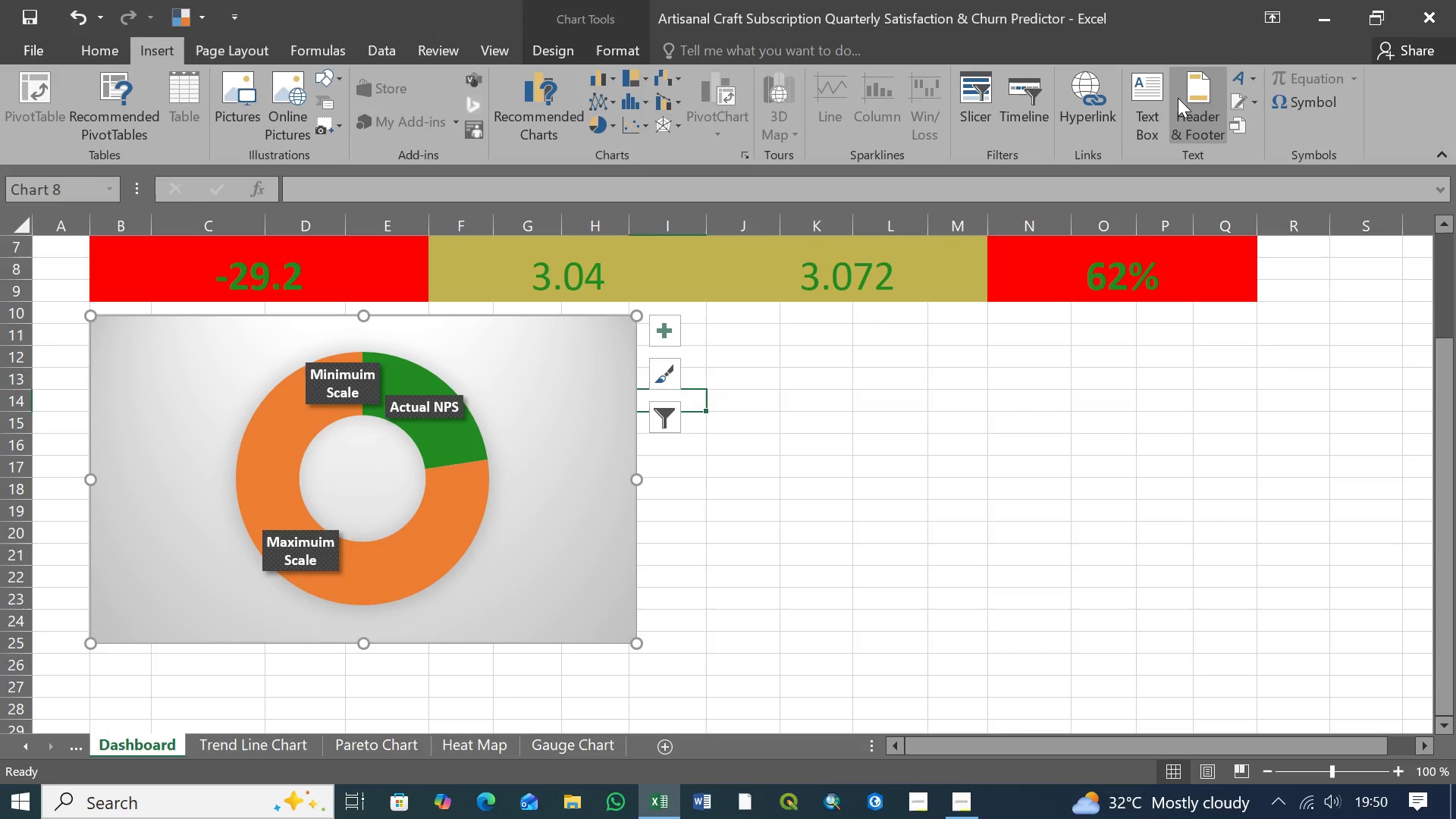 
left_click([1134, 92])
 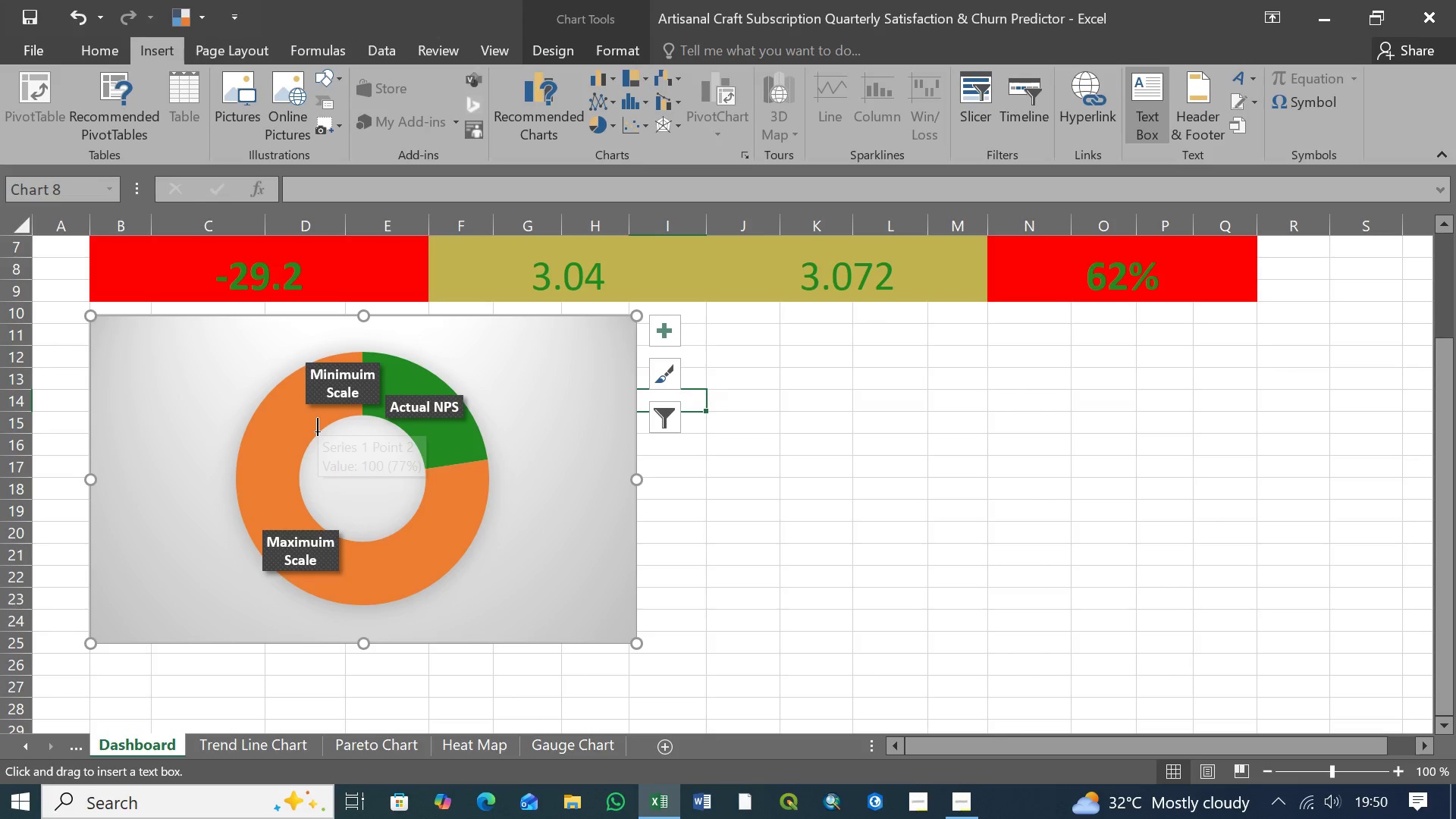 
left_click_drag(start_coordinate=[318, 431], to_coordinate=[404, 516])
 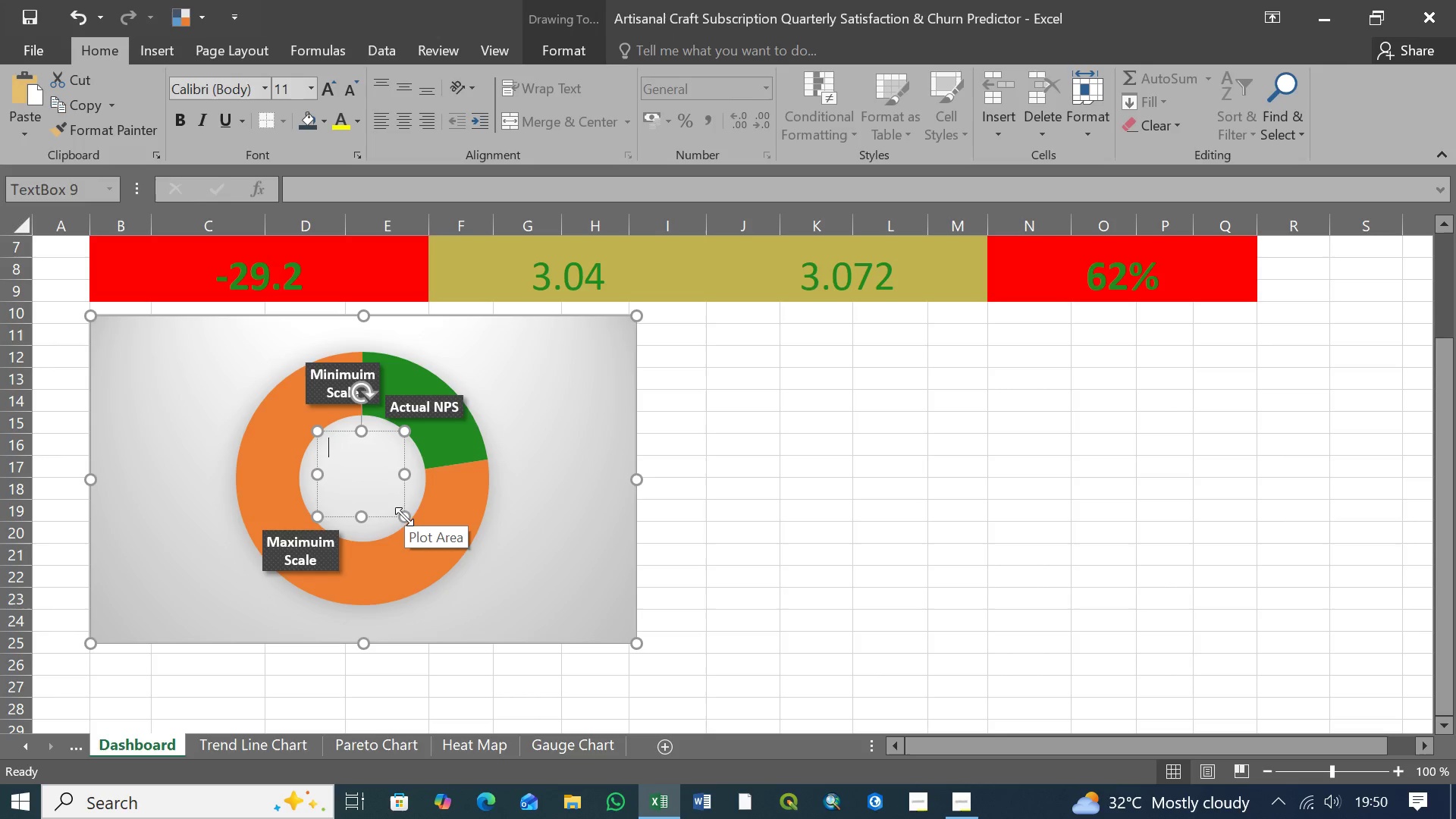 
wait(9.3)
 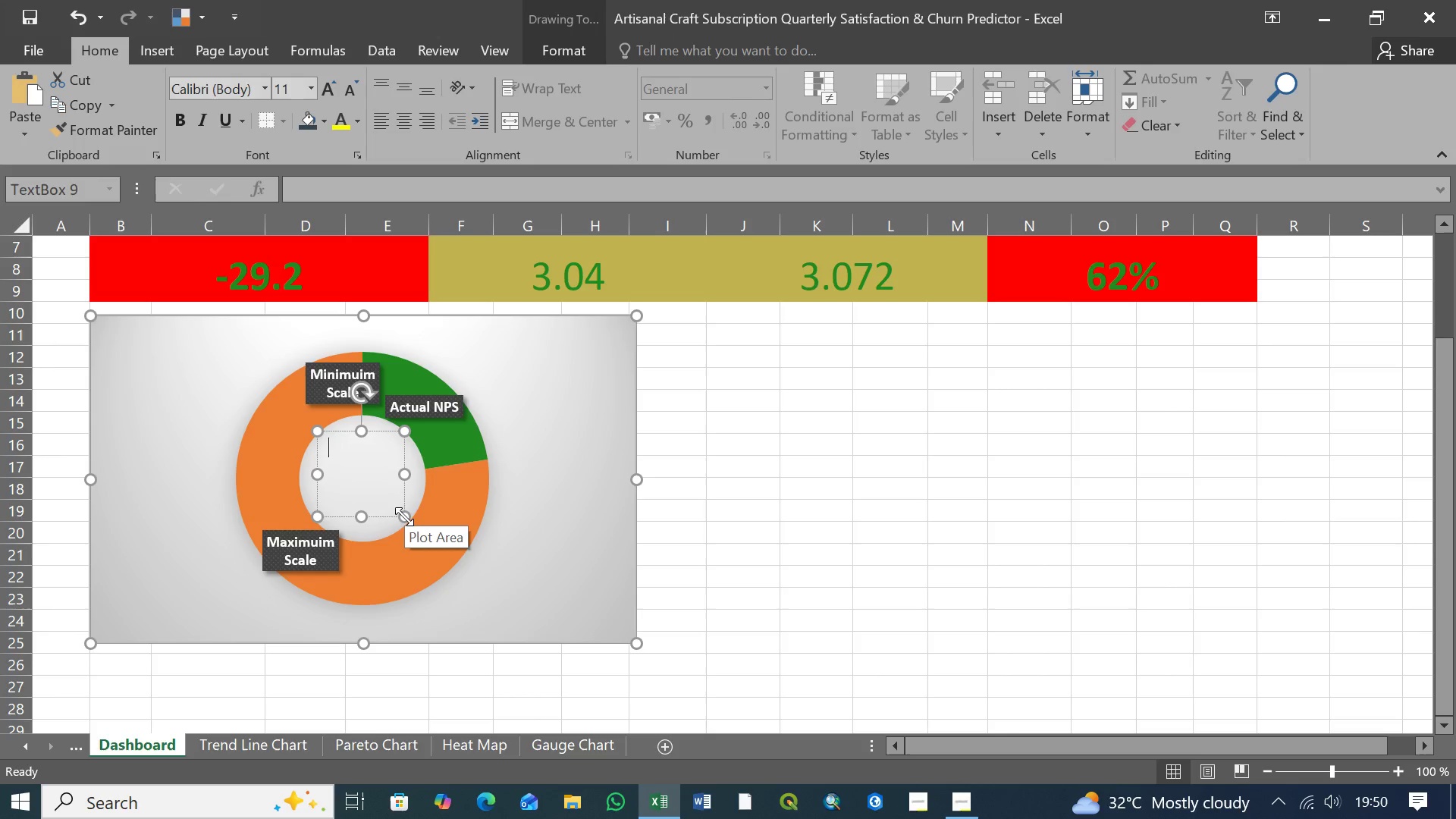 
left_click([403, 495])
 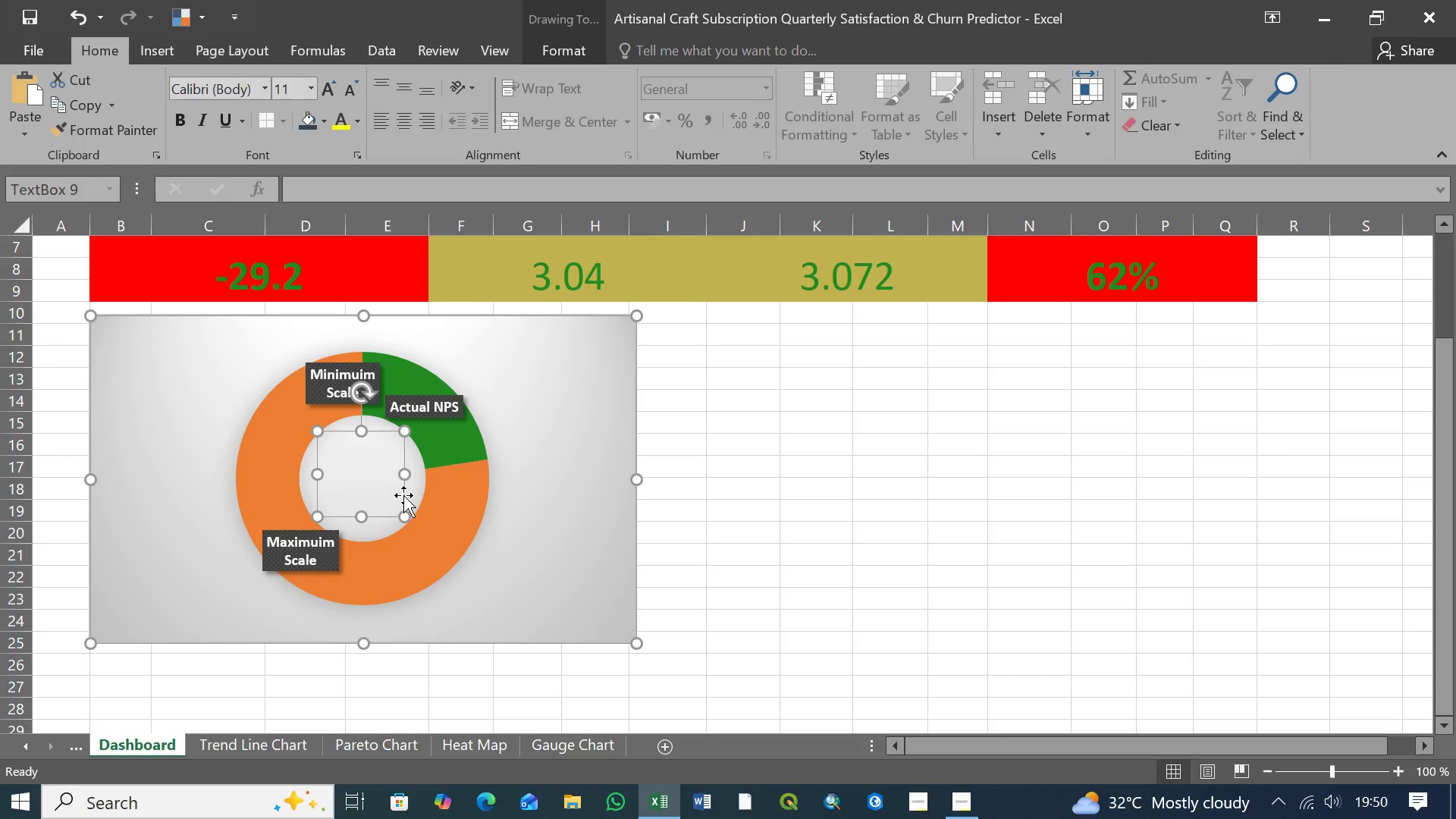 
right_click([403, 495])
 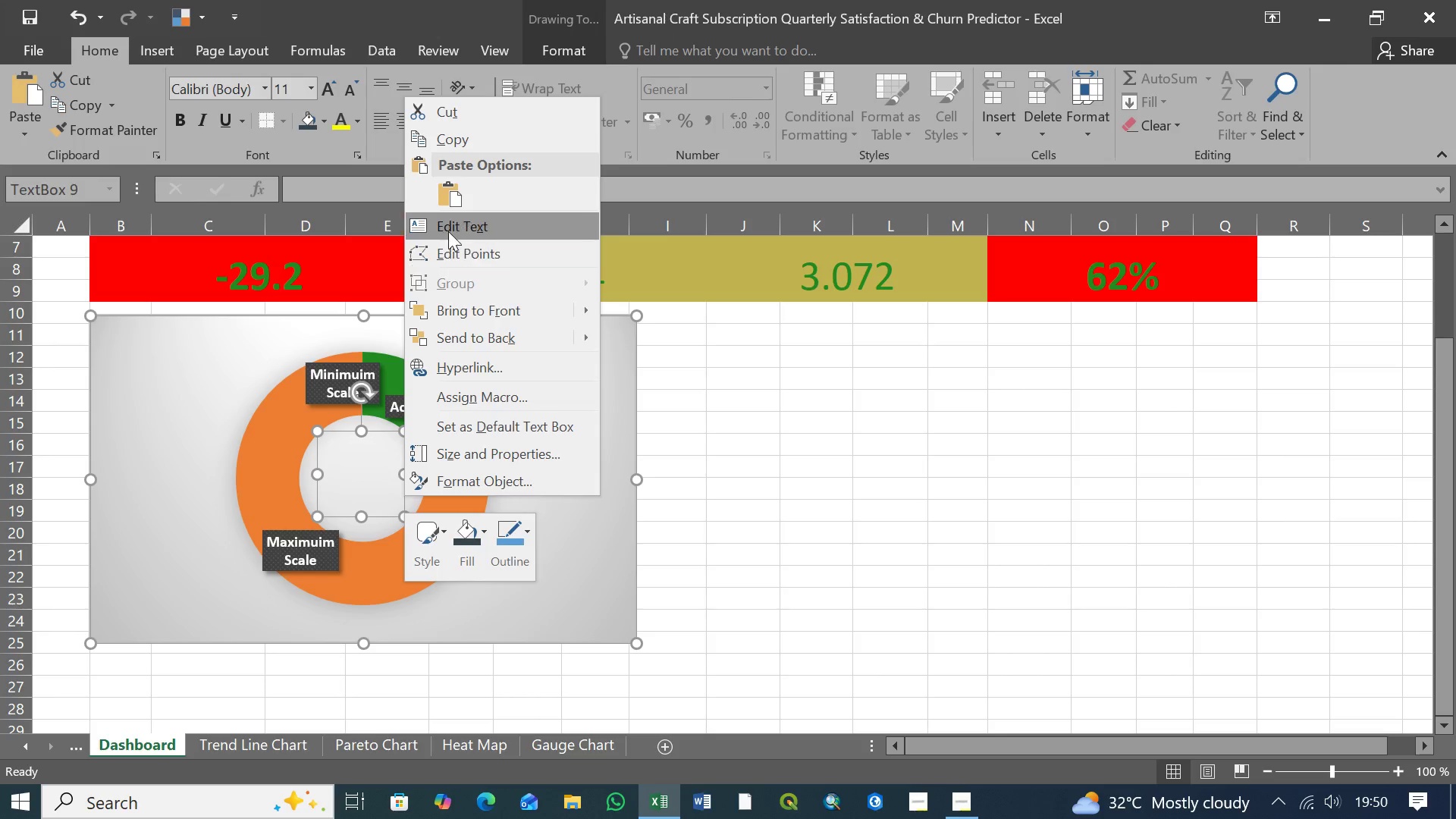 
left_click([458, 224])
 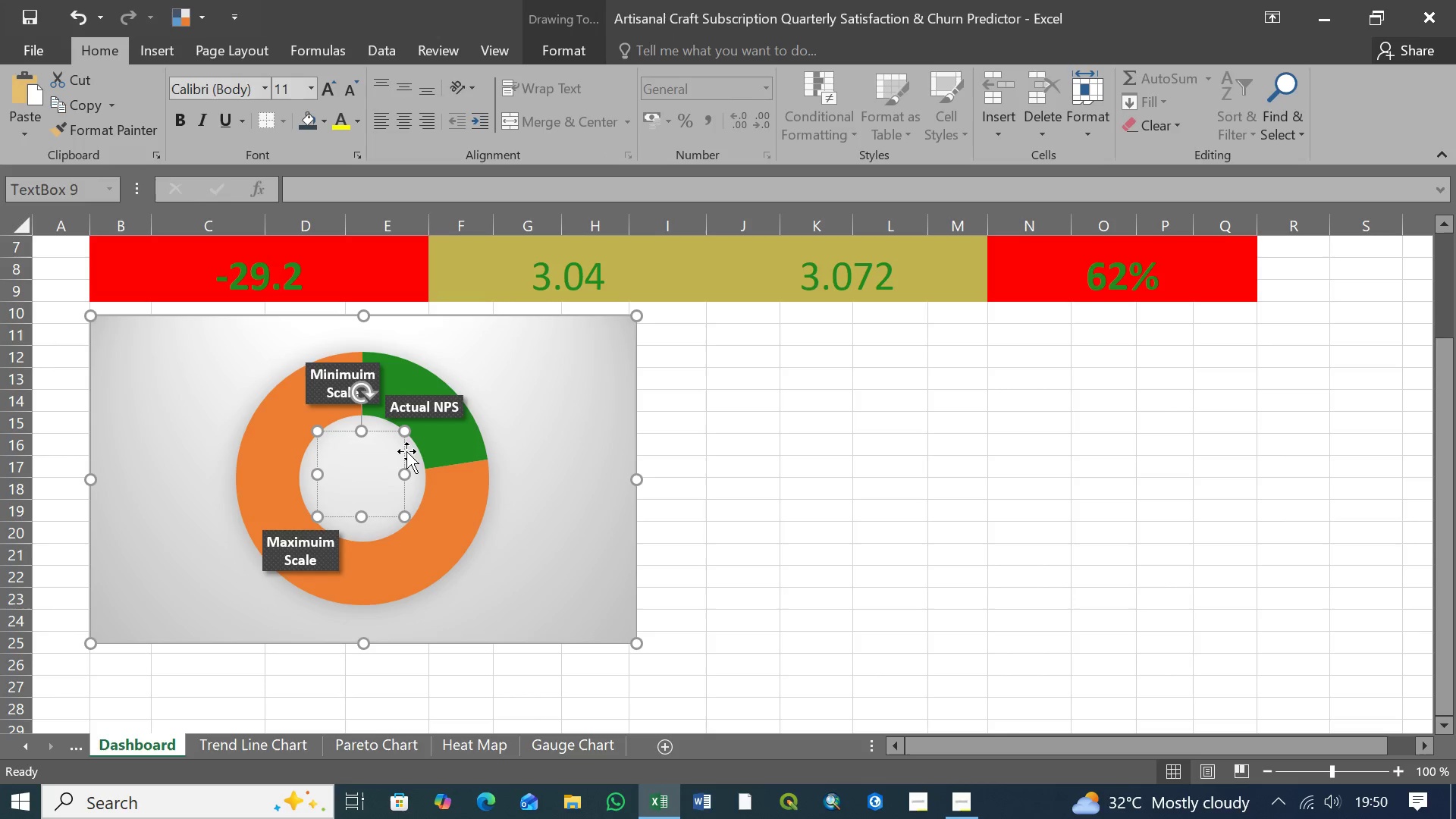 
left_click([403, 449])
 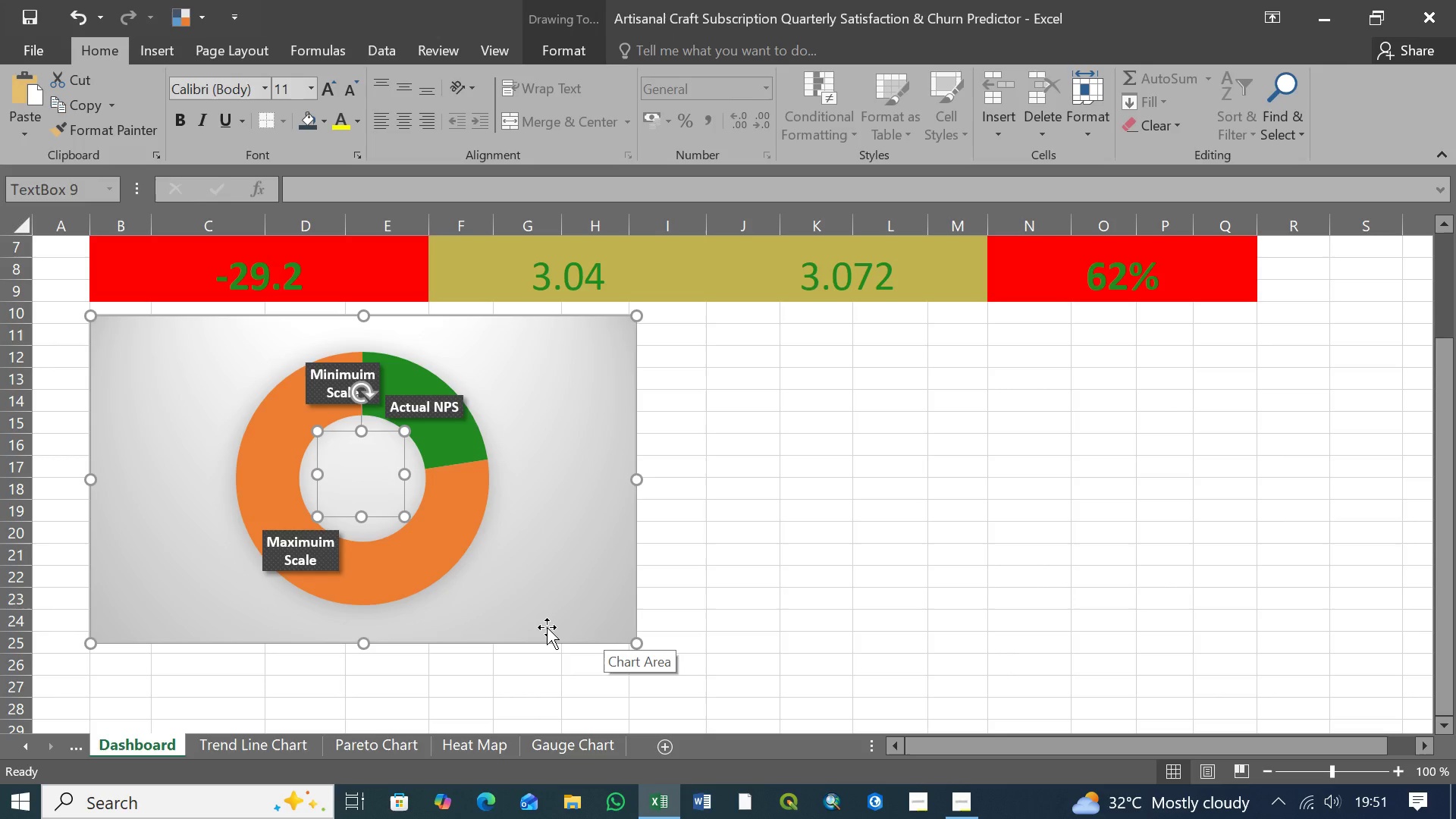 
wait(43.2)
 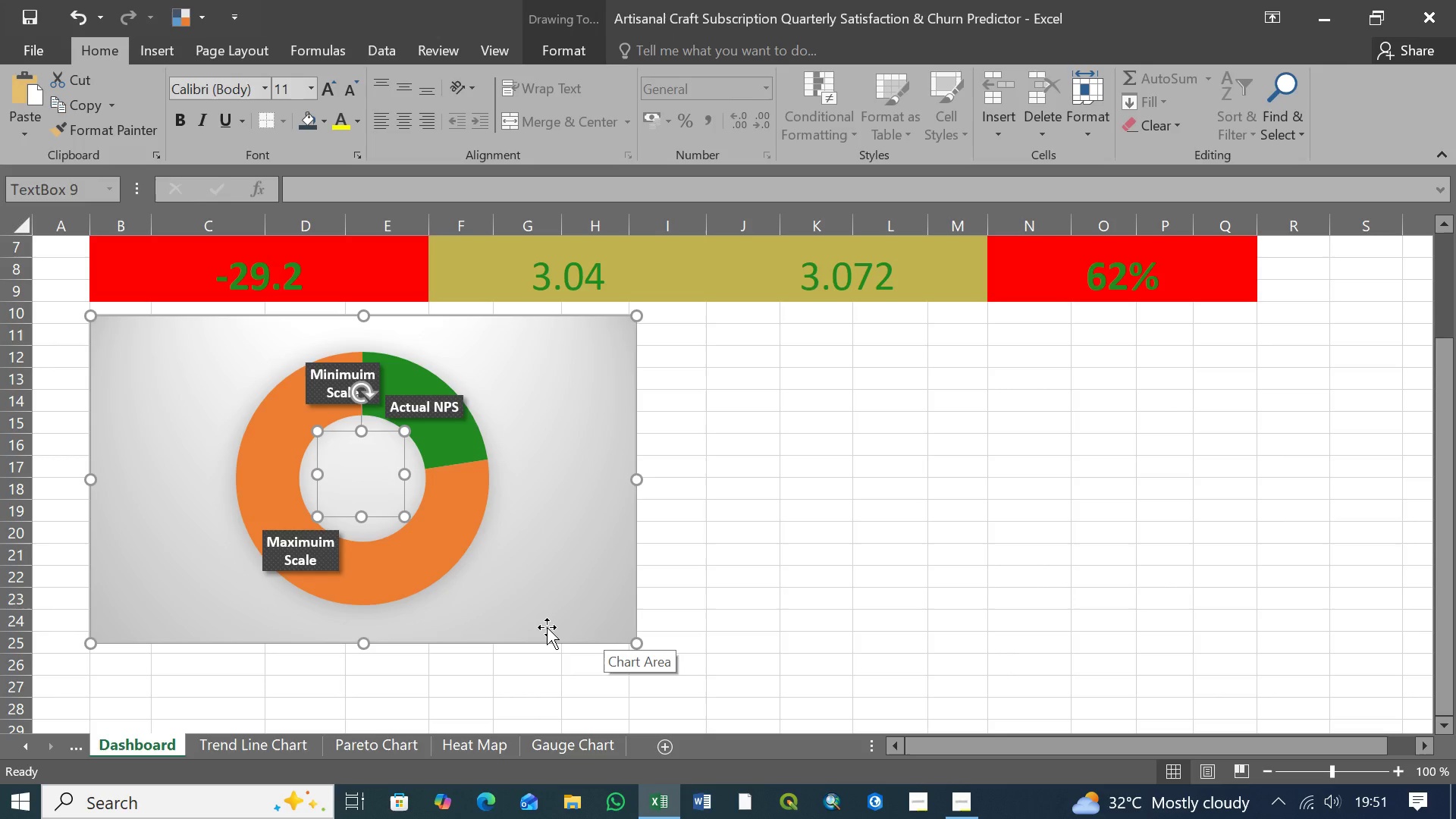 
left_click([496, 53])
 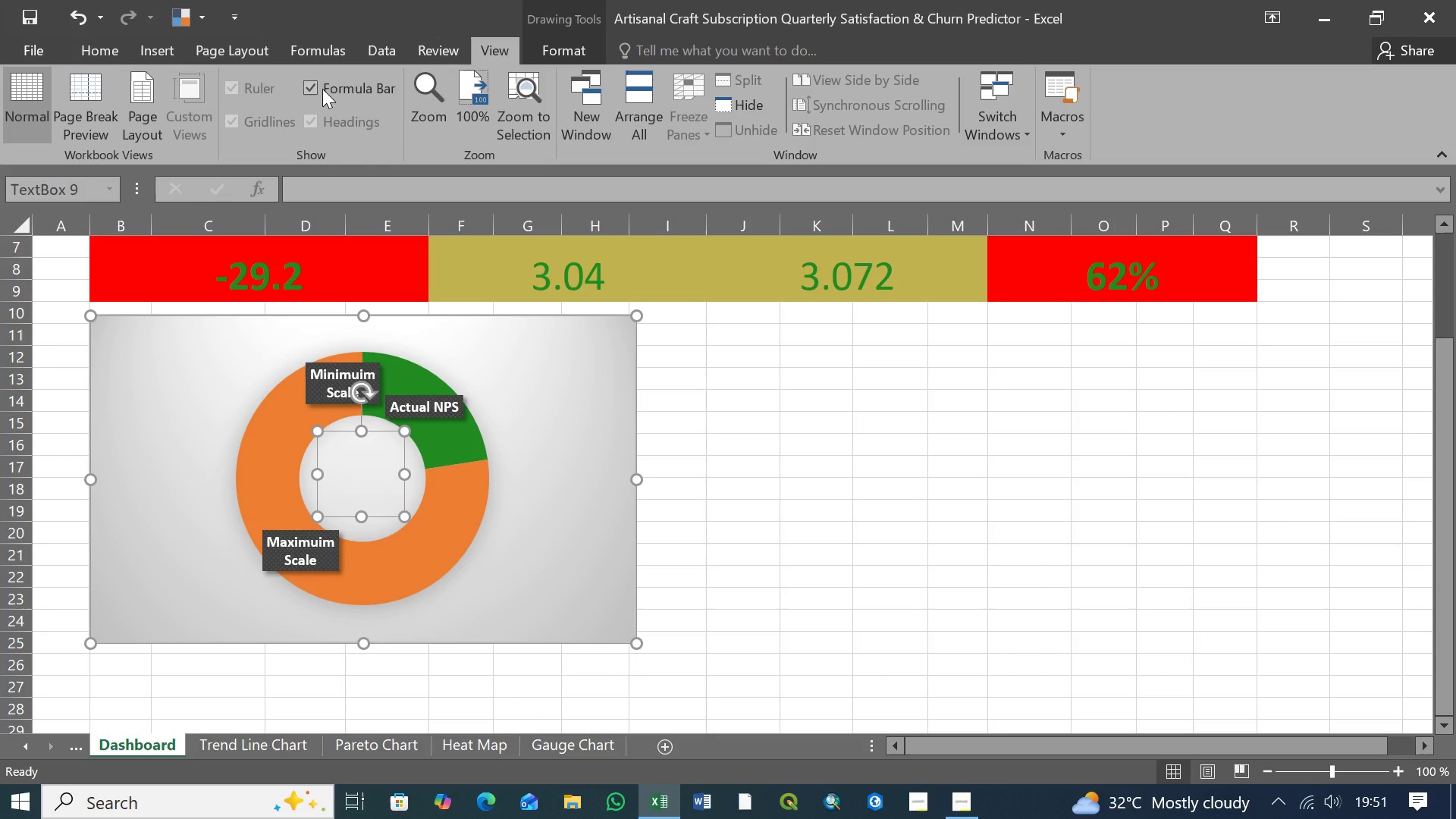 
left_click([322, 89])
 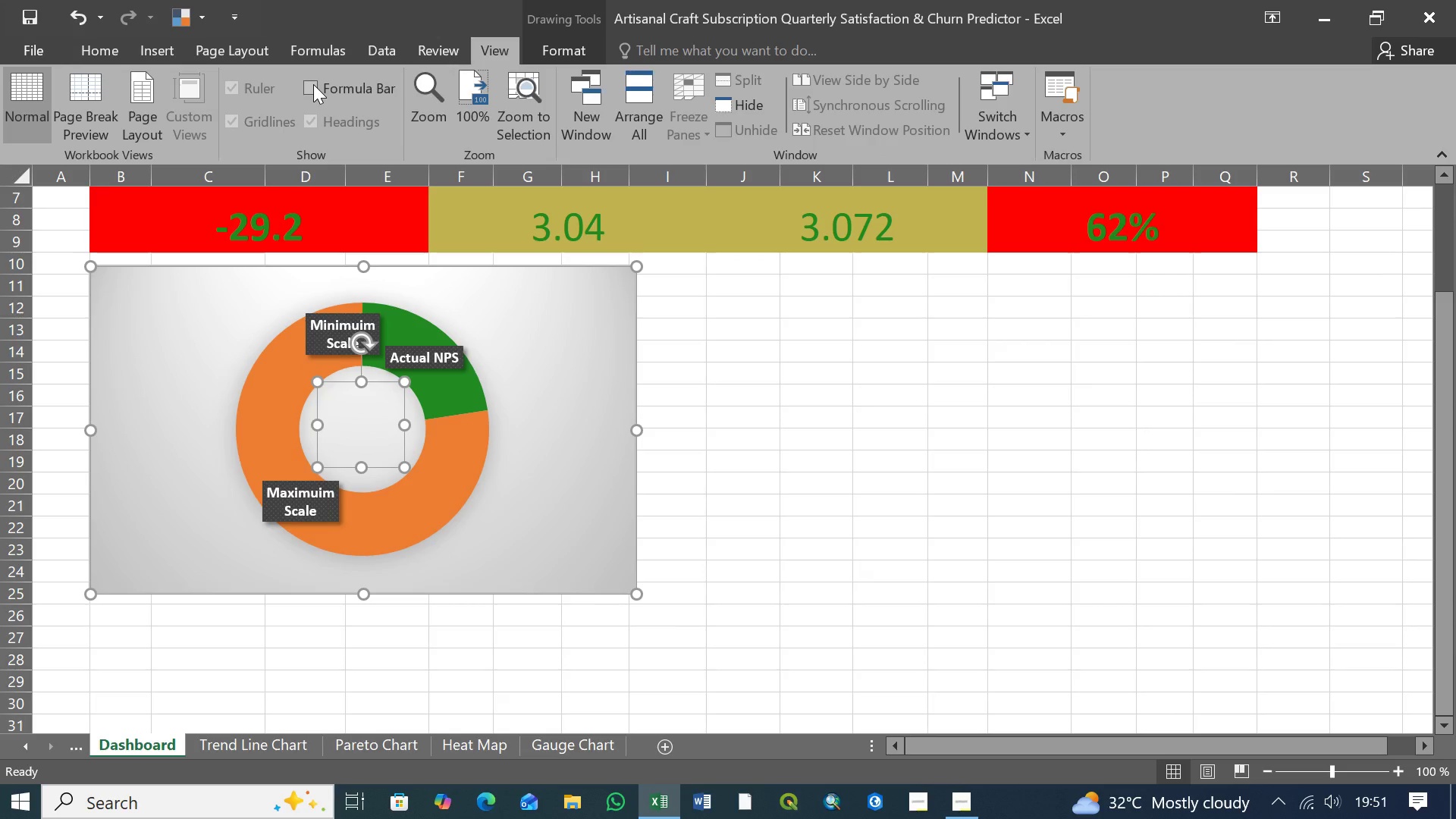 
wait(5.16)
 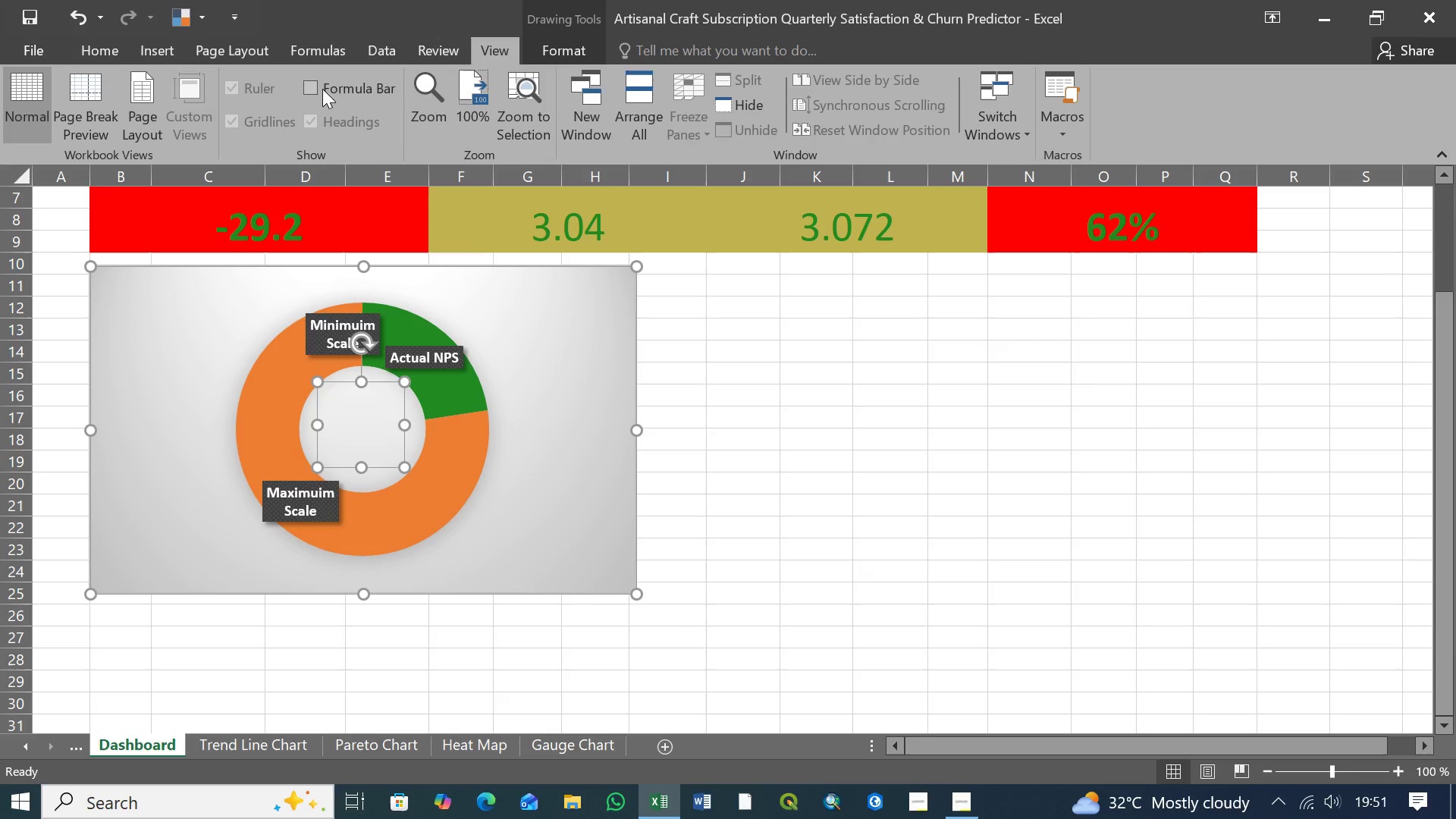 
left_click([313, 84])
 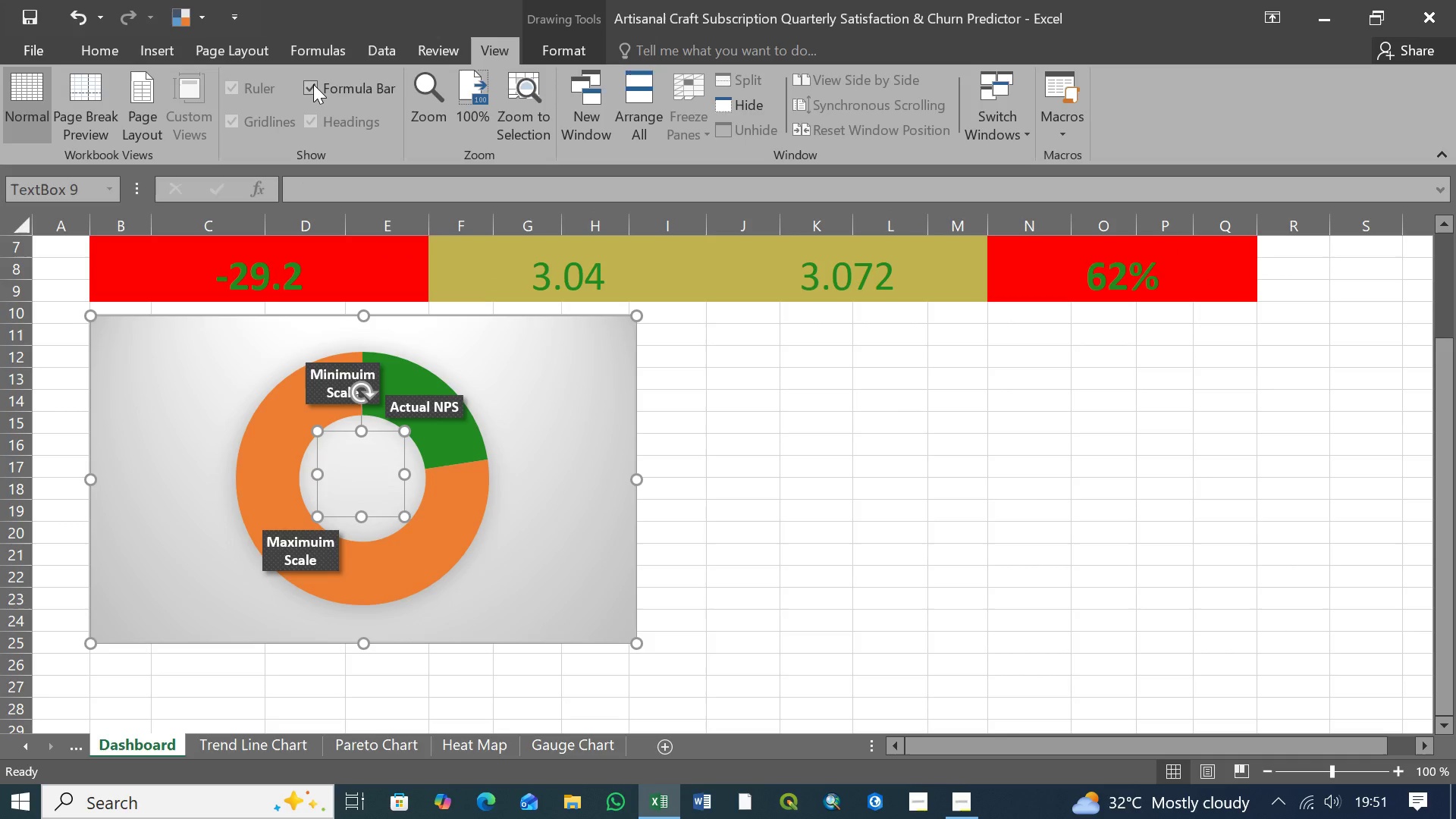 
wait(12.92)
 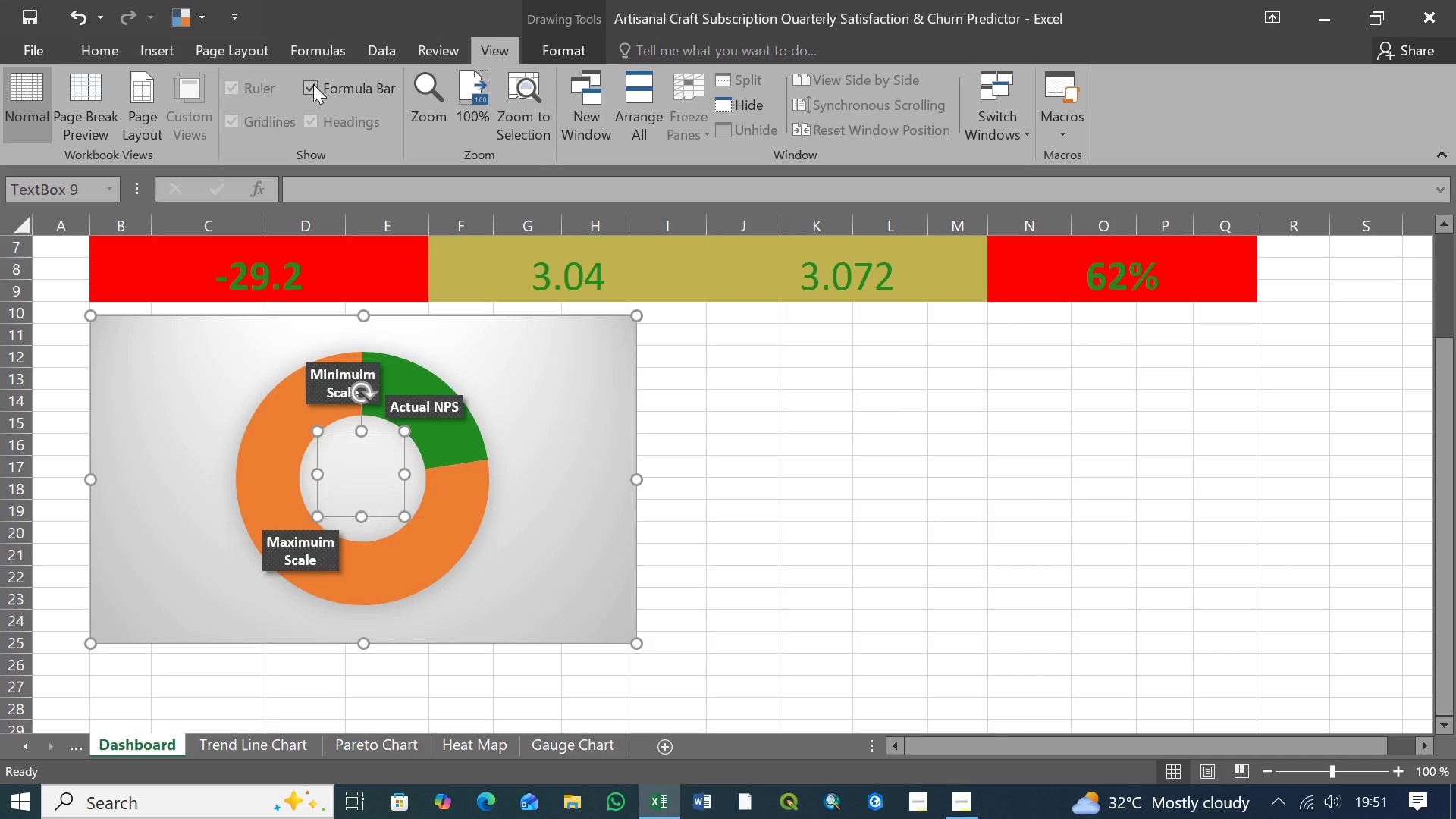 
type(Ca)
key(Backspace)
key(Backspace)
type(=Calculationa)
key(Backspace)
type(s!B6)
 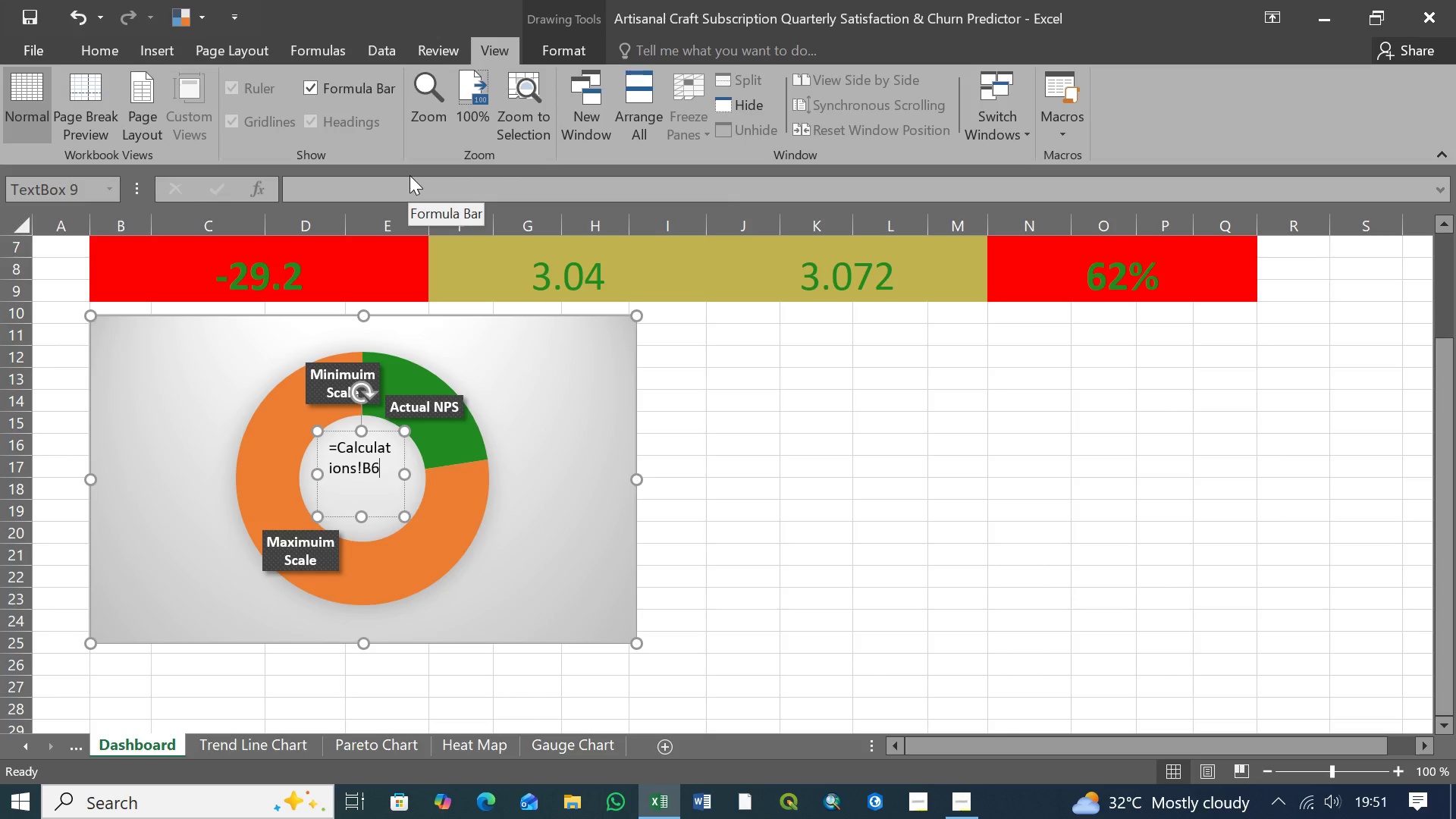 
key(Enter)
 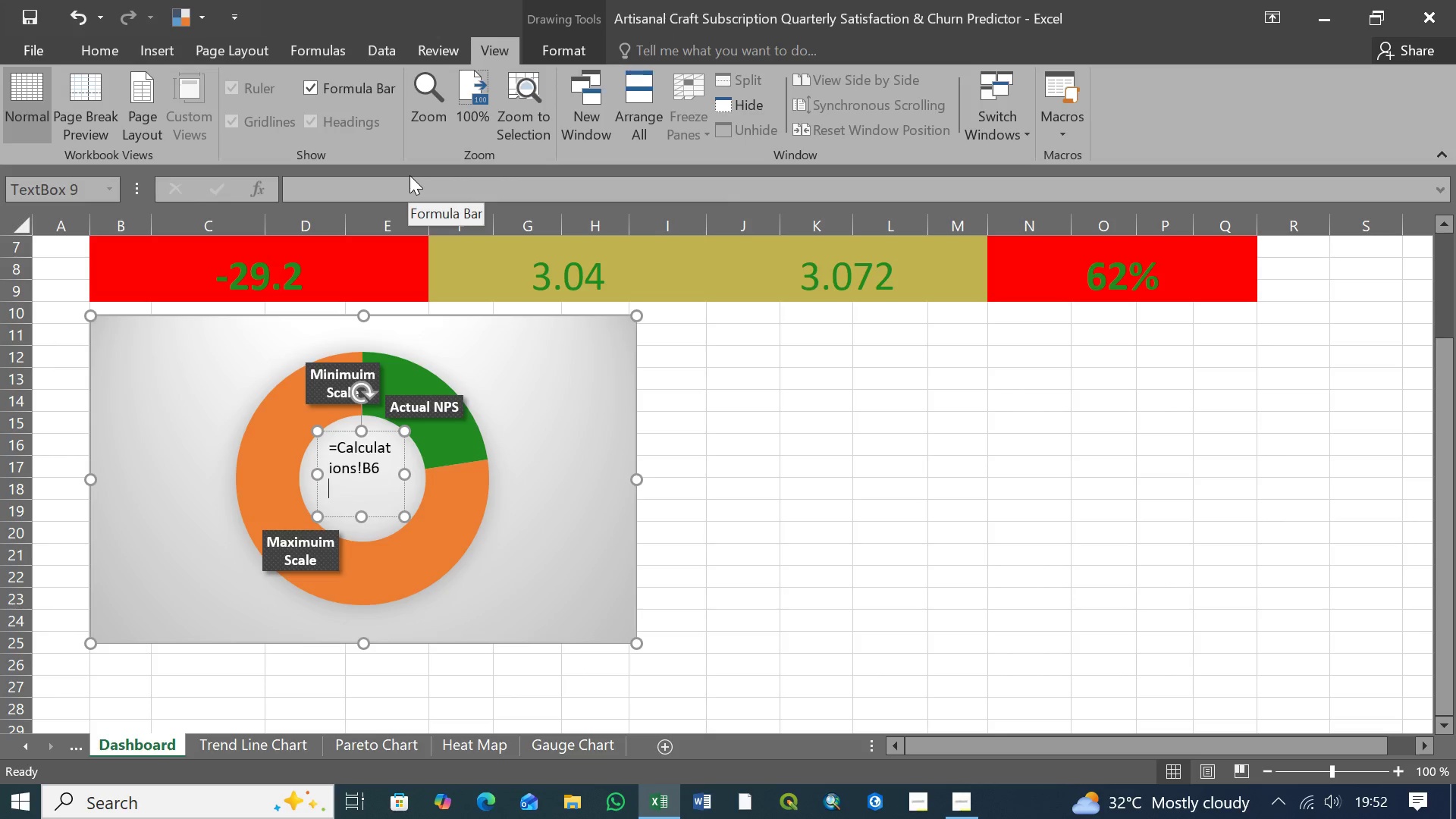 
wait(16.76)
 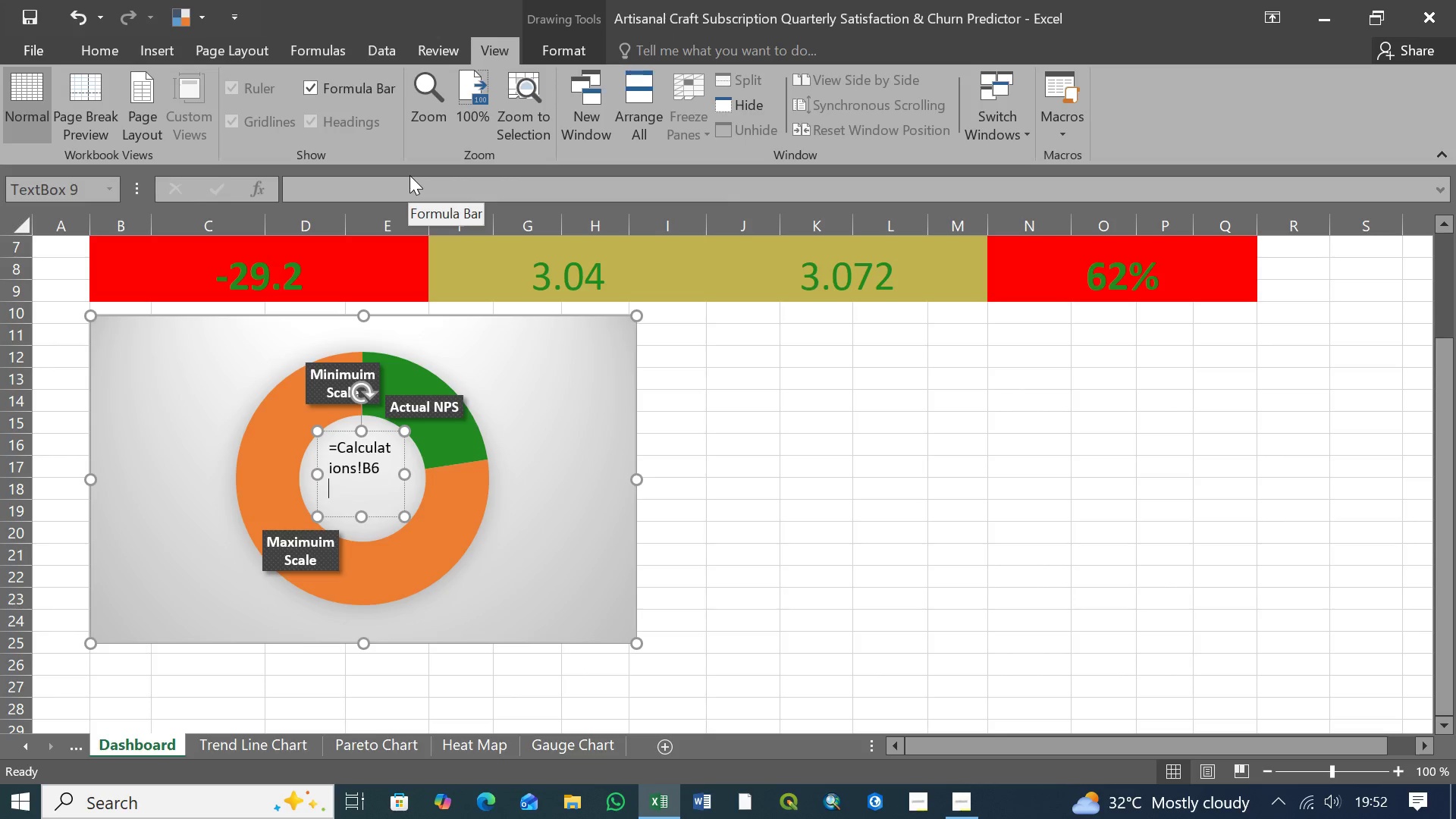 
left_click_drag(start_coordinate=[380, 471], to_coordinate=[322, 439])
 